 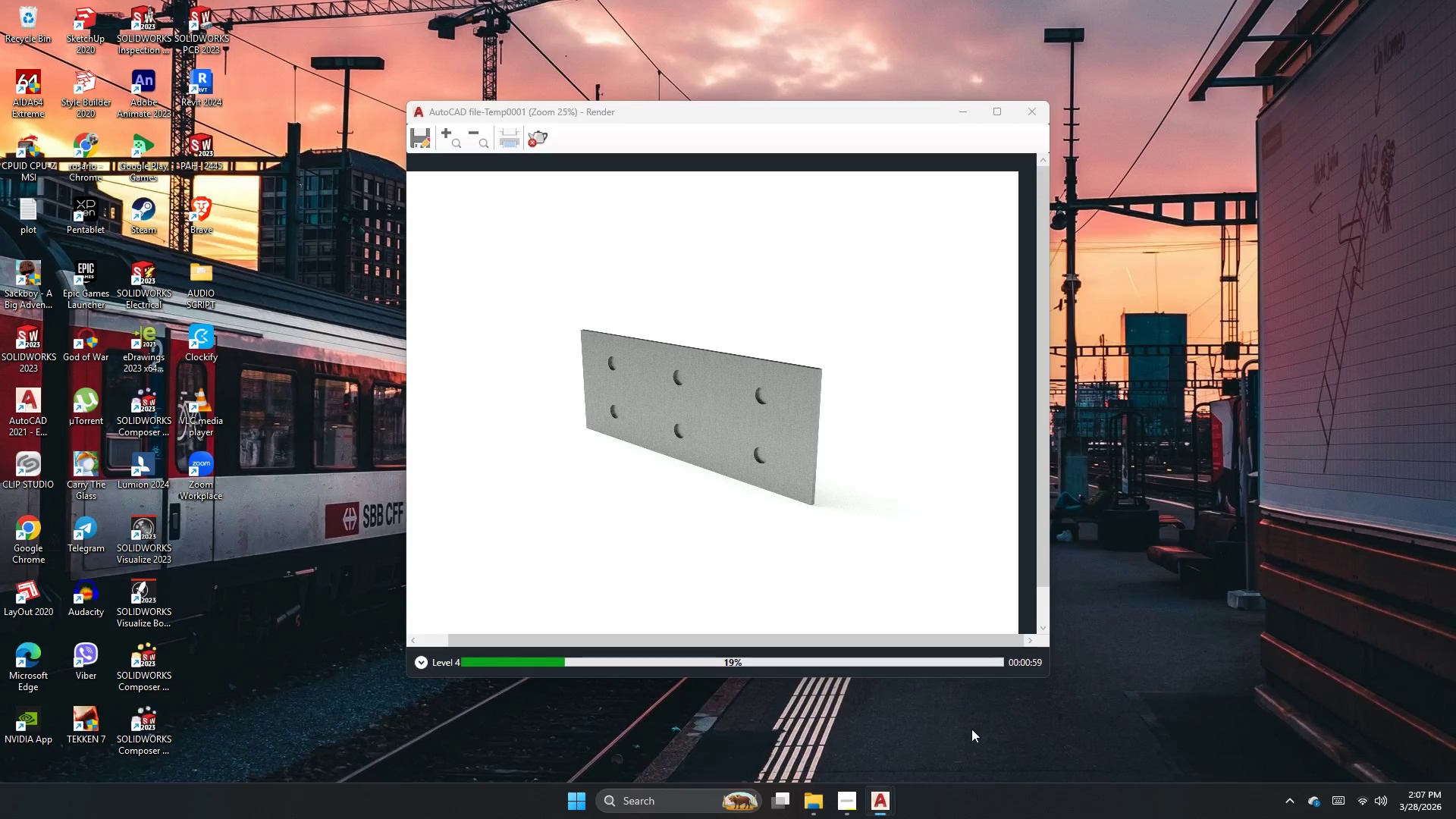 
scroll: coordinate [805, 333], scroll_direction: up, amount: 3.0
 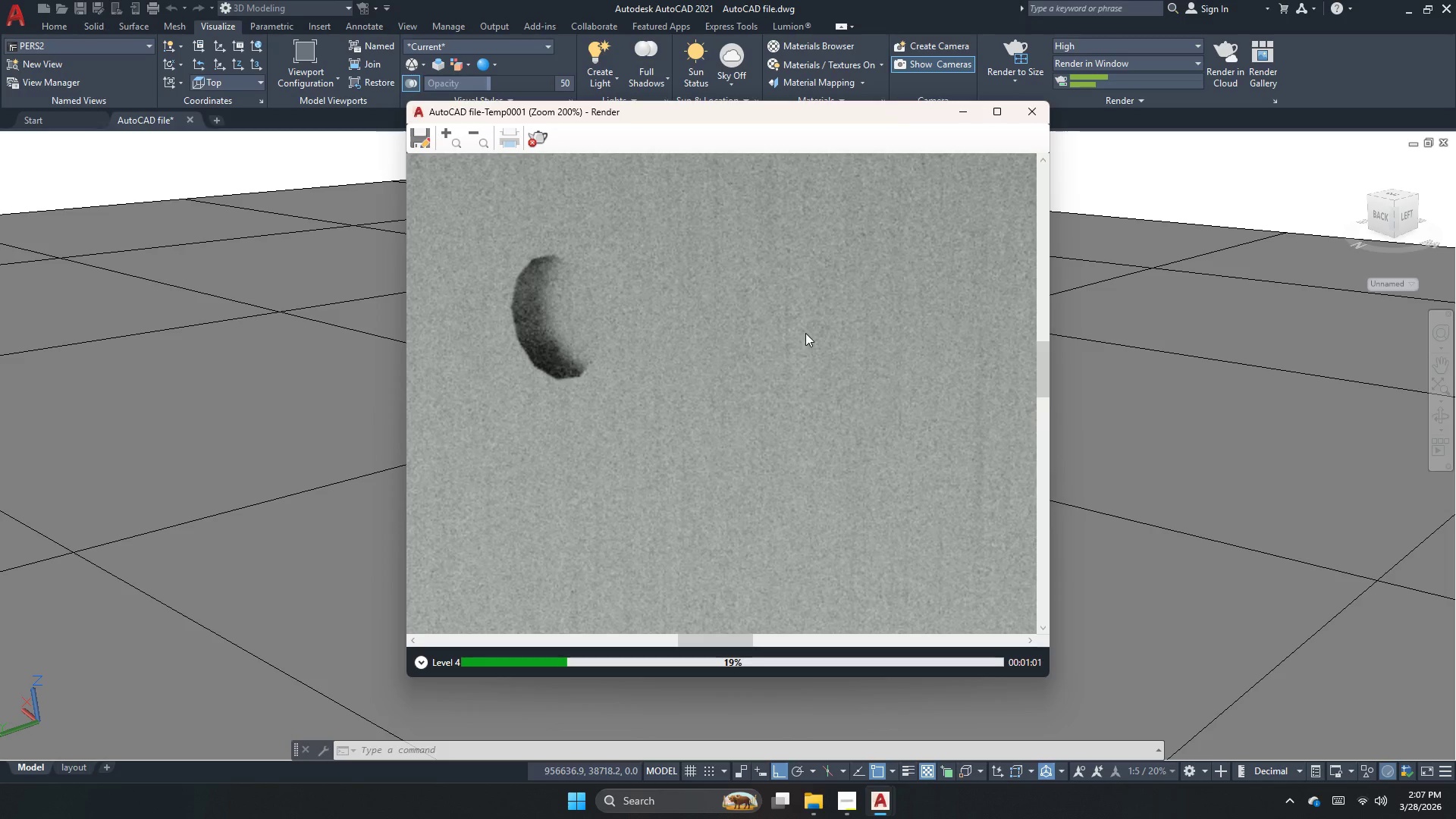 
scroll: coordinate [758, 407], scroll_direction: down, amount: 3.0
 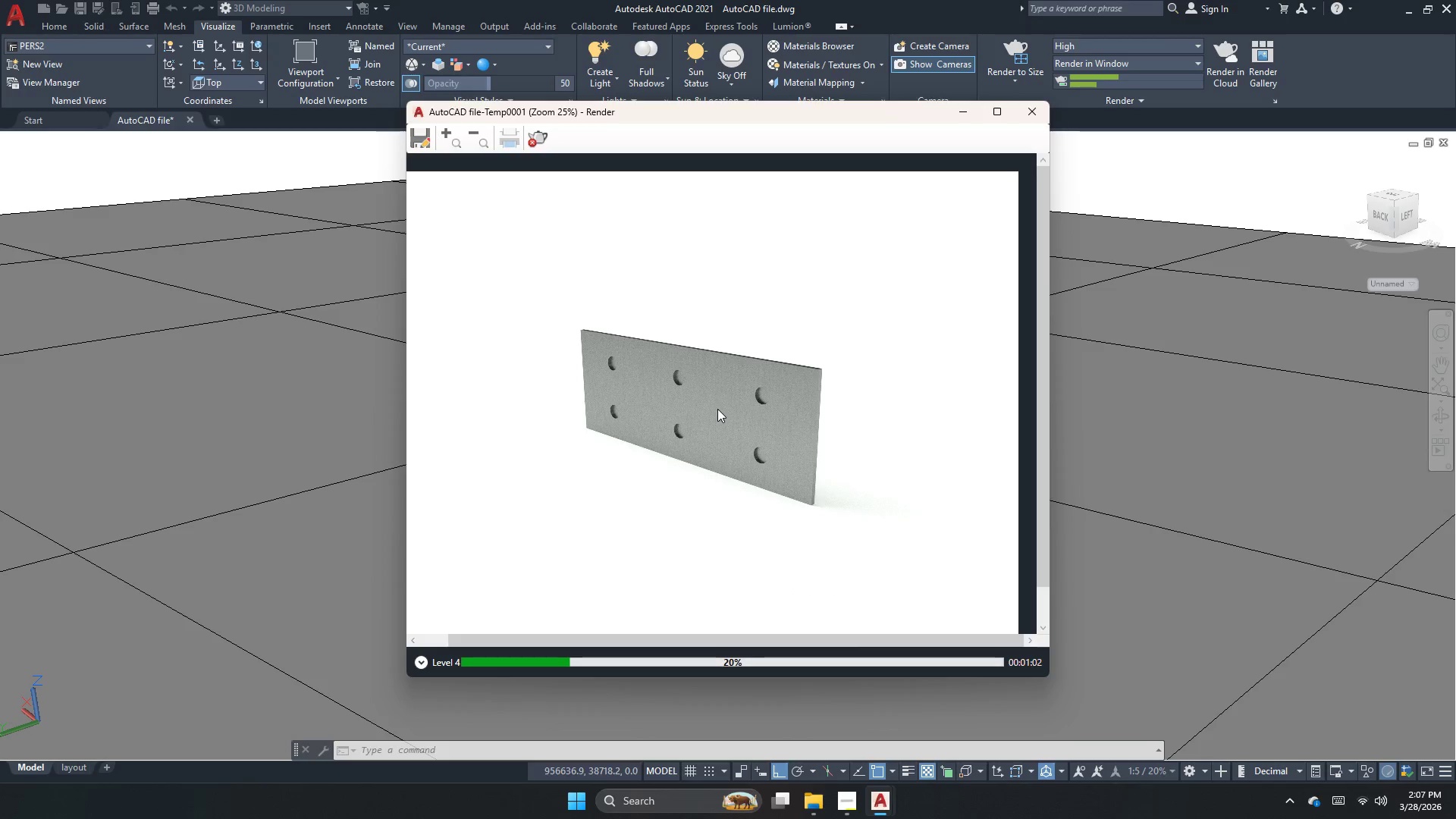 
scroll: coordinate [620, 410], scroll_direction: up, amount: 2.0
 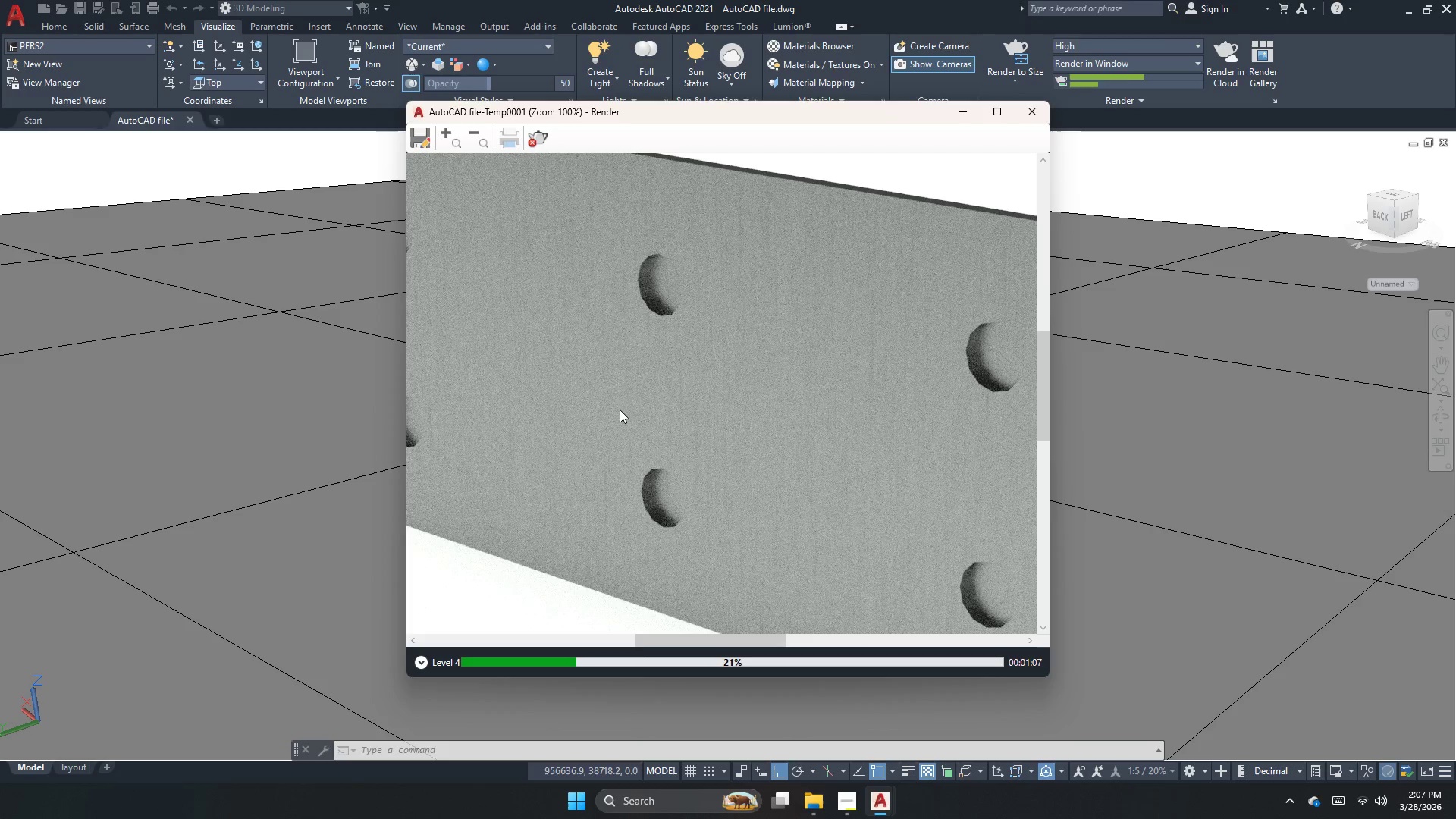 
scroll: coordinate [691, 410], scroll_direction: down, amount: 1.0
 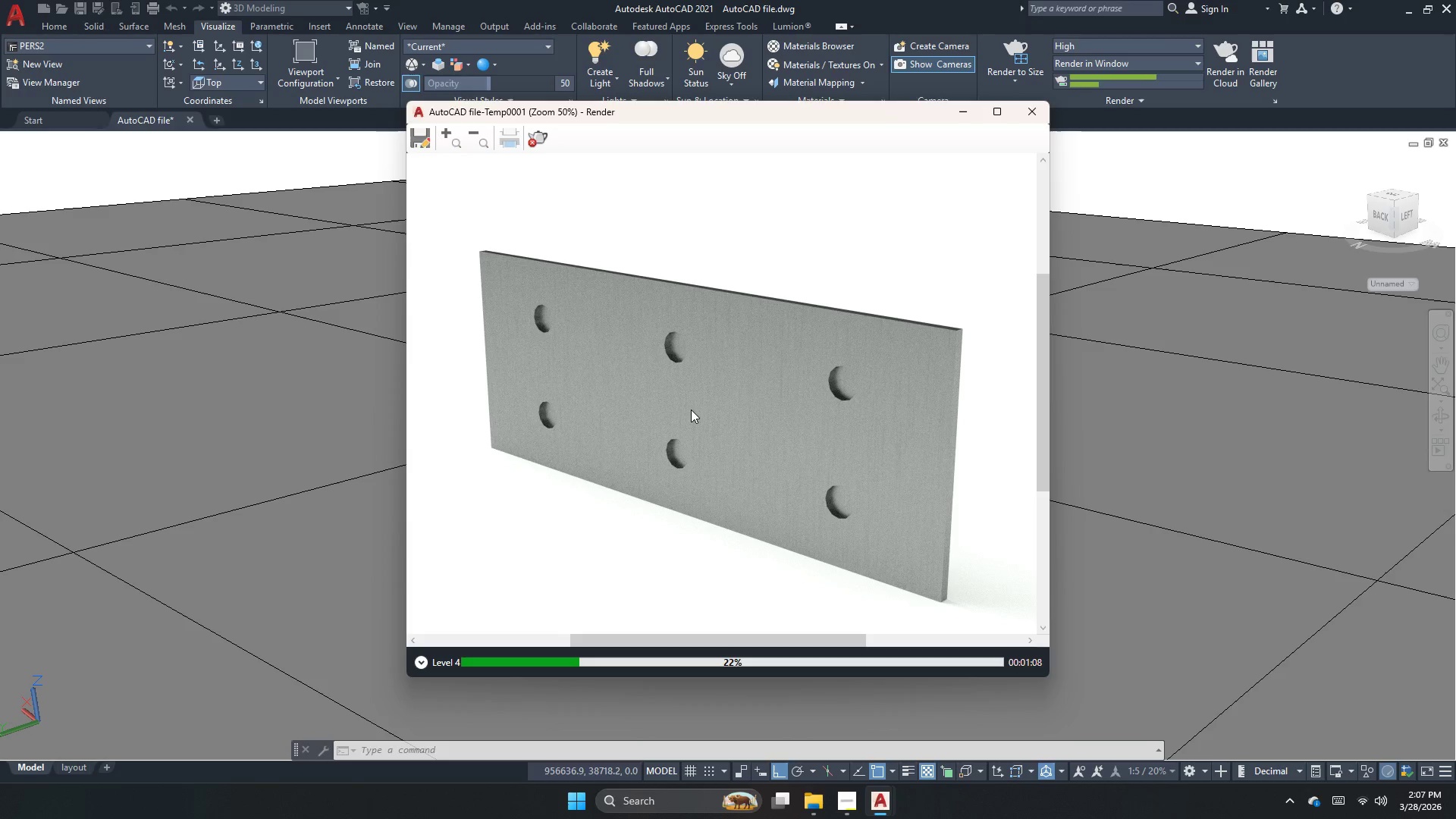 
scroll: coordinate [673, 364], scroll_direction: up, amount: 2.0
 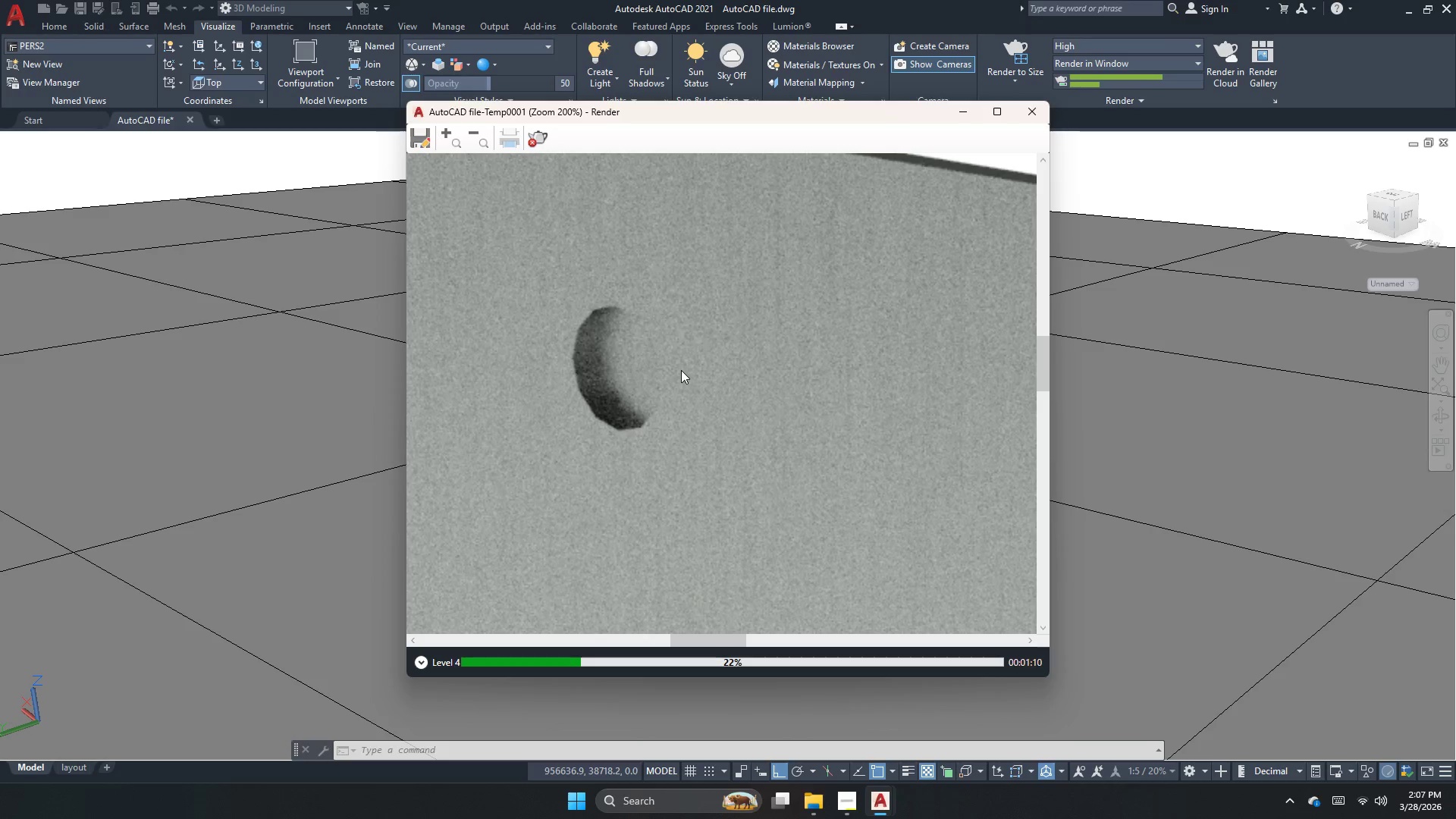 
scroll: coordinate [681, 371], scroll_direction: down, amount: 2.0
 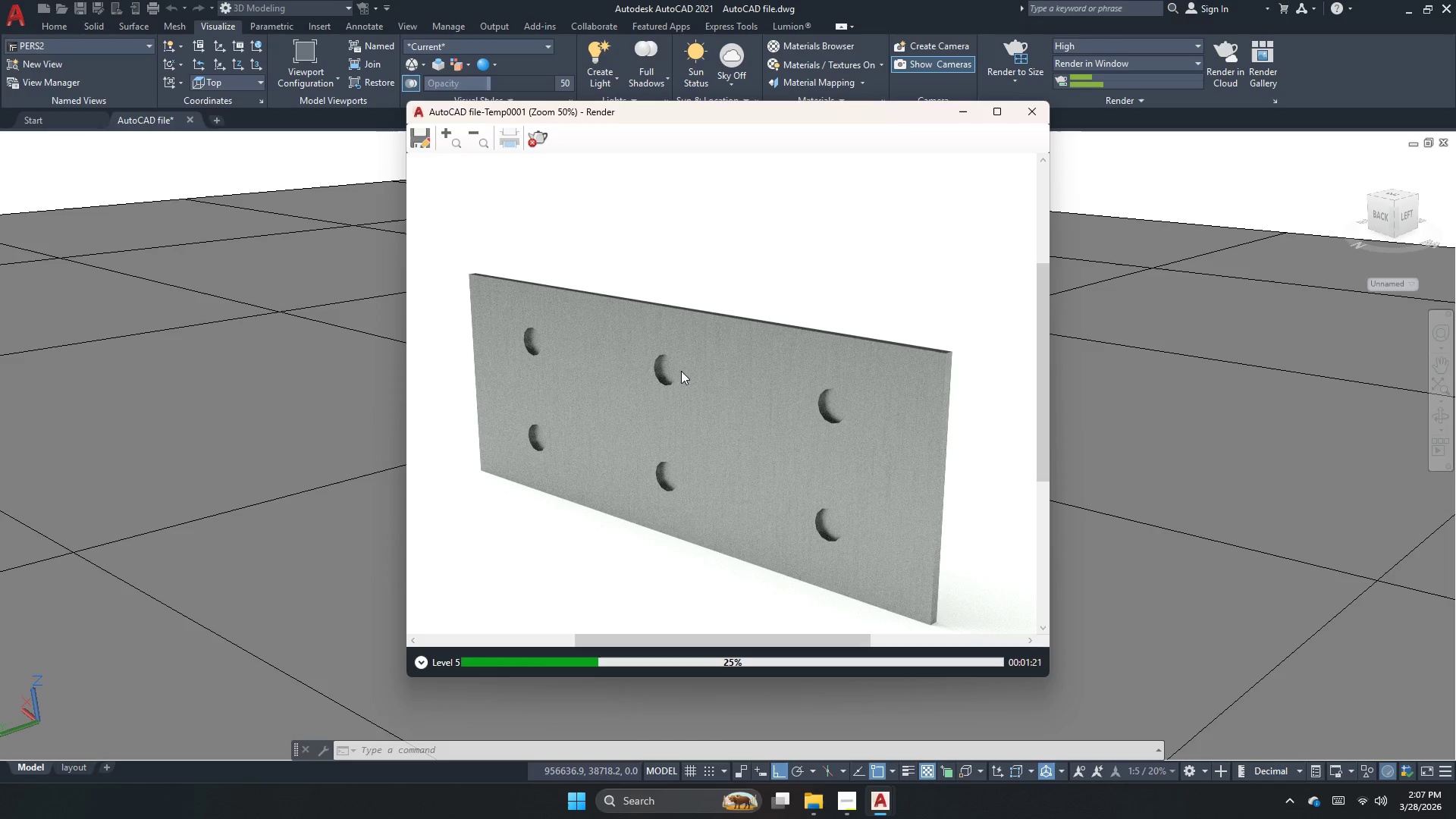 
wait(15.08)
 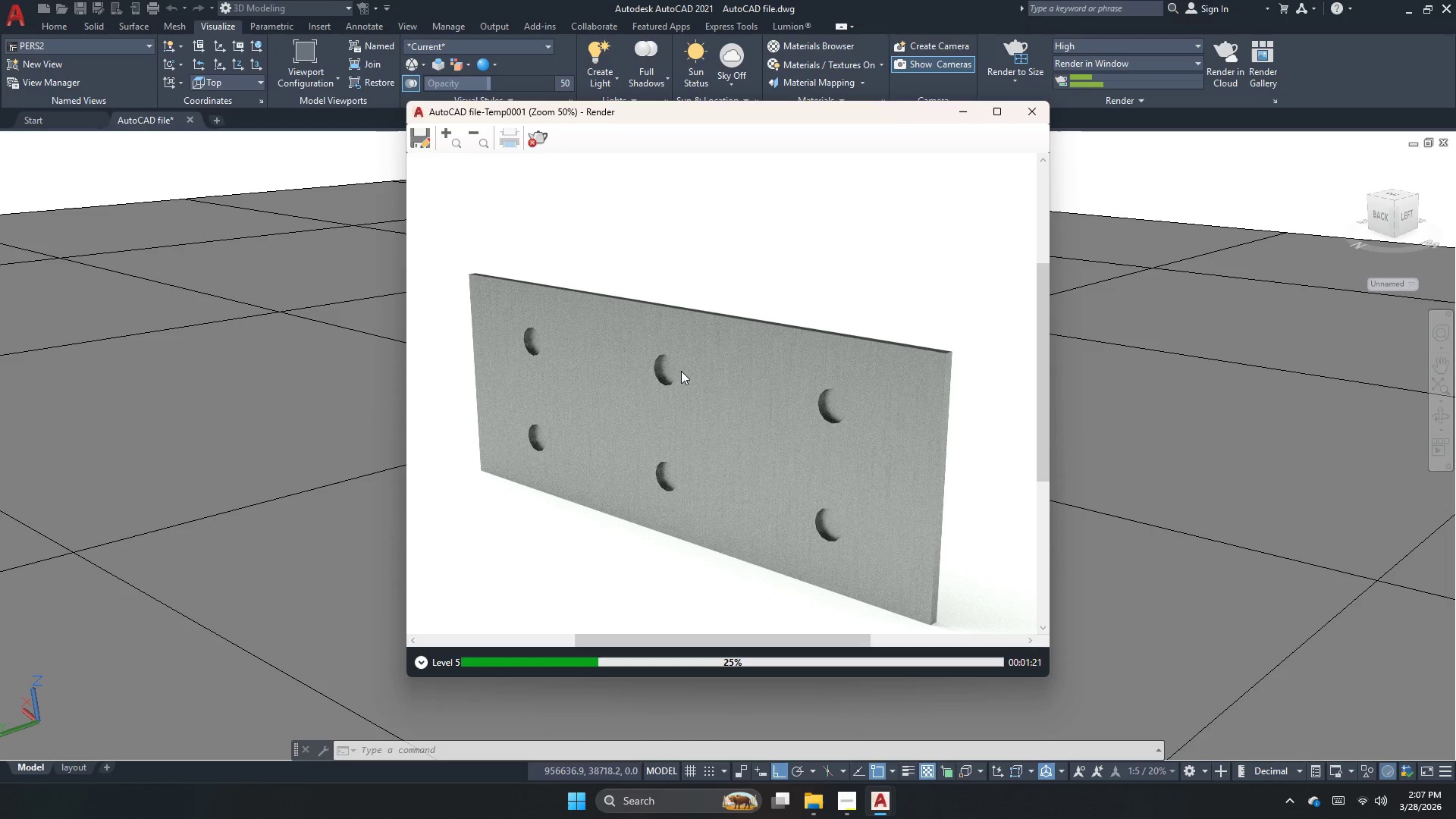 
scroll: coordinate [681, 371], scroll_direction: down, amount: 2.0
 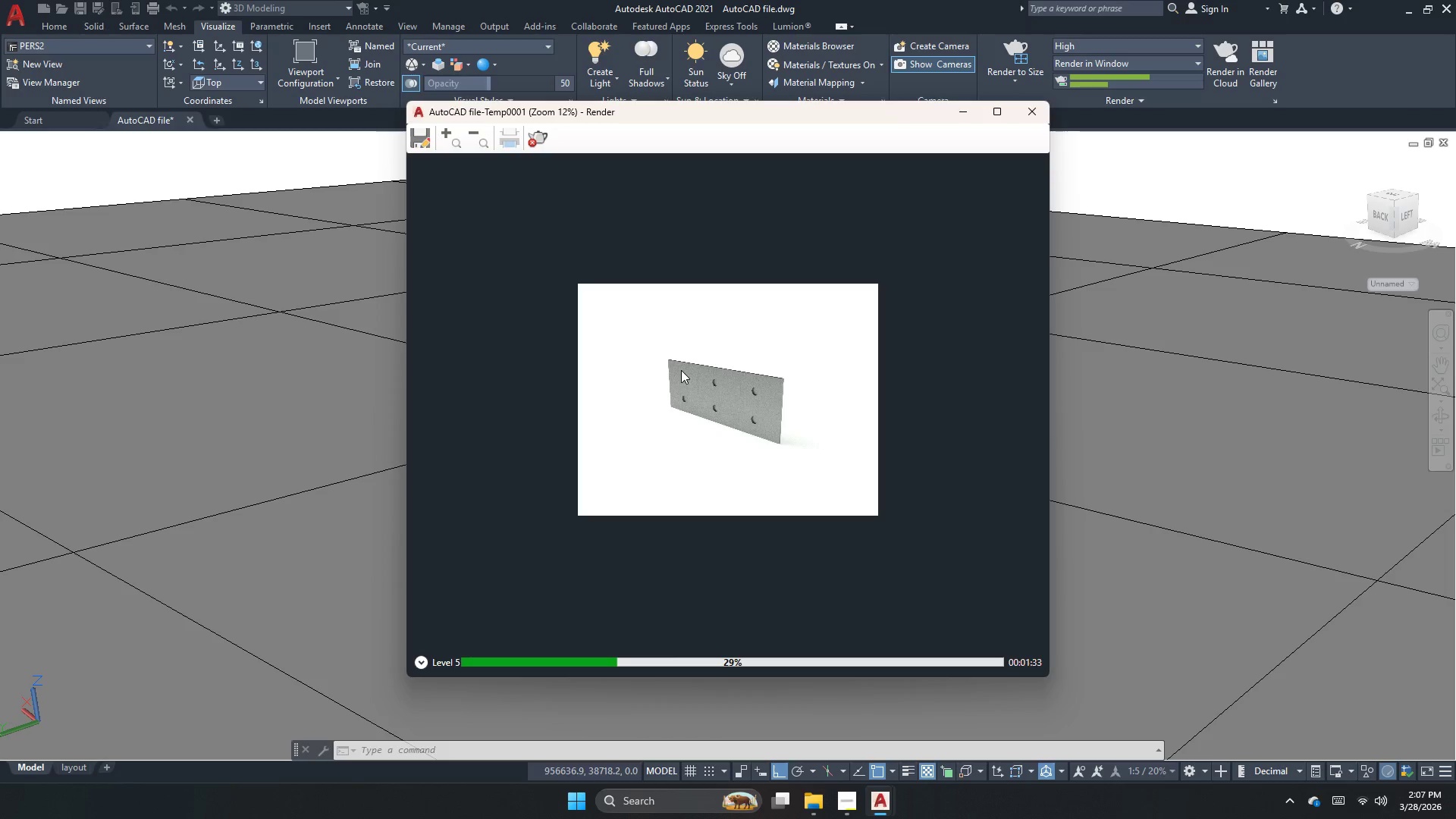 
wait(11.45)
 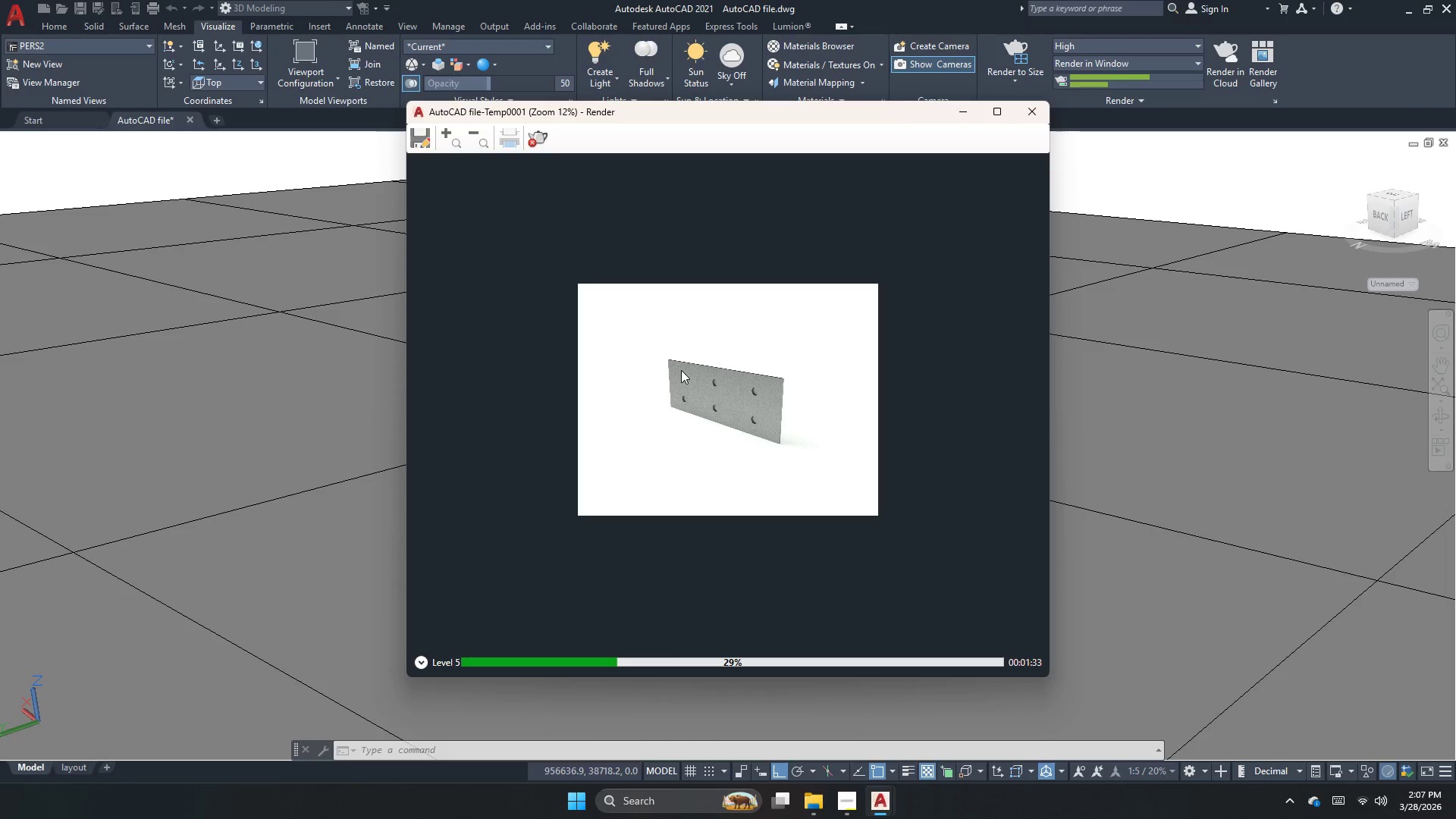 
scroll: coordinate [681, 370], scroll_direction: down, amount: 1.0
 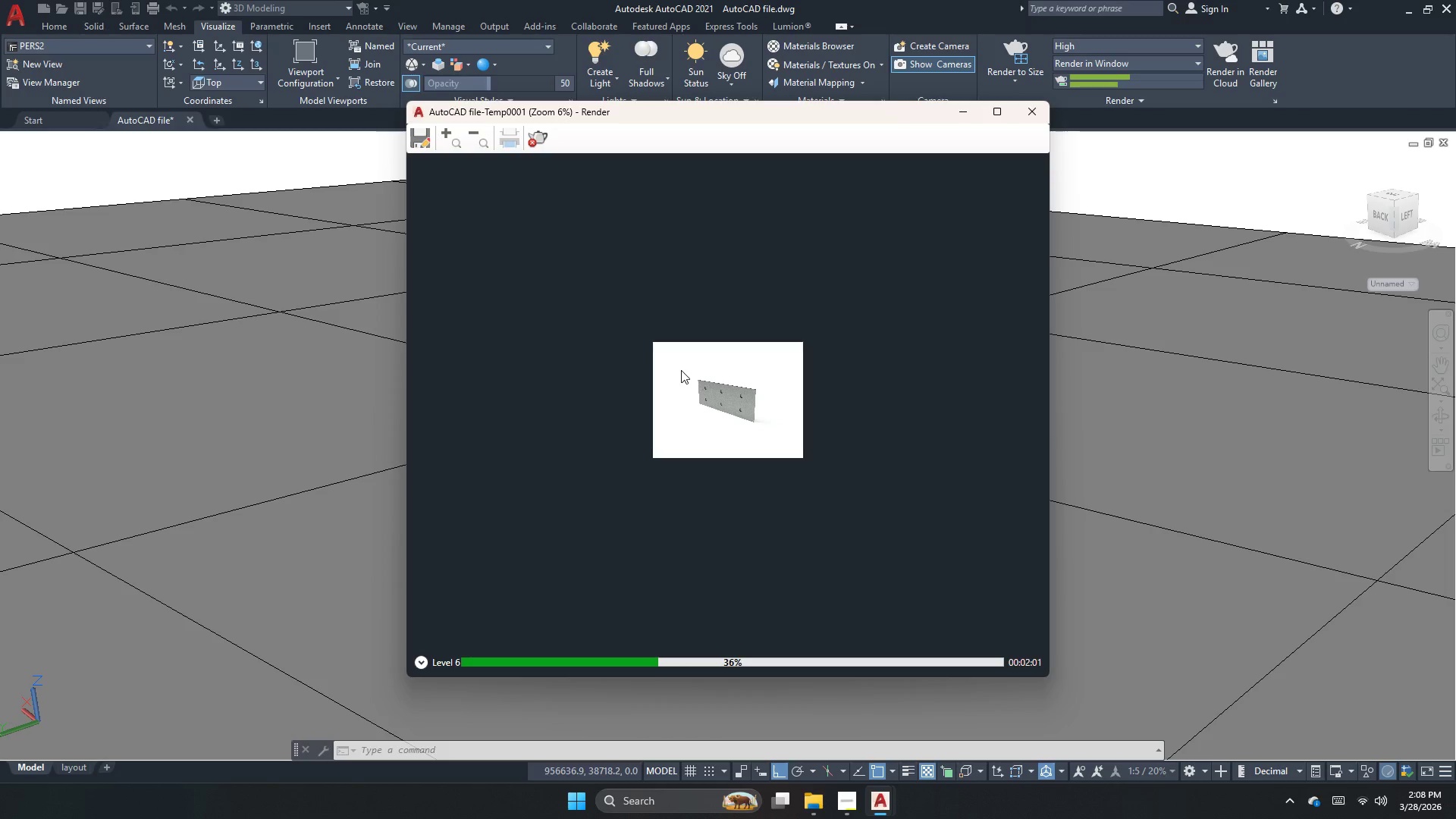 
wait(28.43)
 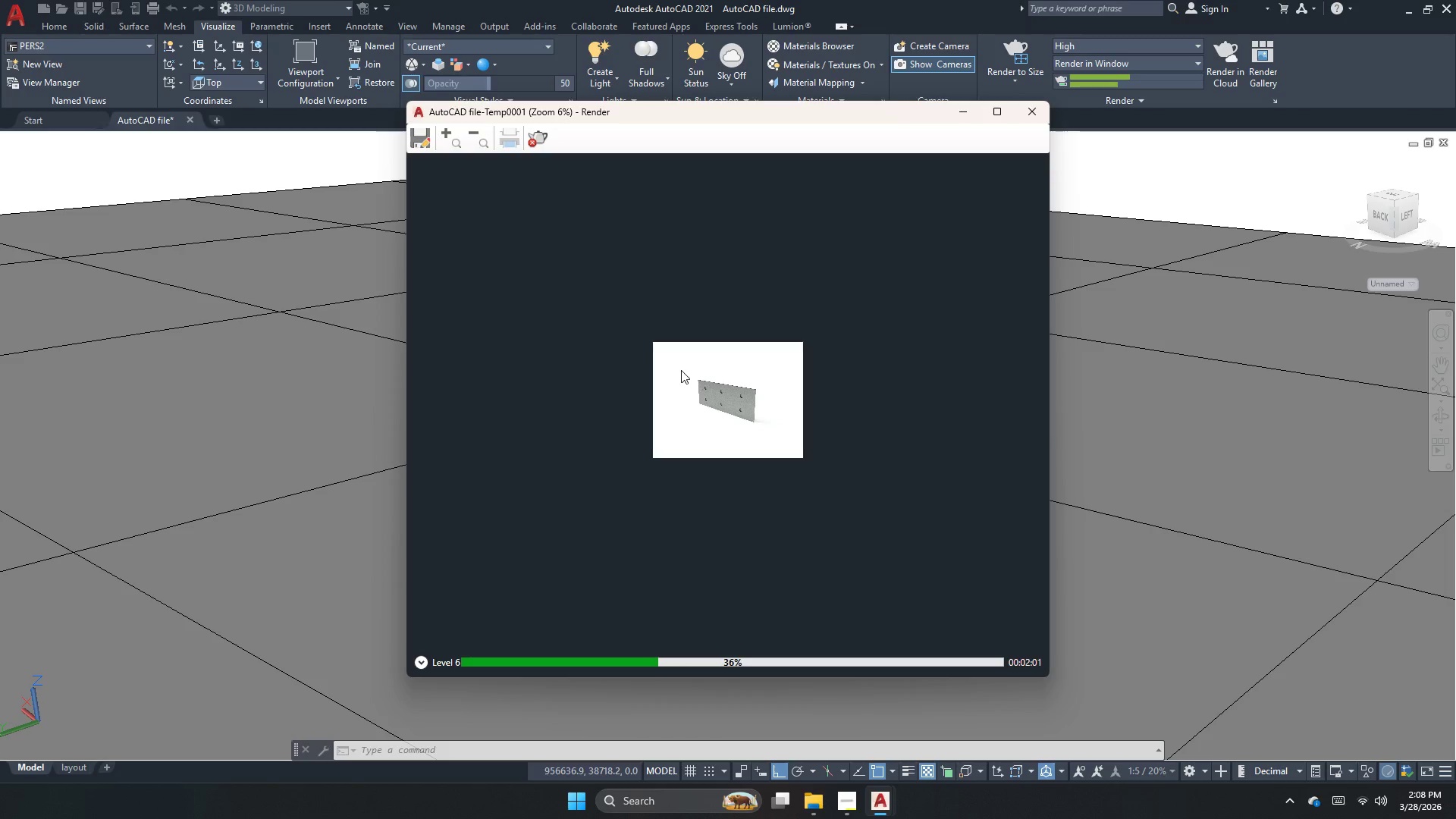 
scroll: coordinate [760, 409], scroll_direction: up, amount: 4.0
 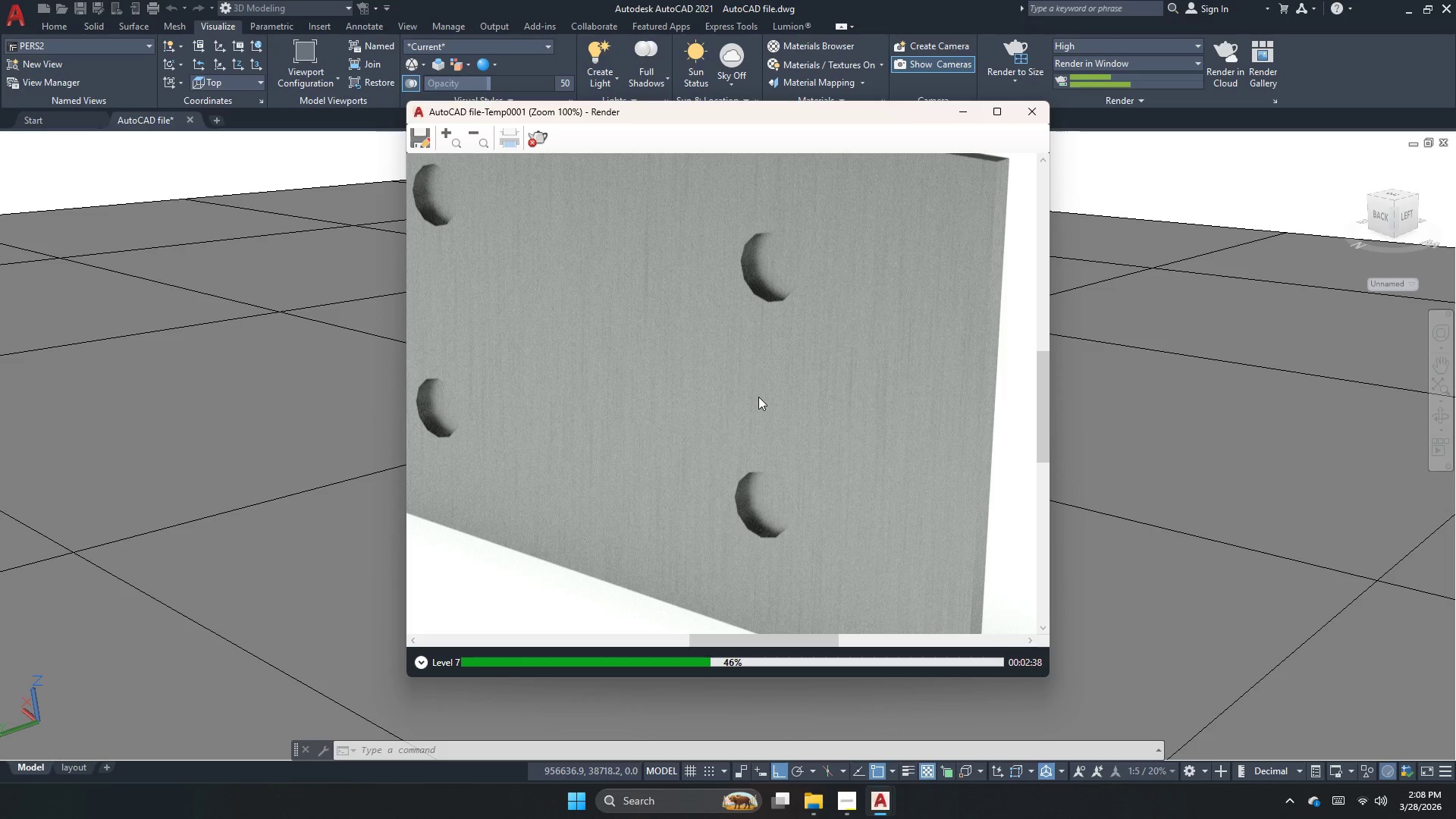 
wait(35.83)
 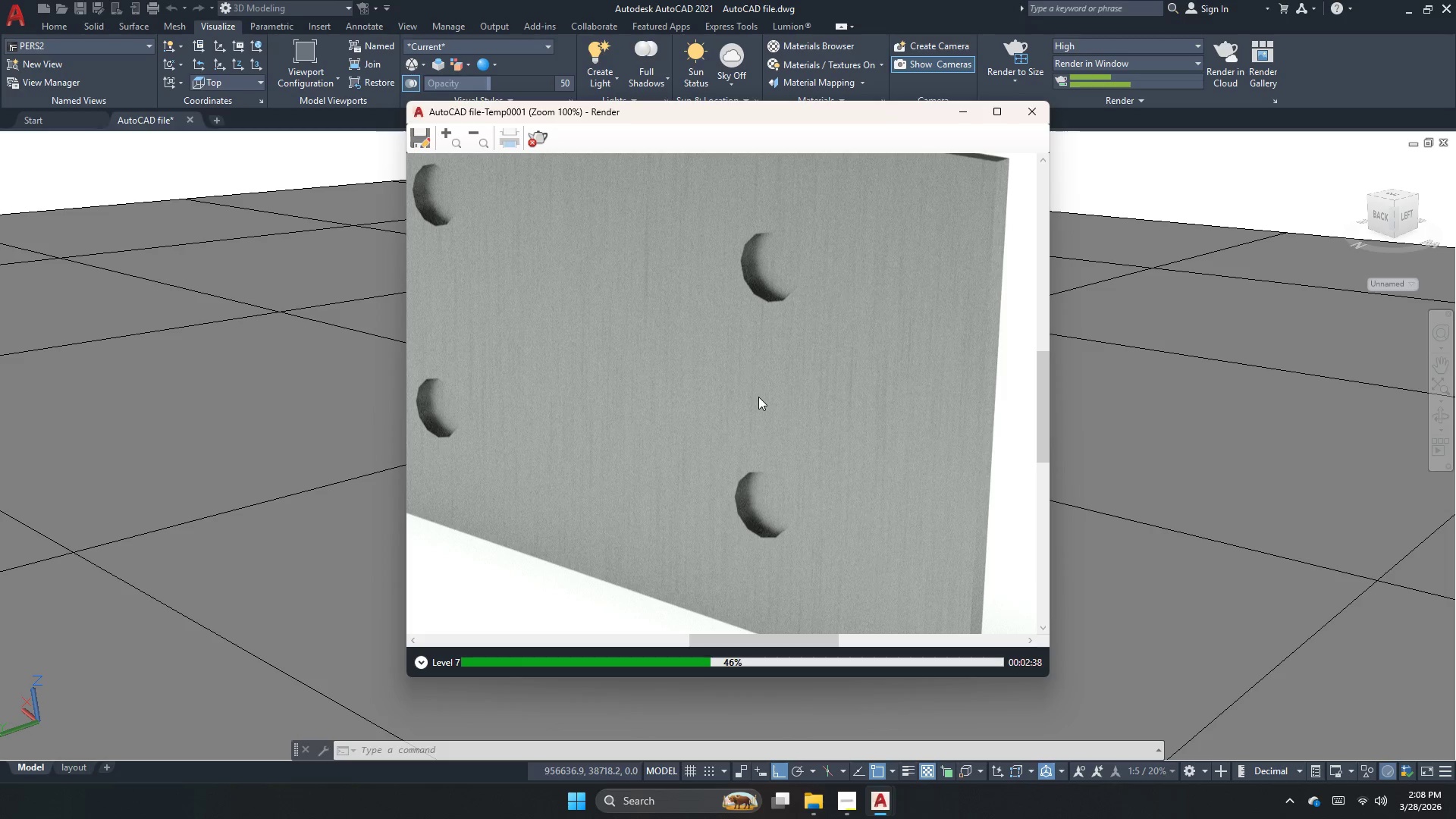 
scroll: coordinate [792, 430], scroll_direction: down, amount: 1.0
 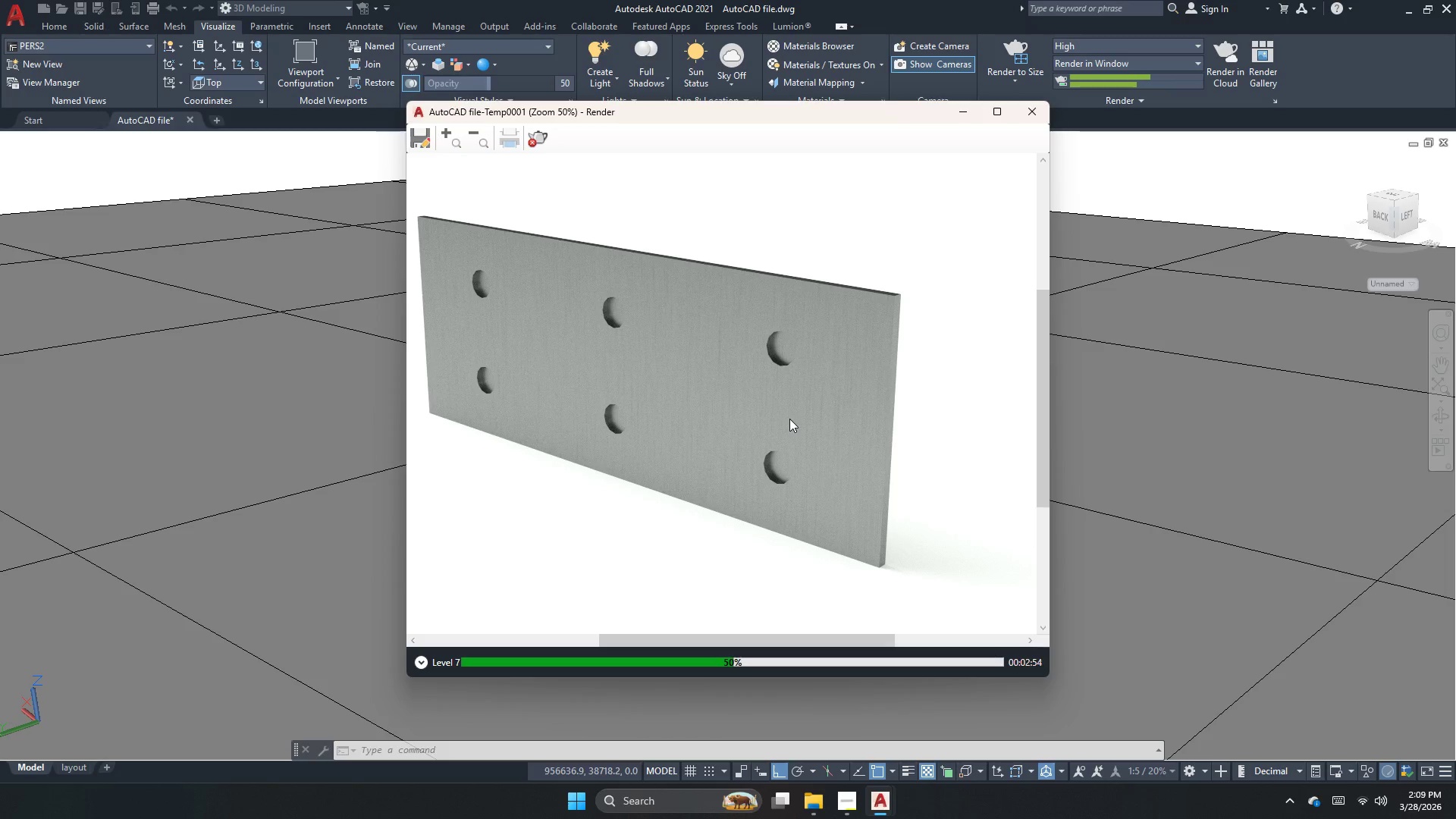 
wait(15.14)
 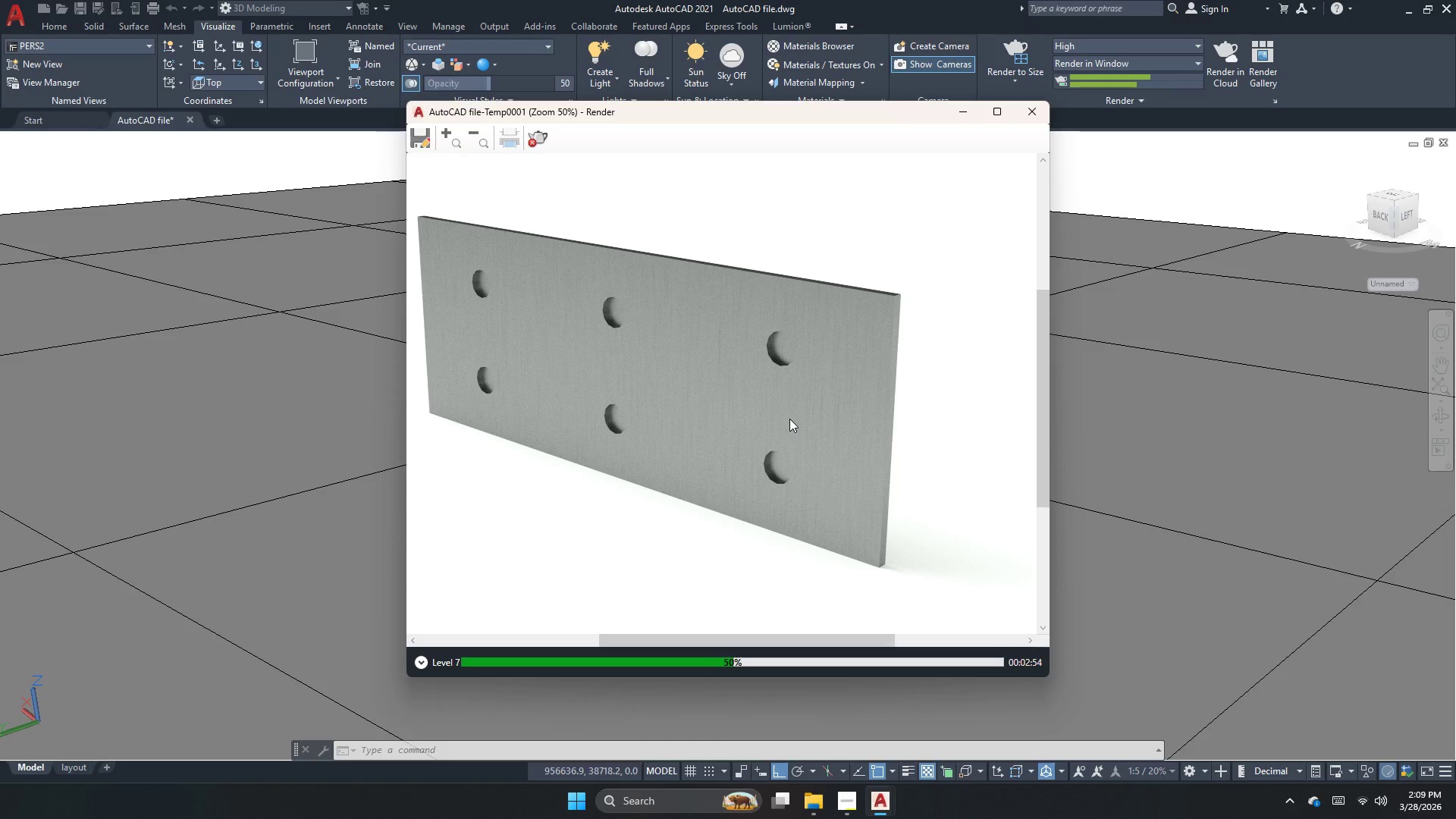 
scroll: coordinate [789, 419], scroll_direction: down, amount: 2.0
 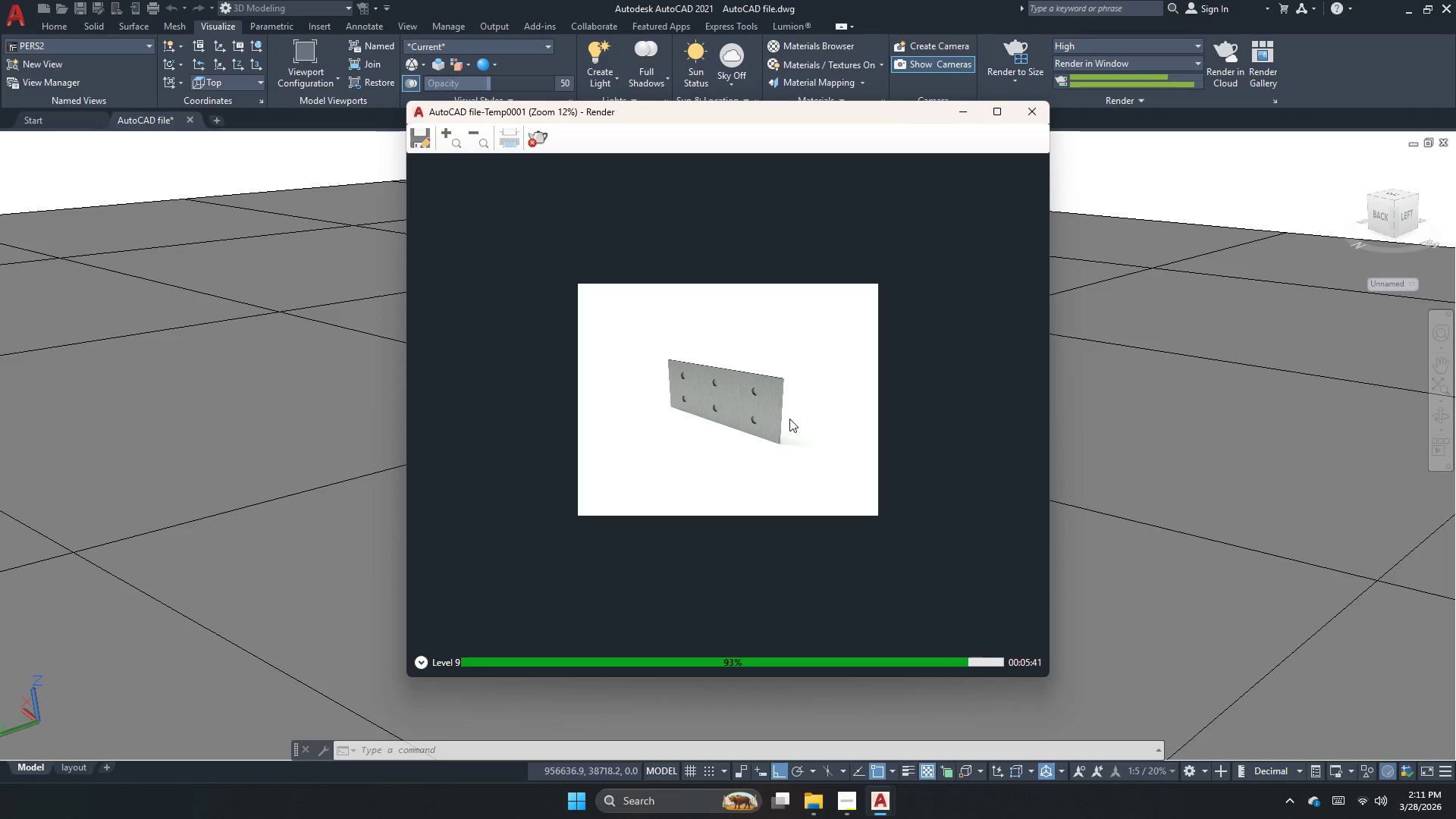 
wait(166.01)
 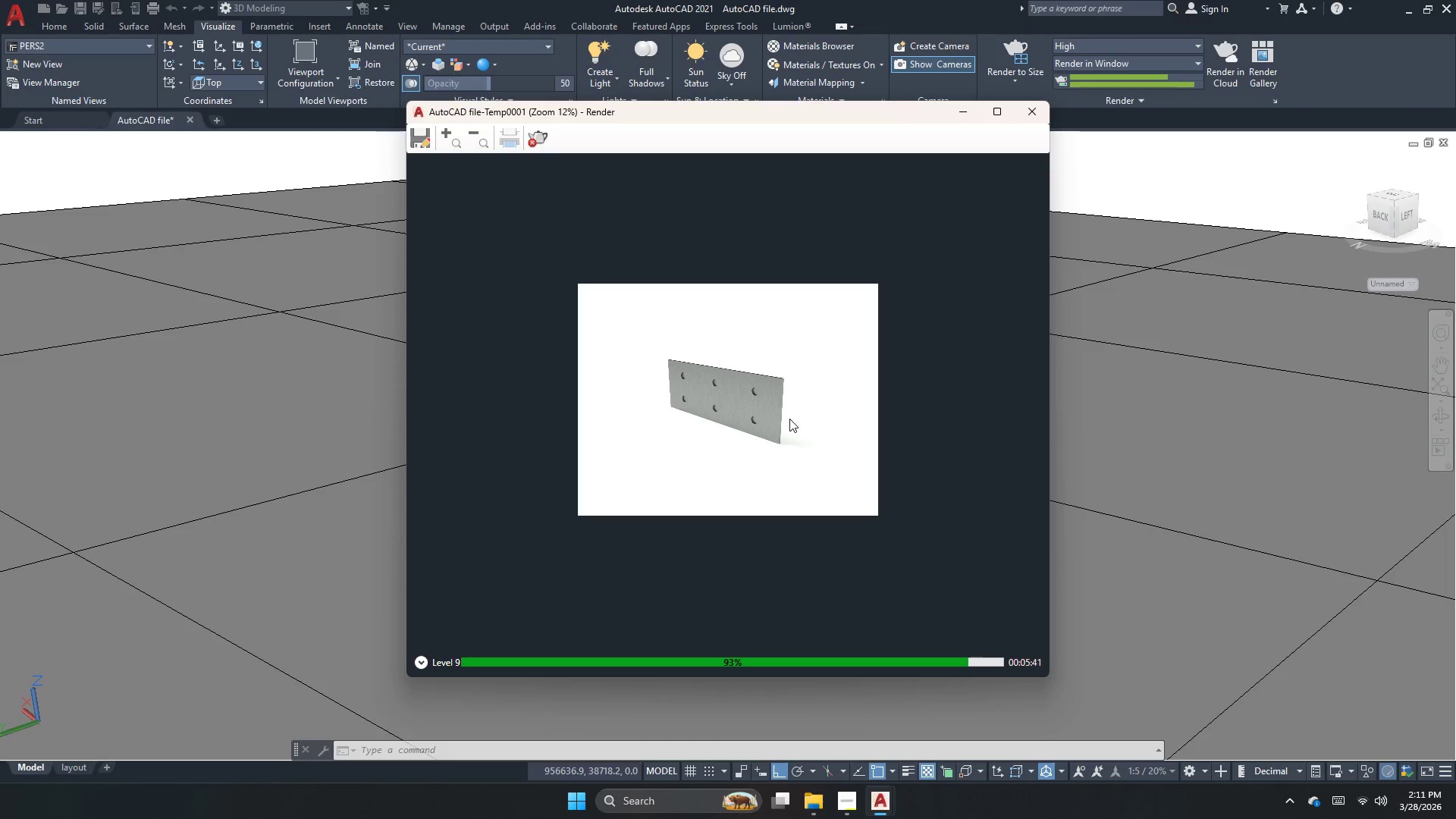 
scroll: coordinate [740, 390], scroll_direction: up, amount: 2.0
 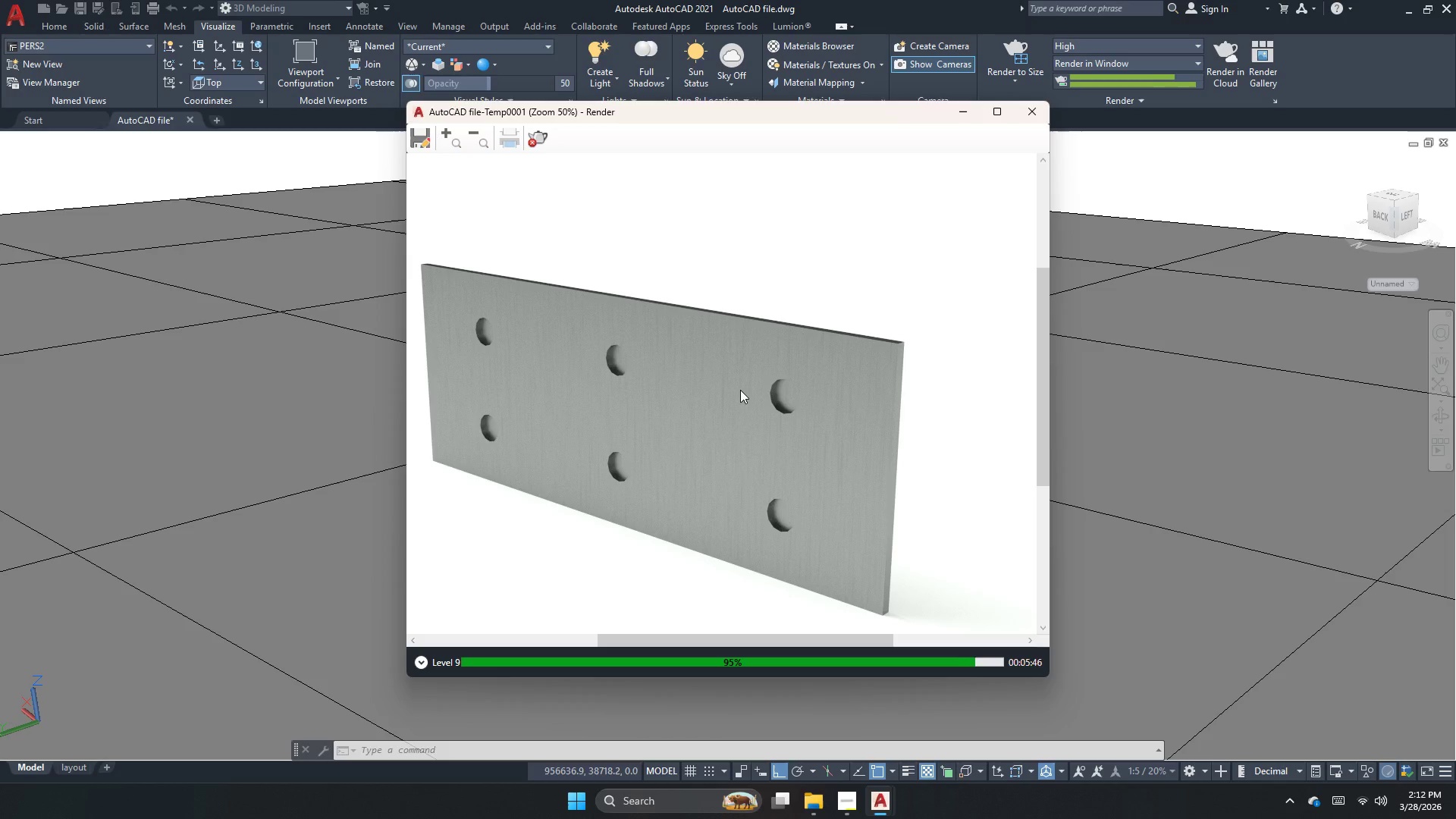 
scroll: coordinate [740, 390], scroll_direction: none, amount: 0.0
 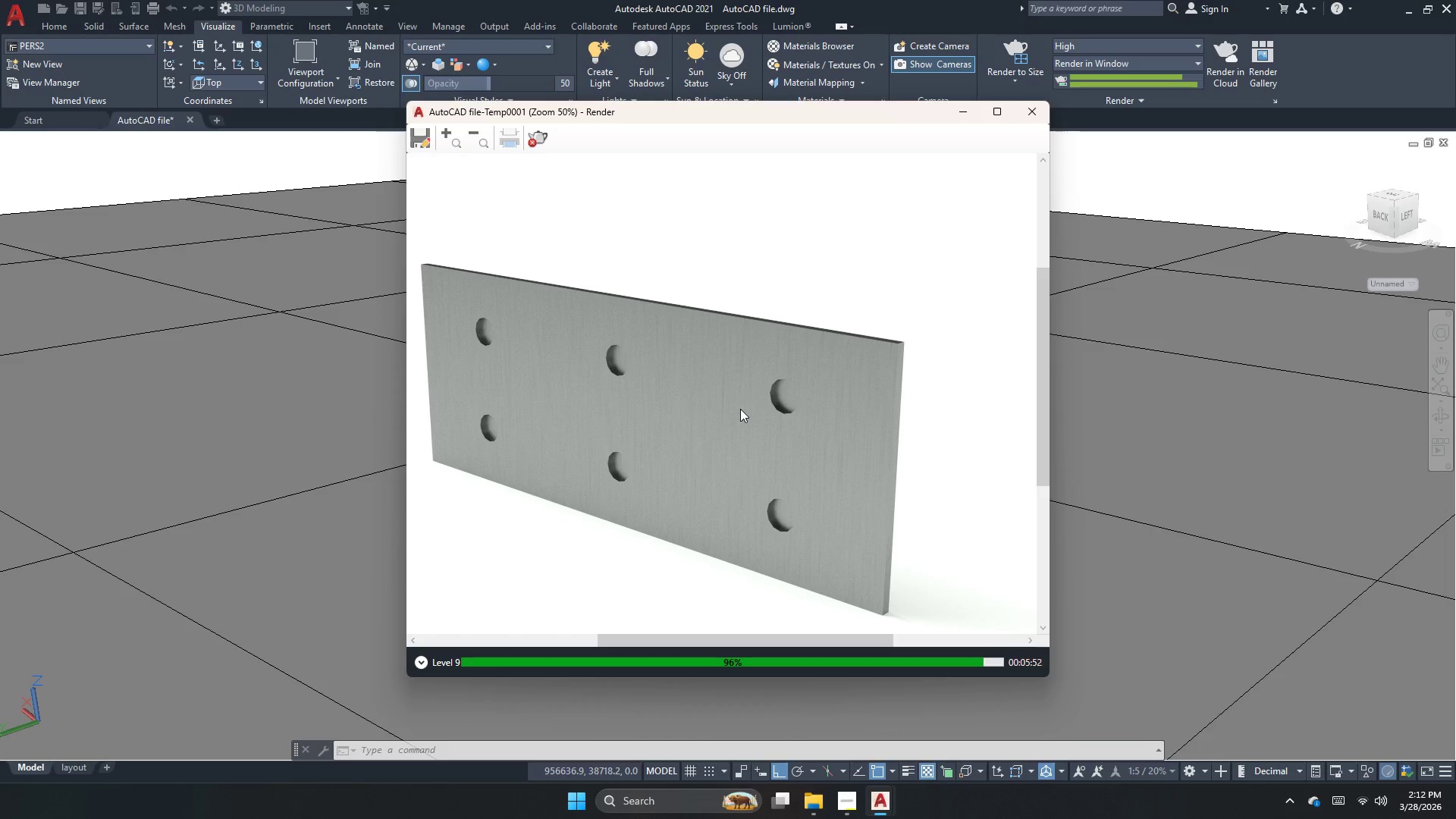 
wait(5.8)
 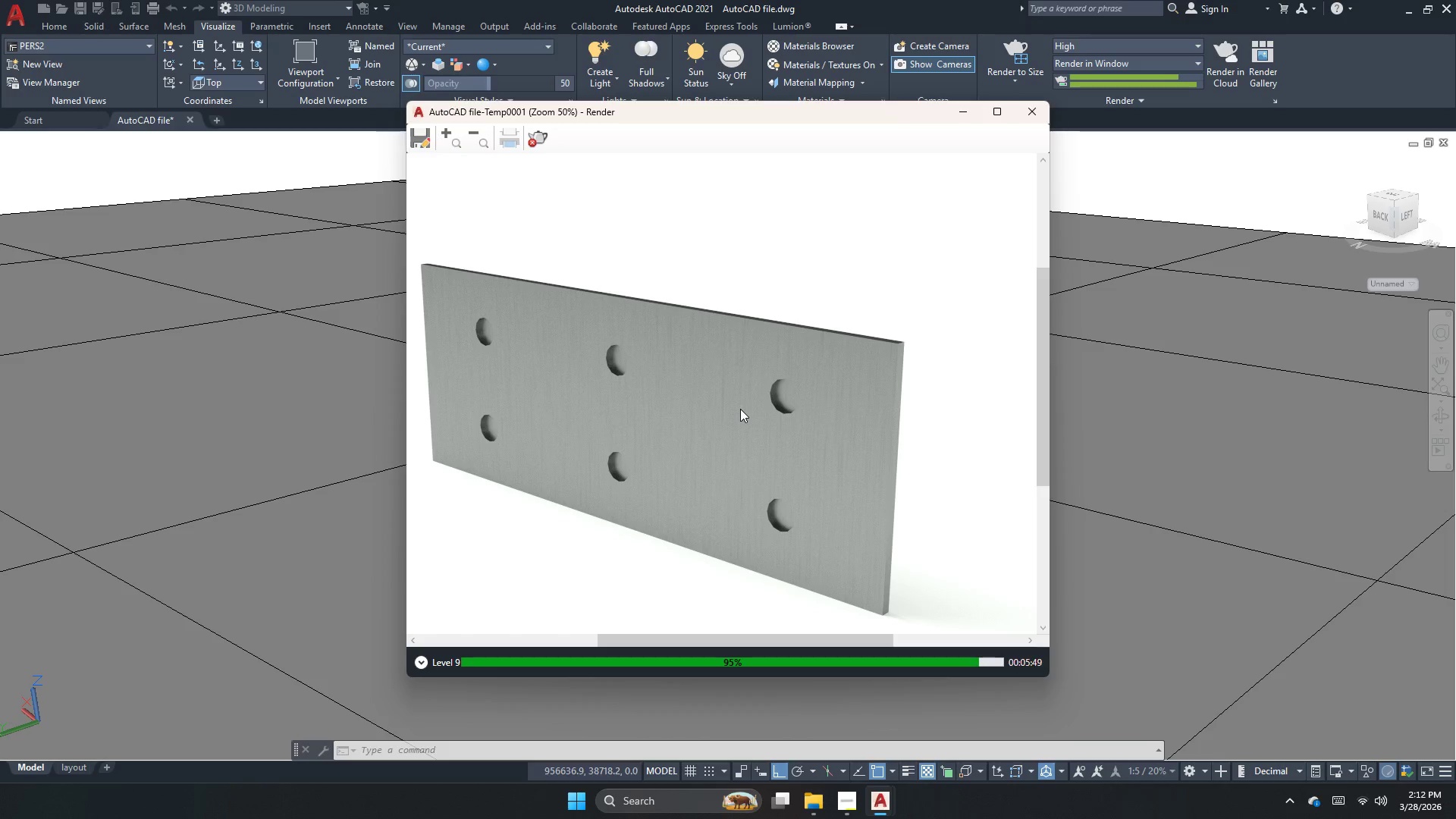 
scroll: coordinate [740, 409], scroll_direction: down, amount: 2.0
 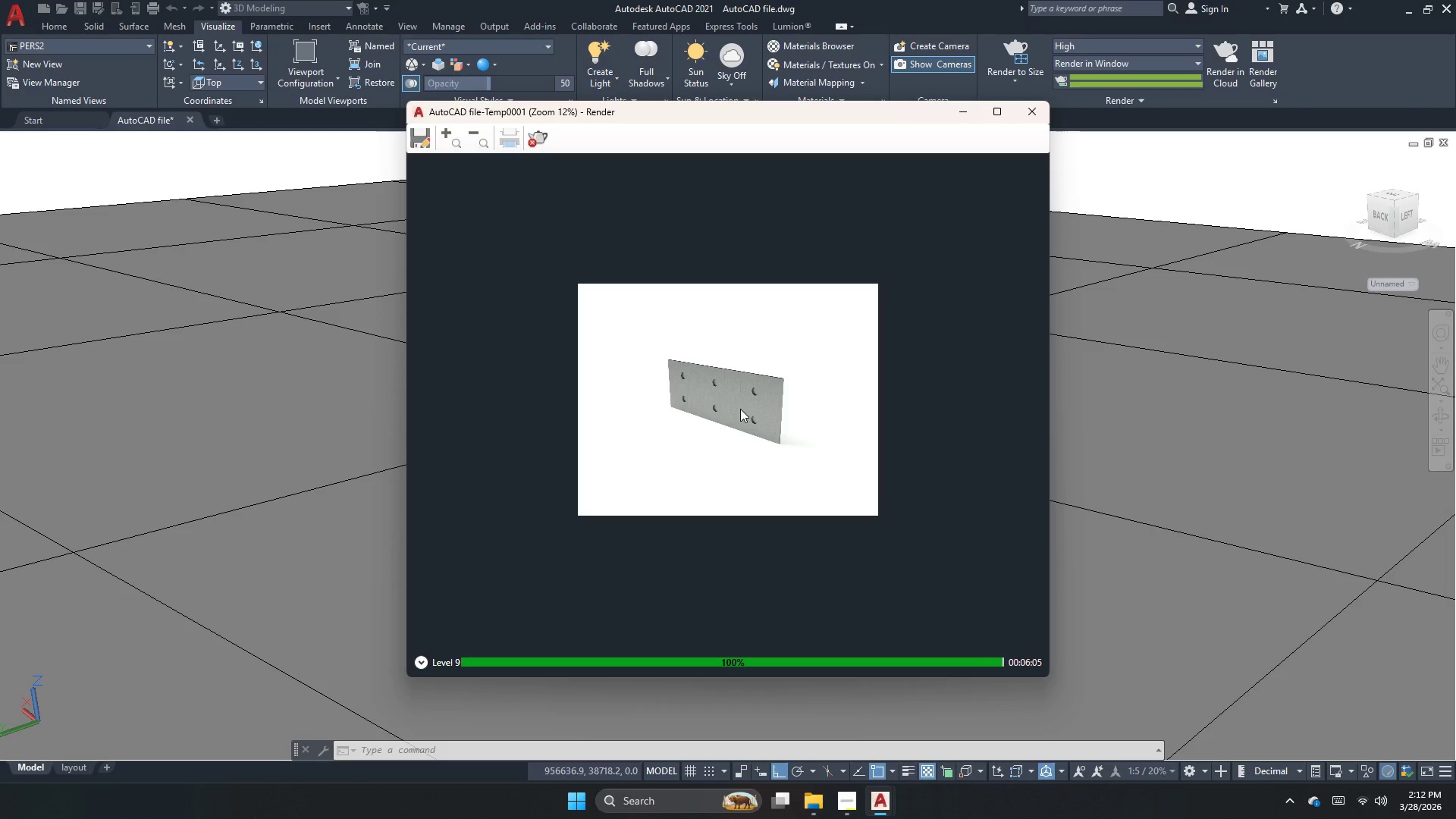 
wait(16.42)
 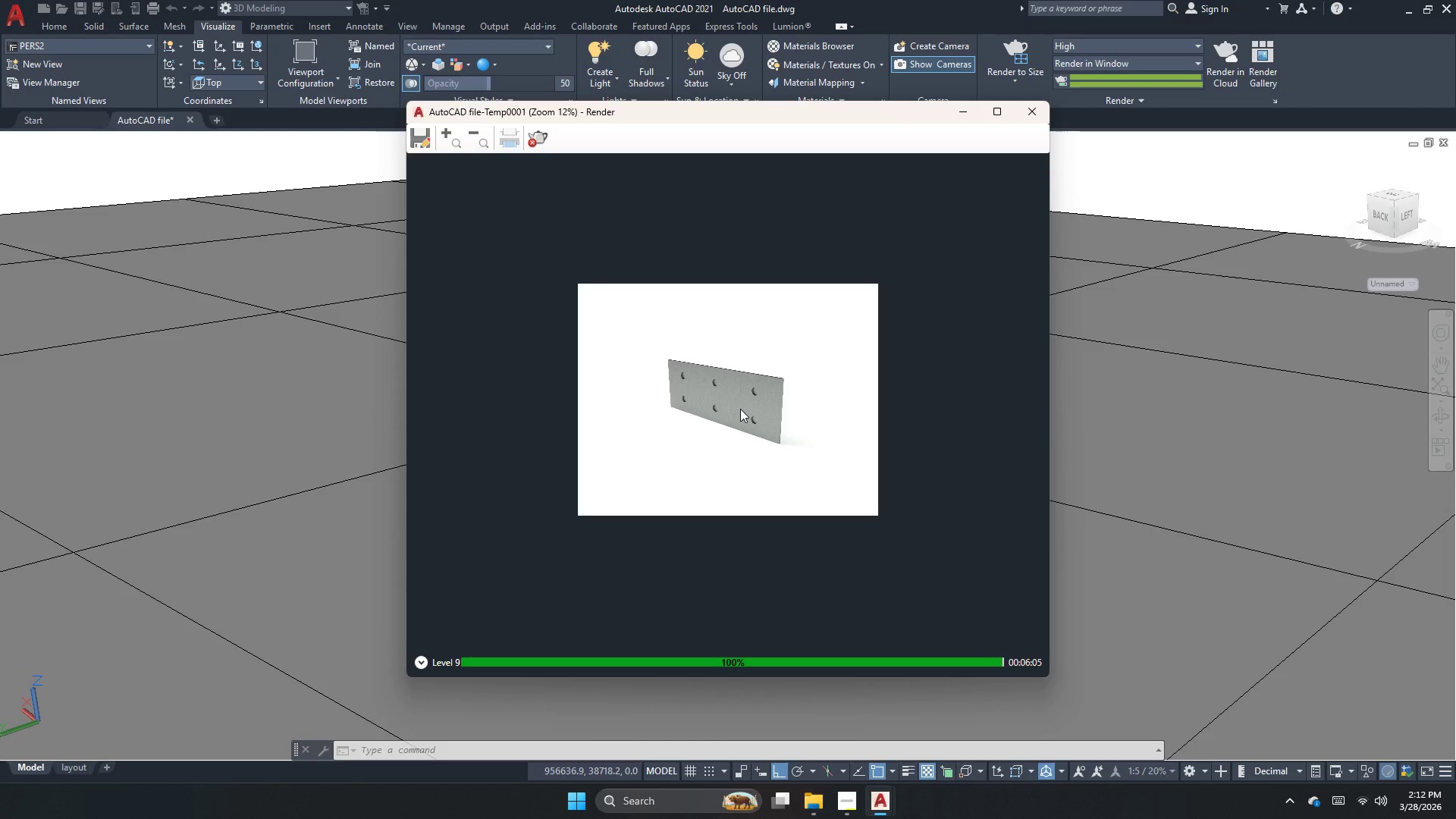 
scroll: coordinate [740, 409], scroll_direction: down, amount: 2.0
 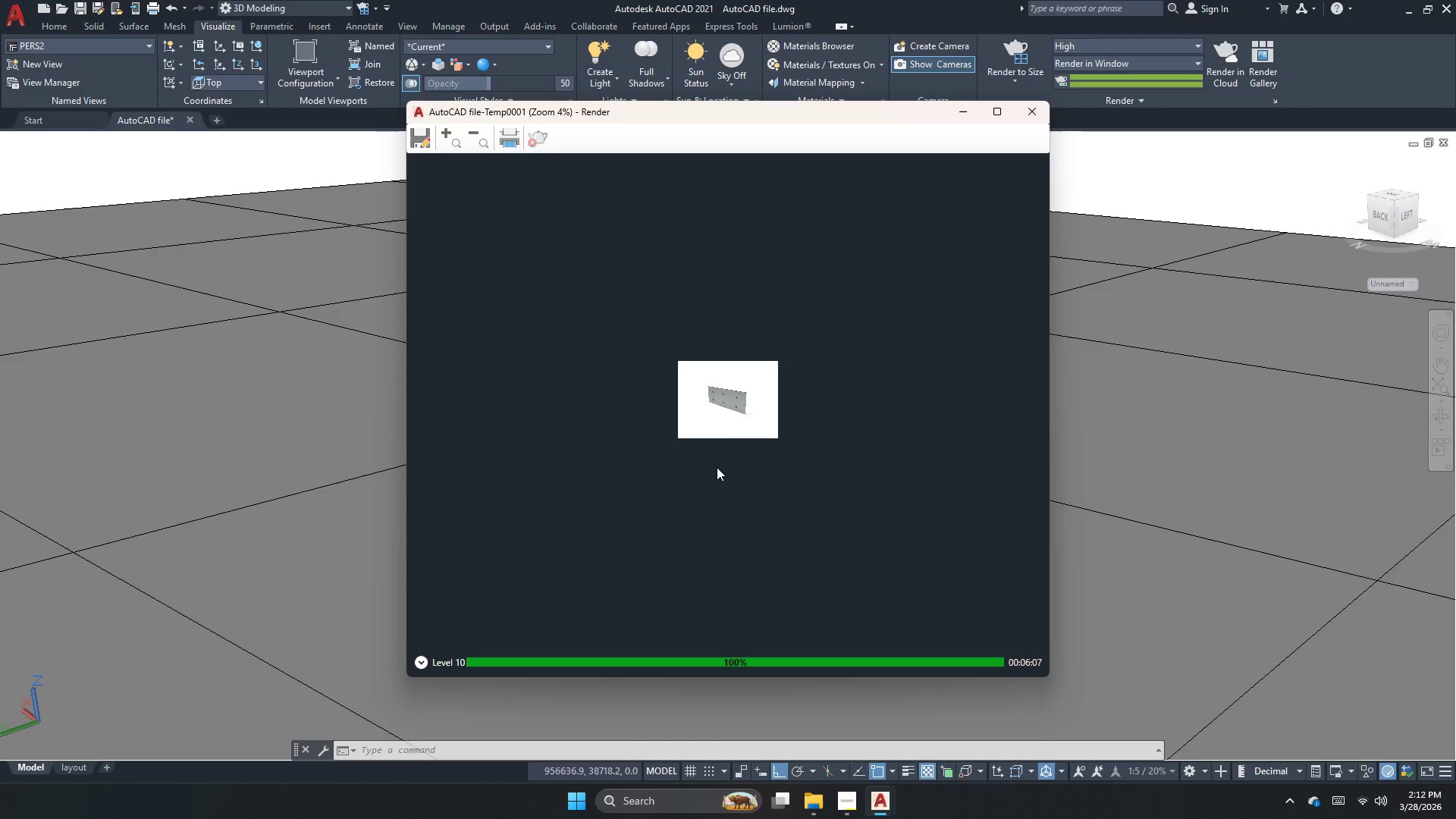 
wait(34.57)
 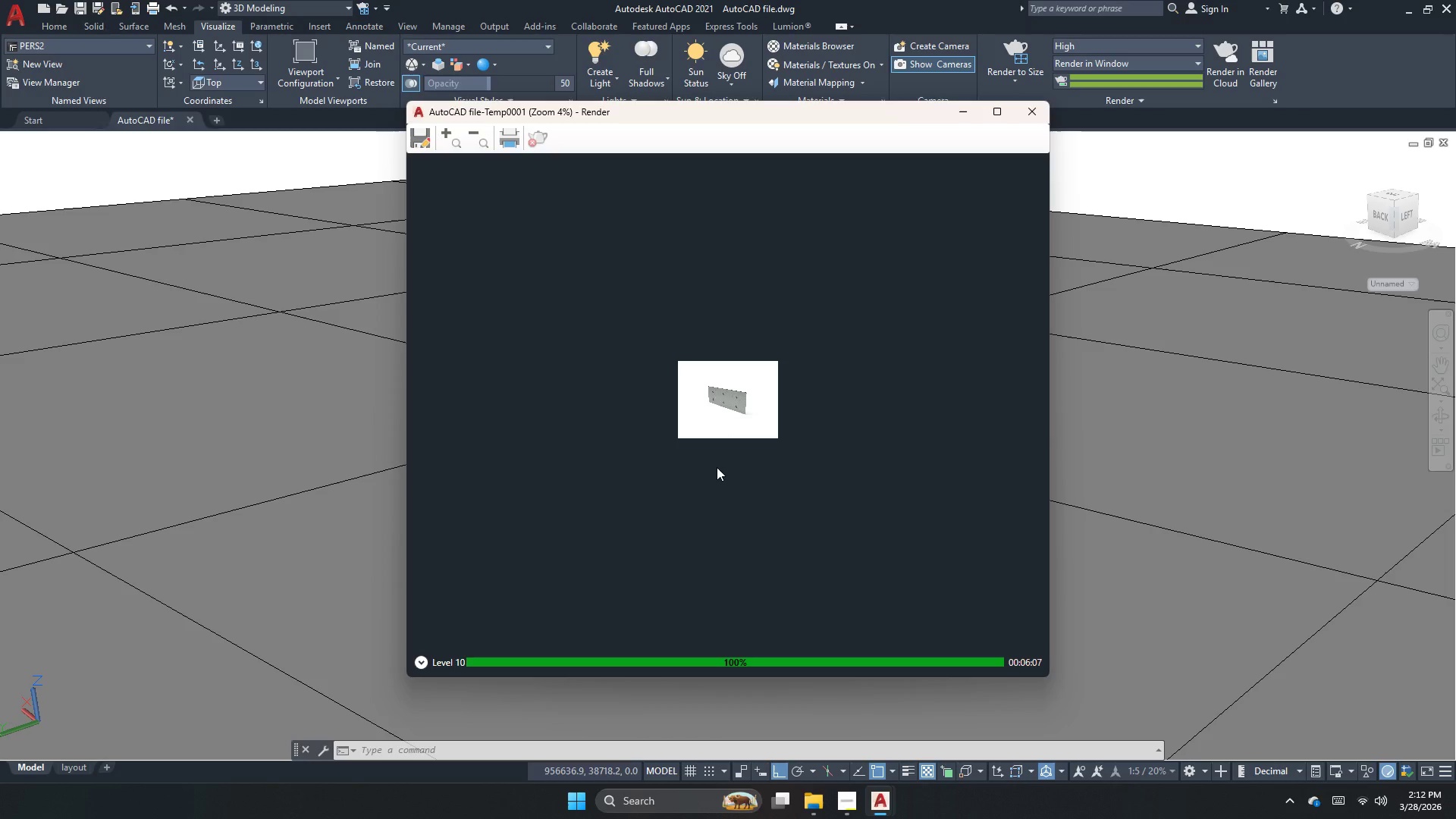 
scroll: coordinate [735, 394], scroll_direction: up, amount: 4.0
 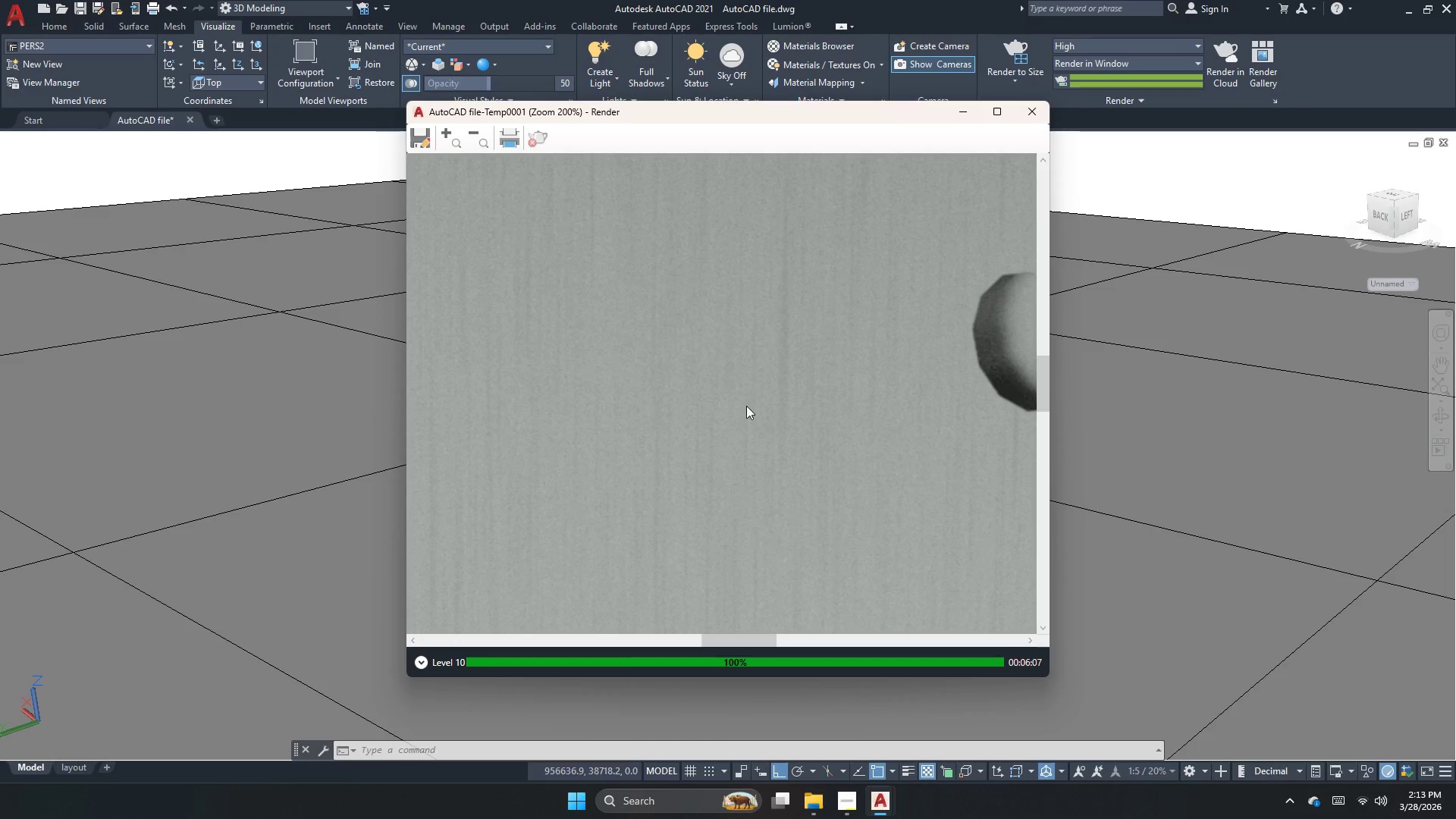 
scroll: coordinate [745, 428], scroll_direction: down, amount: 2.0
 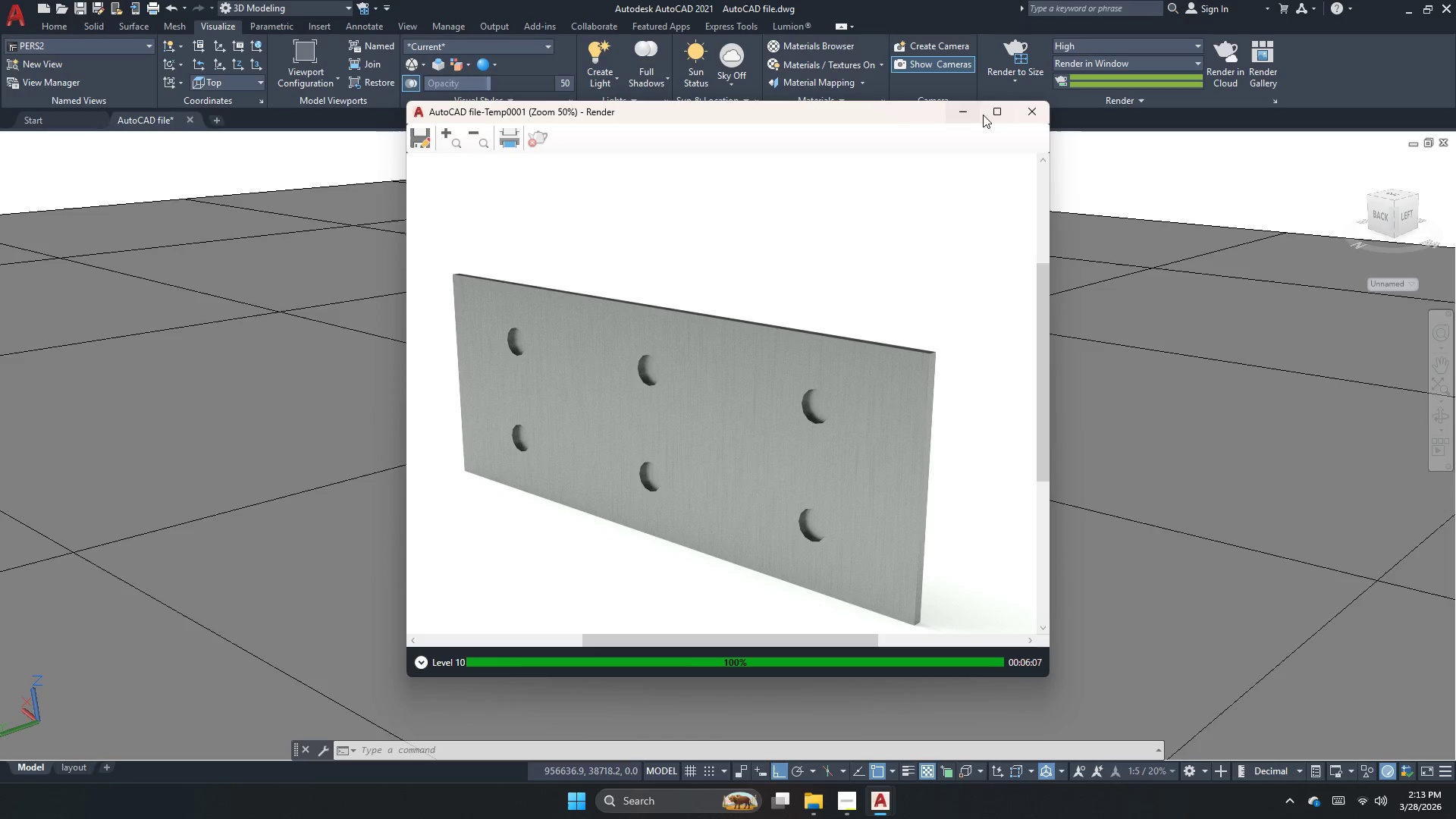 
left_click([1025, 115])
 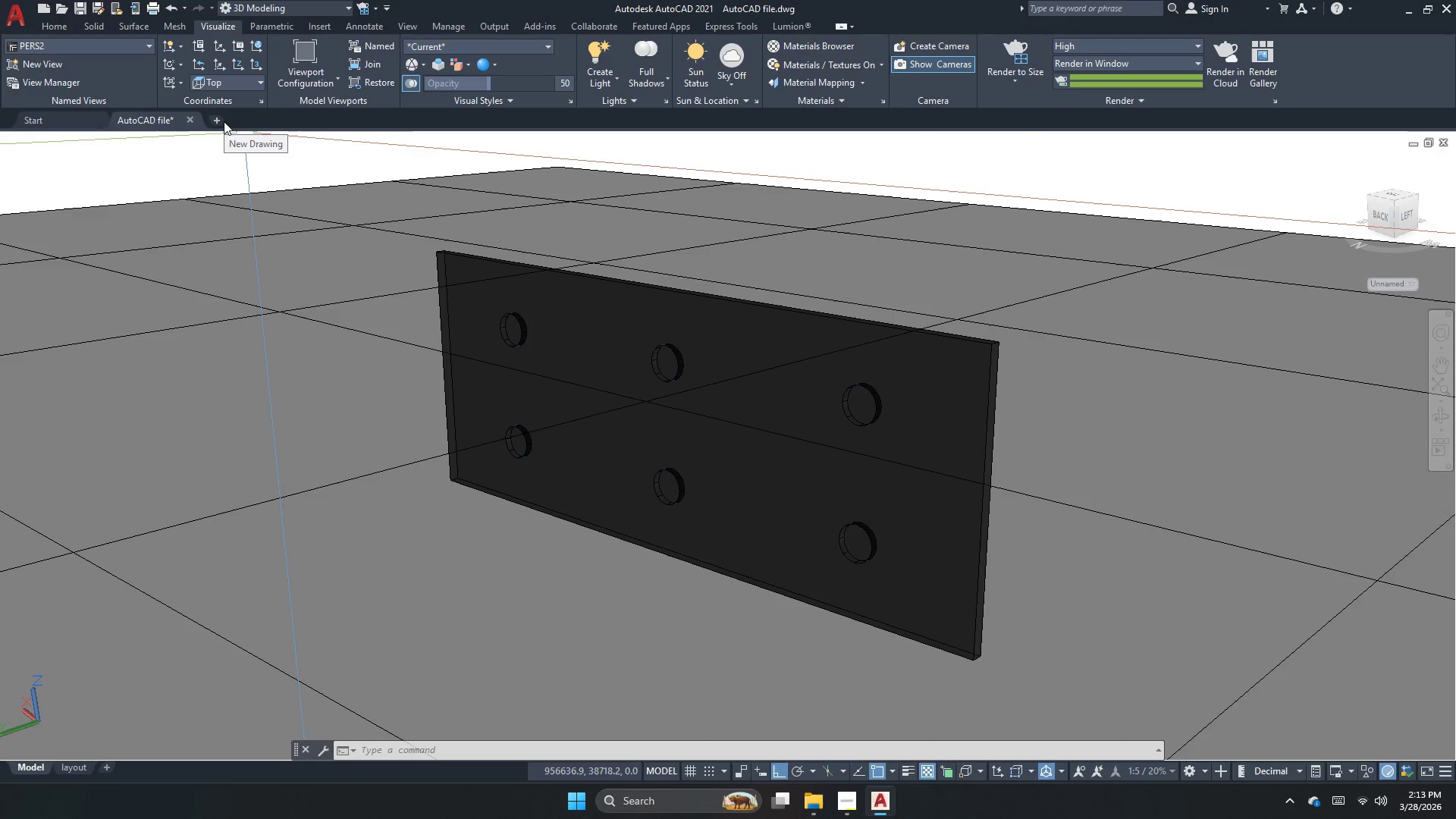 
wait(5.22)
 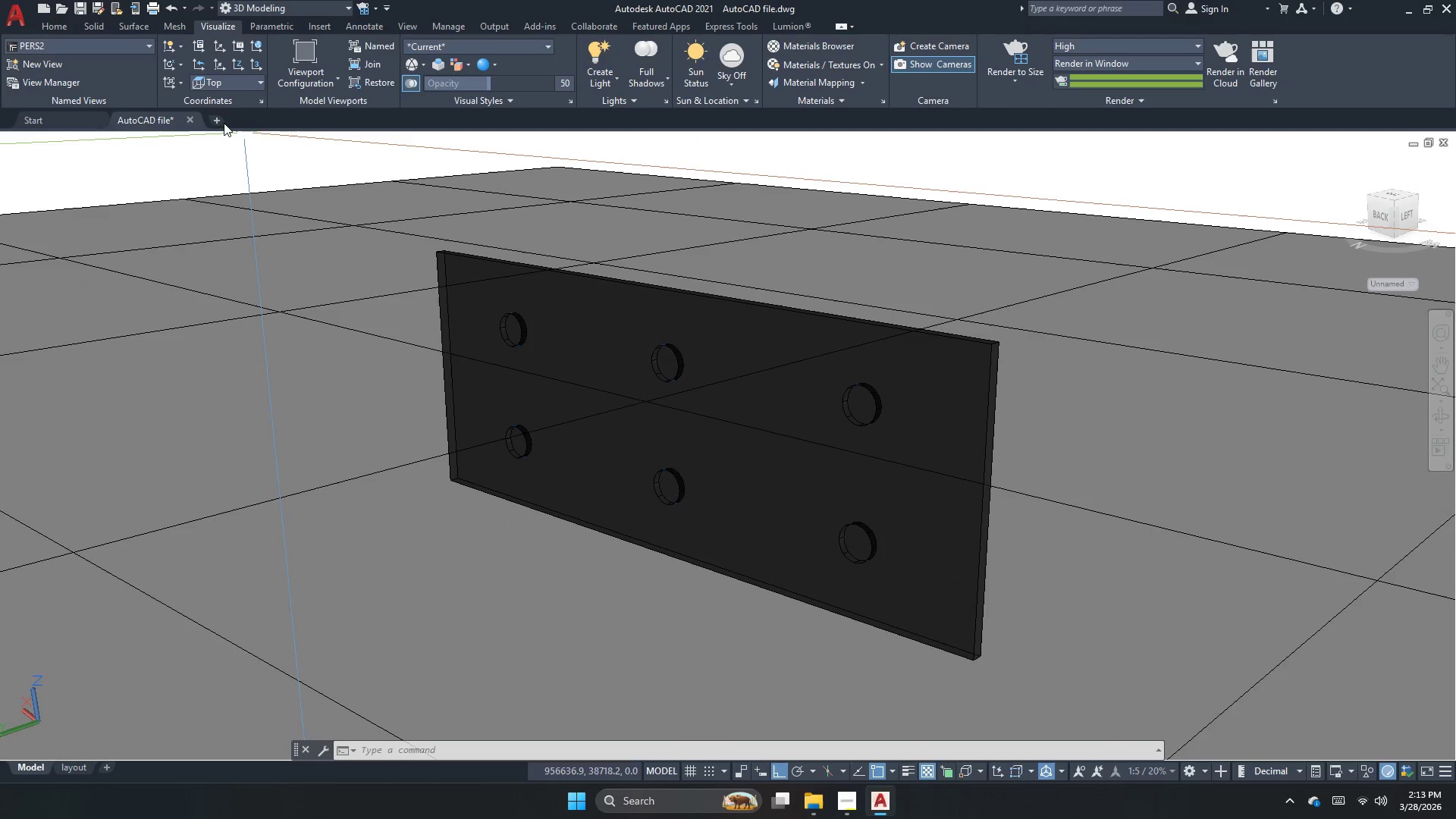 
left_click([743, 411])
 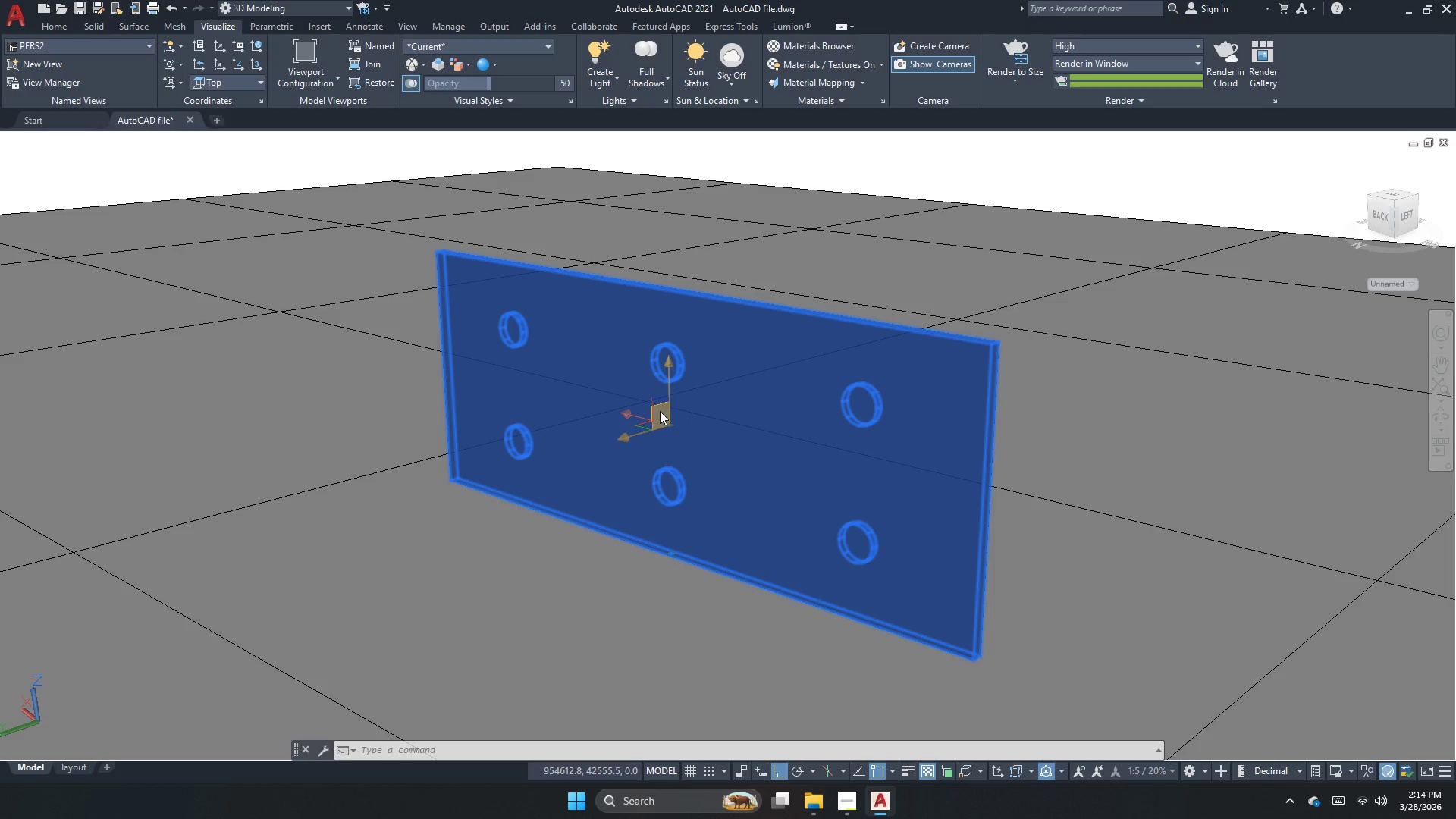 
wait(73.78)
 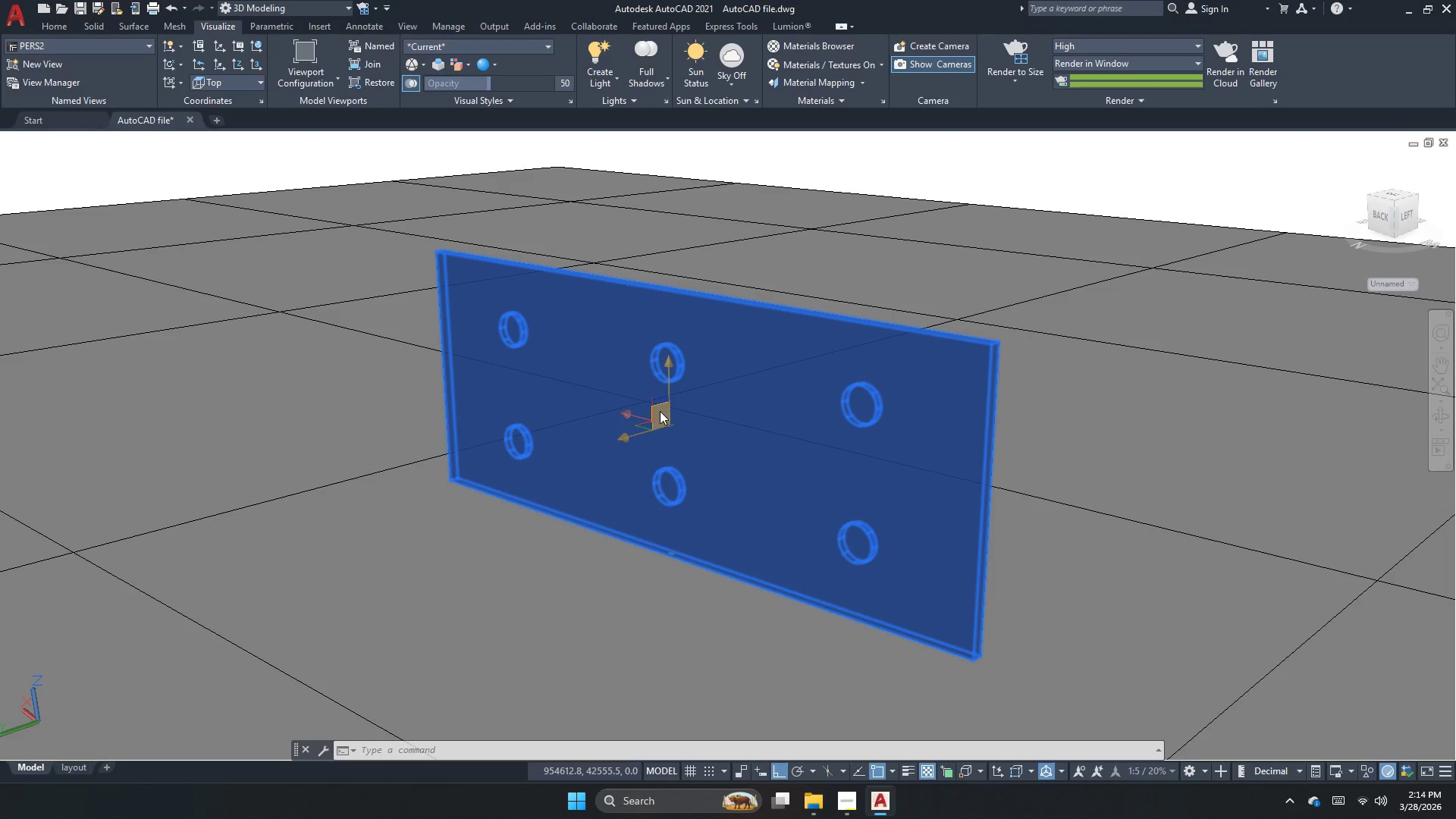 
scroll: coordinate [605, 446], scroll_direction: up, amount: 1.0
 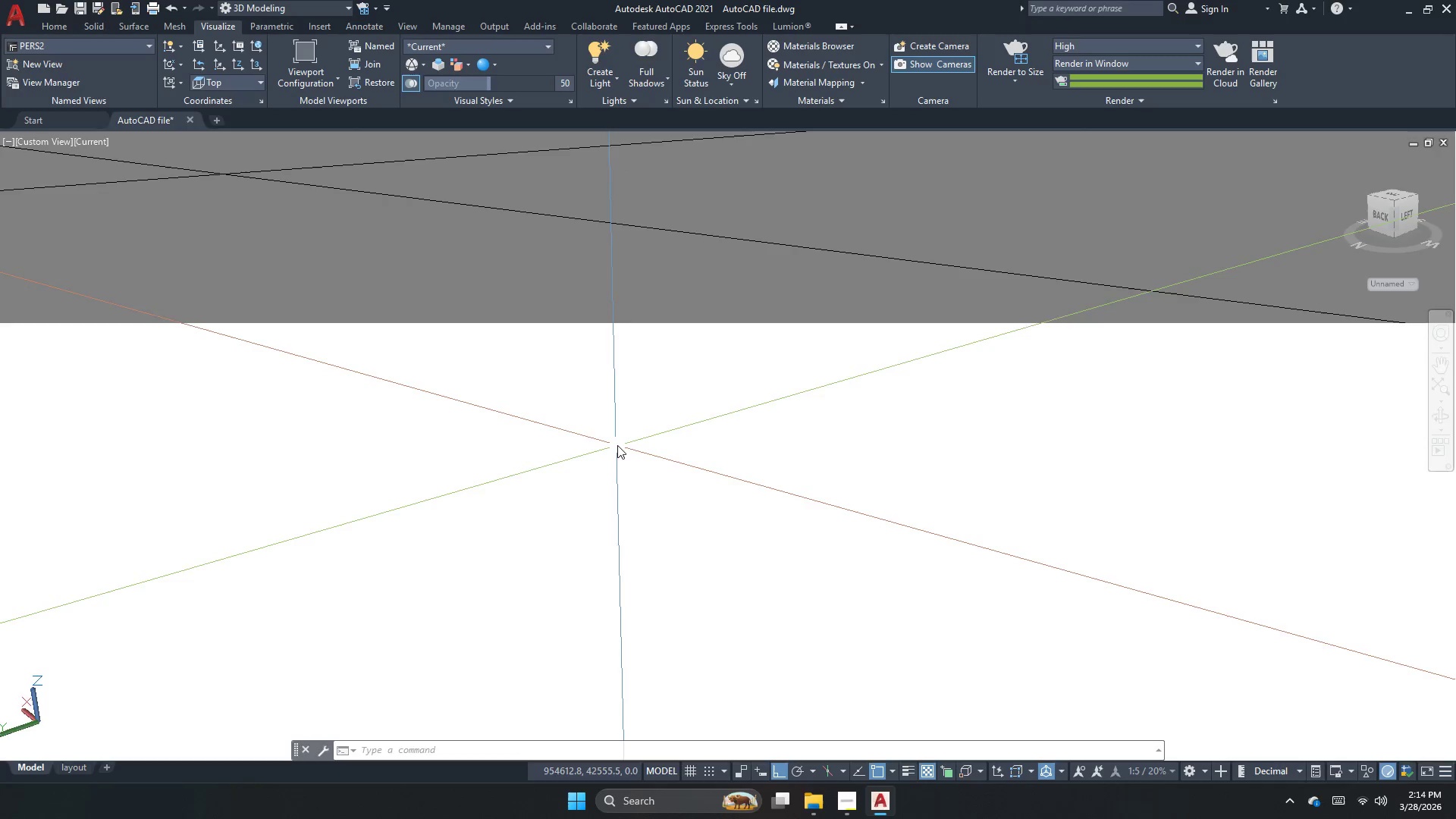 
scroll: coordinate [617, 445], scroll_direction: down, amount: 1.0
 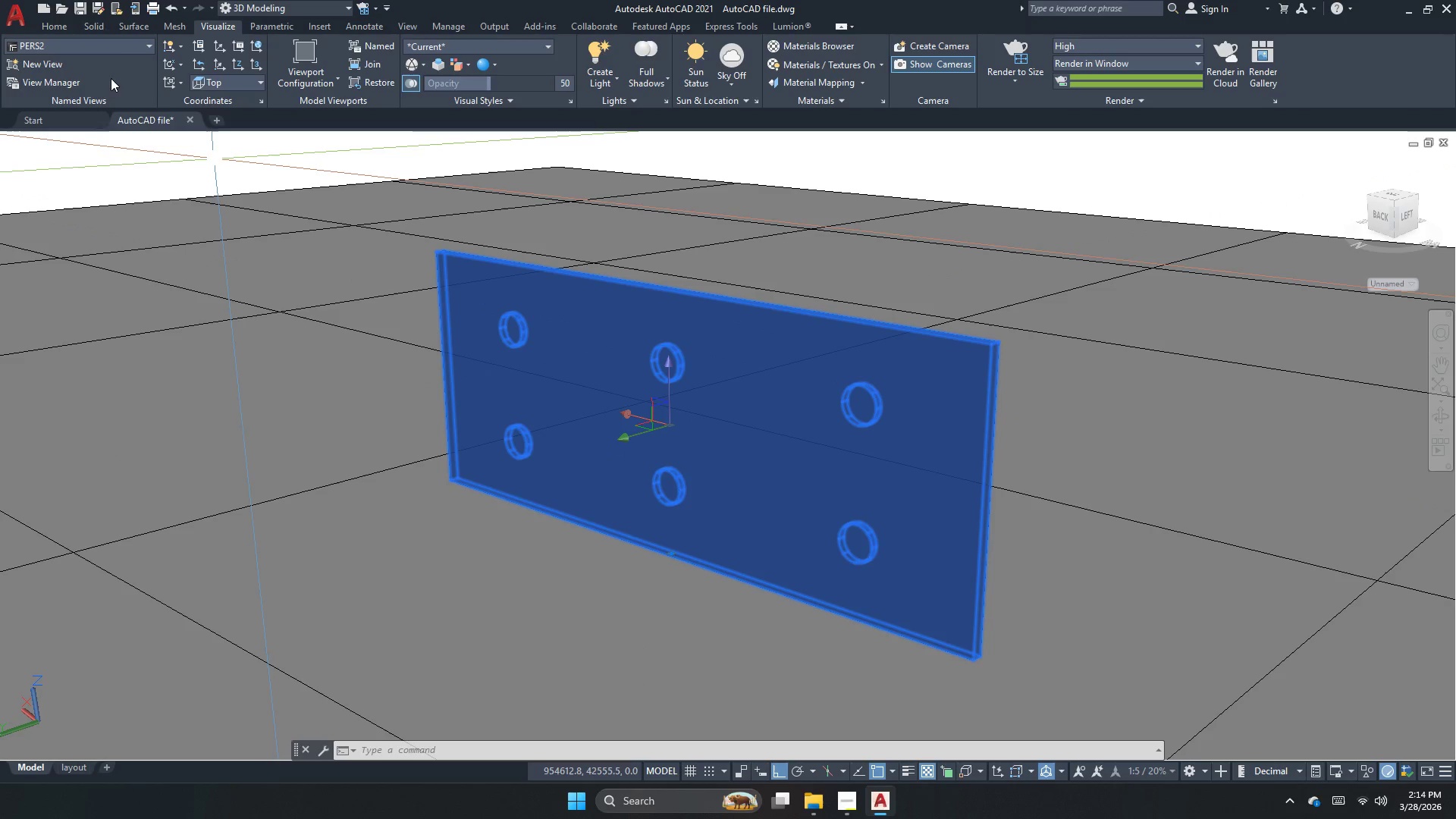 
left_click([121, 41])
 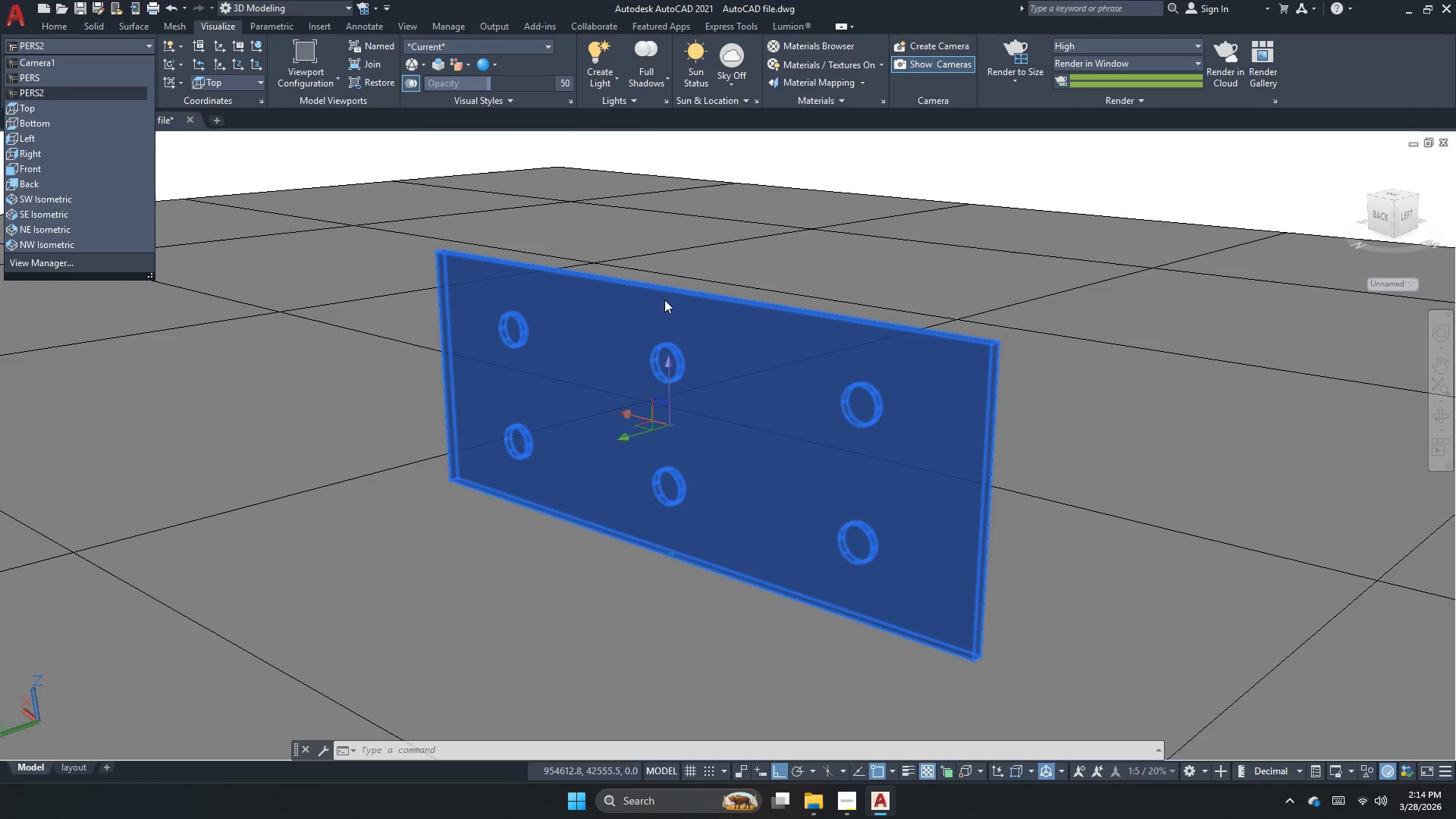 
scroll: coordinate [736, 410], scroll_direction: none, amount: 0.0
 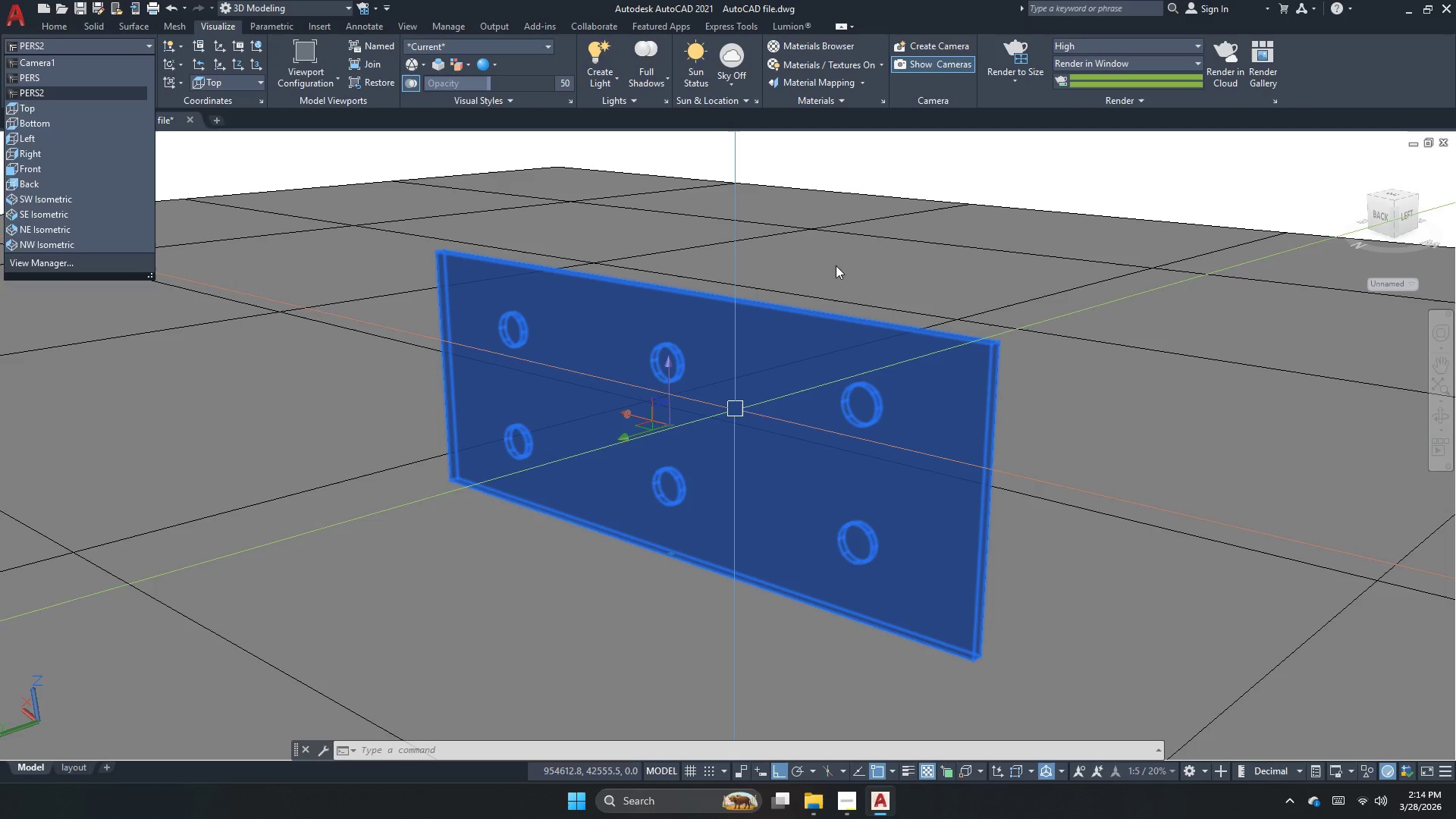 
left_click([837, 256])
 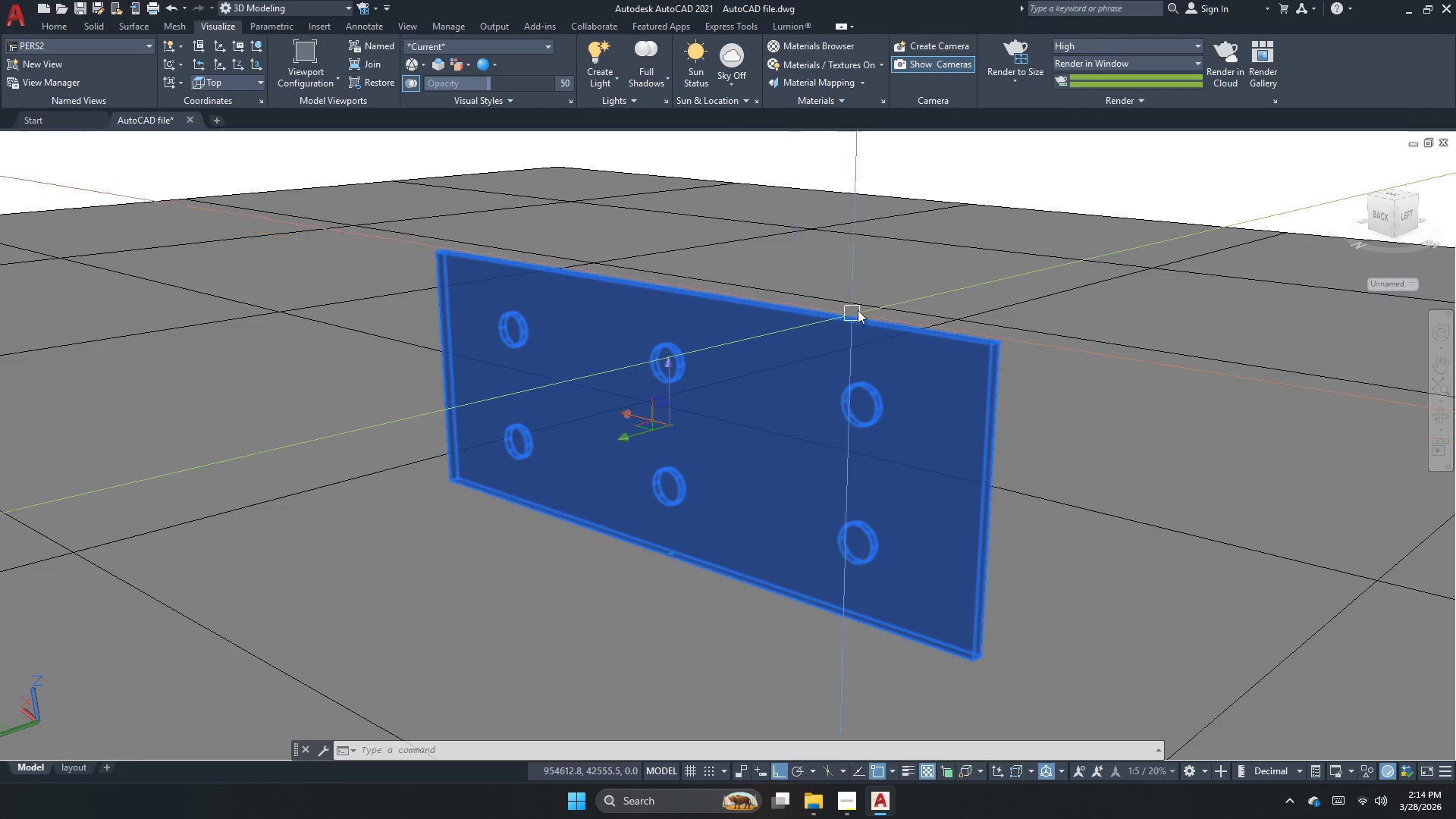 
key(Escape)
 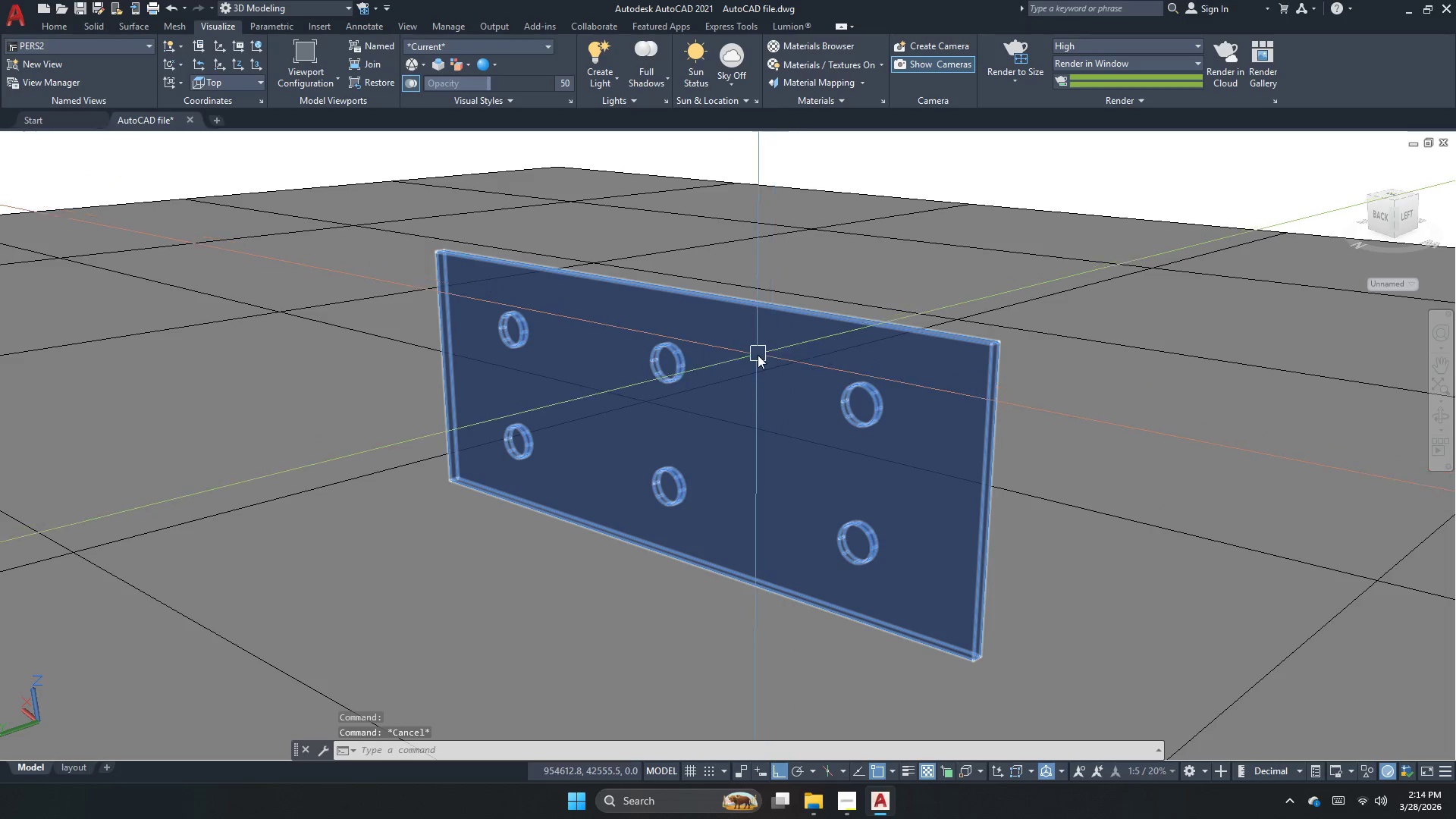 
scroll: coordinate [751, 391], scroll_direction: none, amount: 0.0
 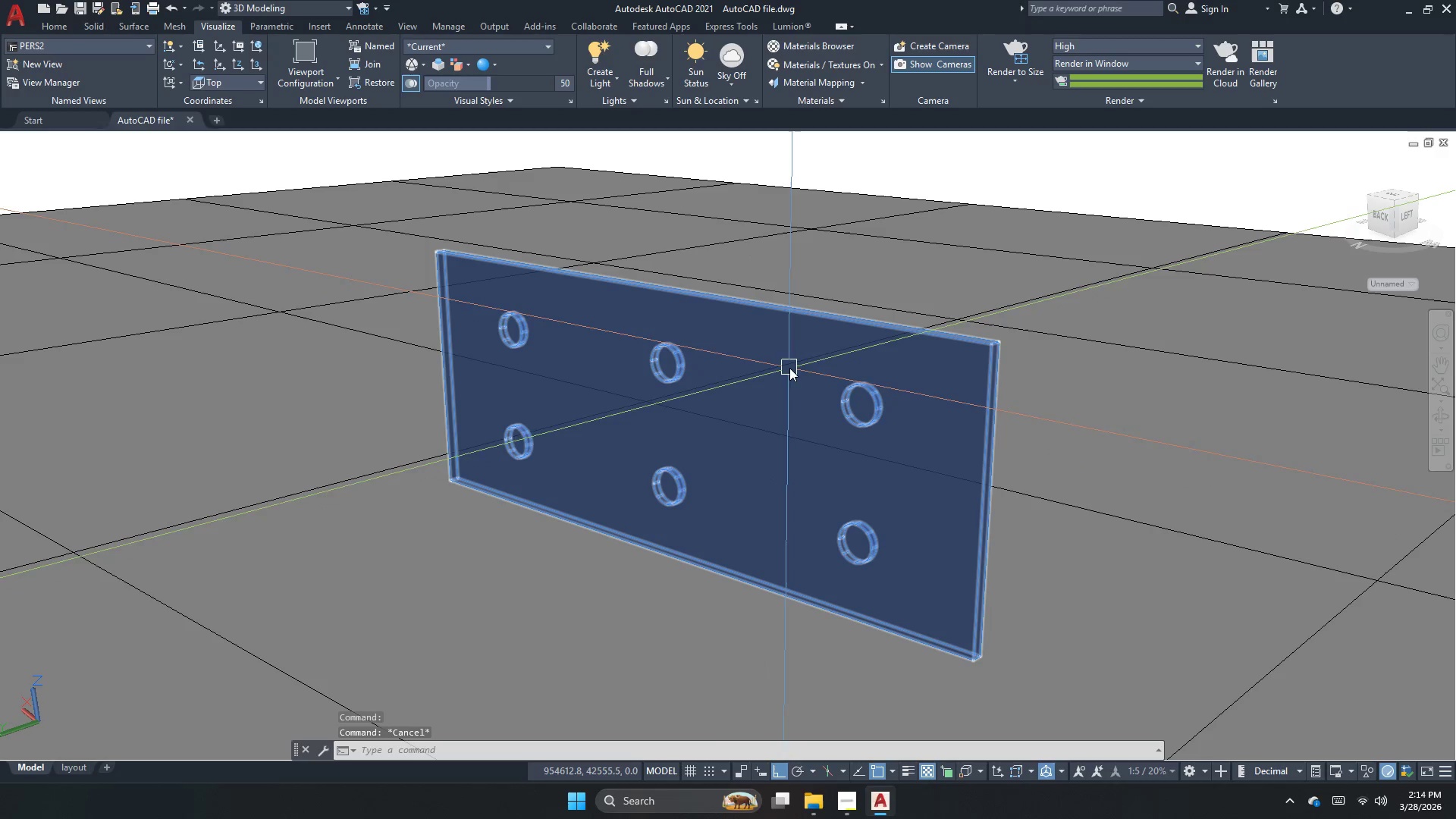 
key(Escape)
 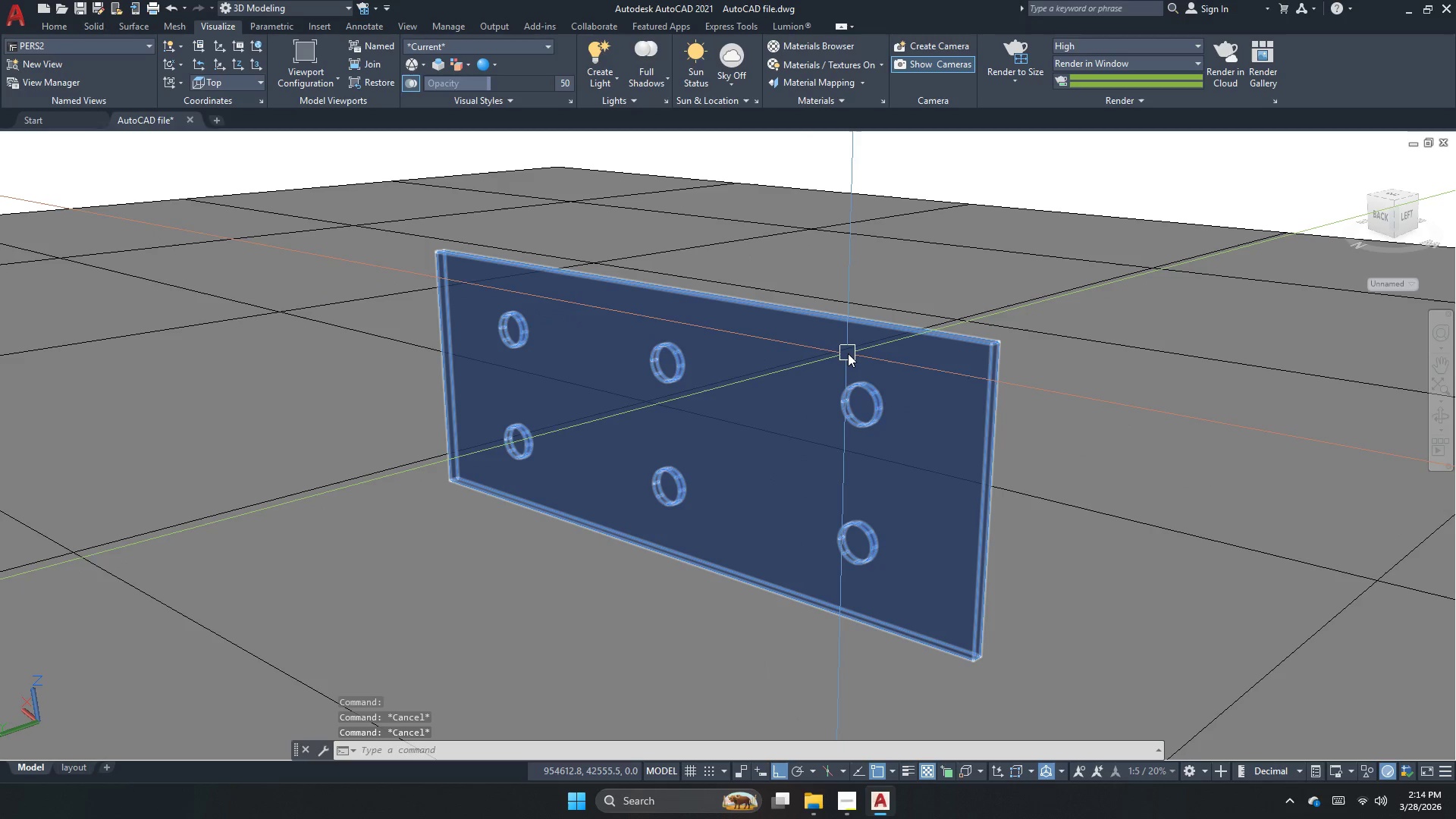 
key(Z)
 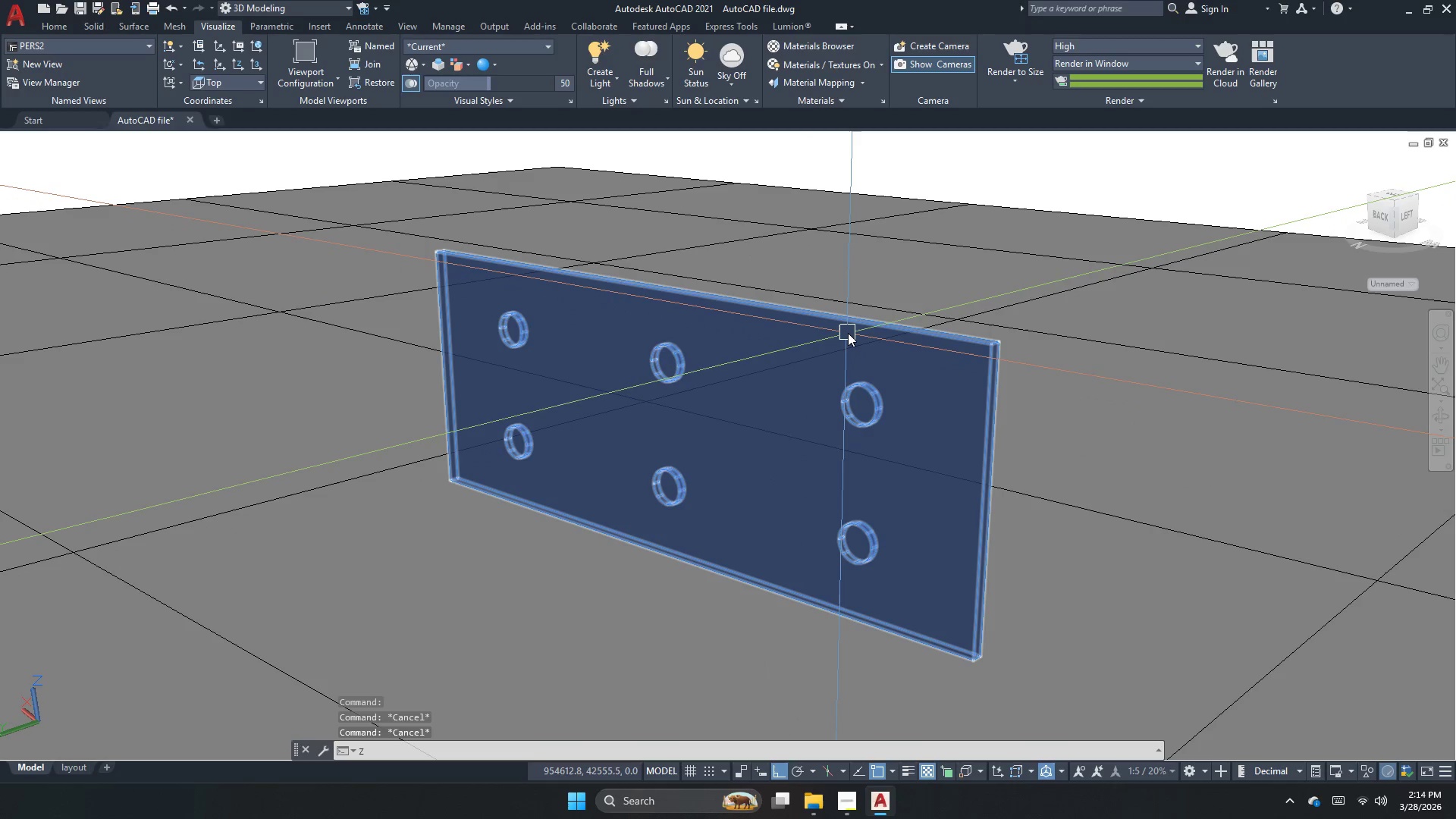 
key(Space)
 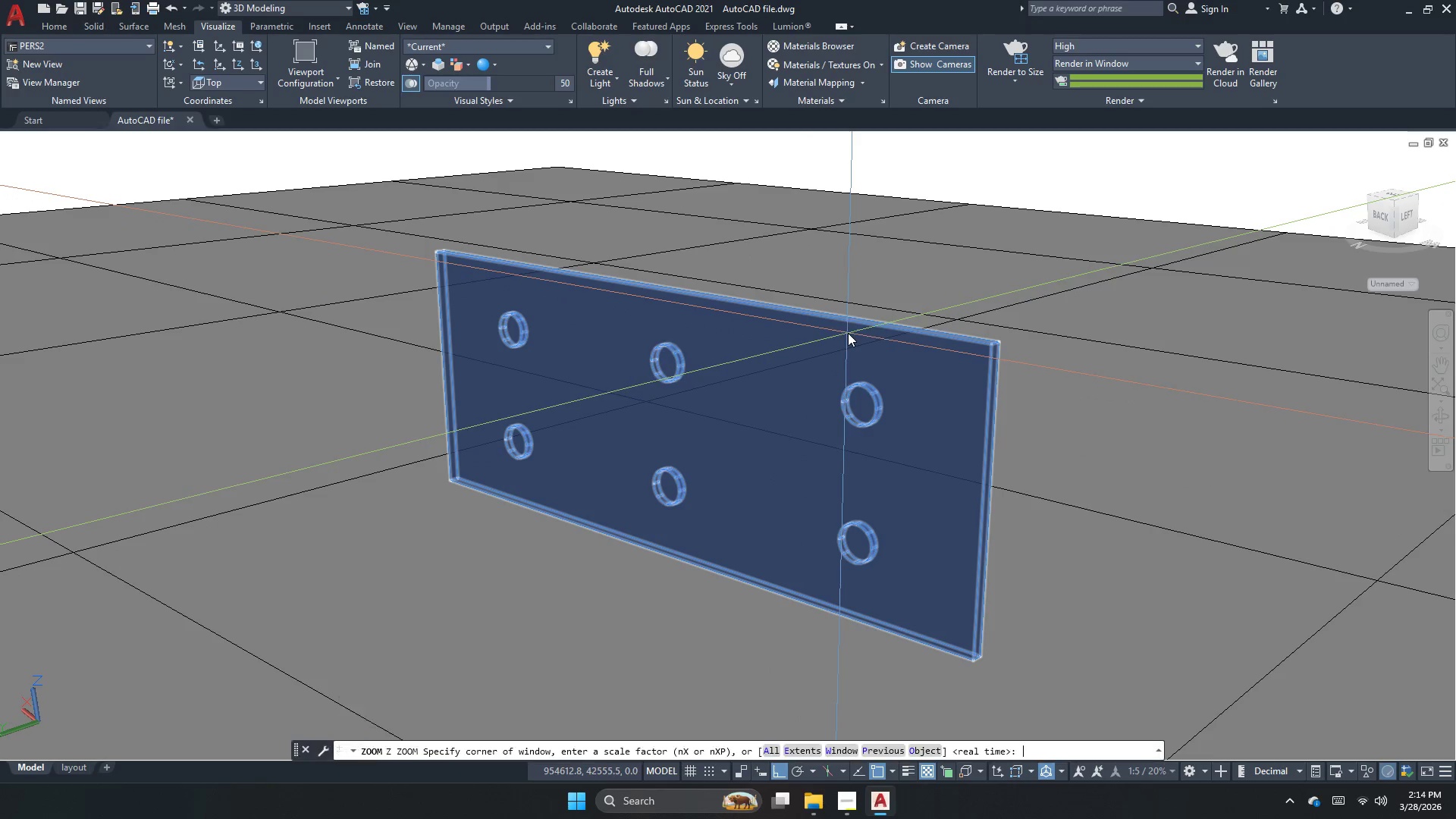 
key(O)
 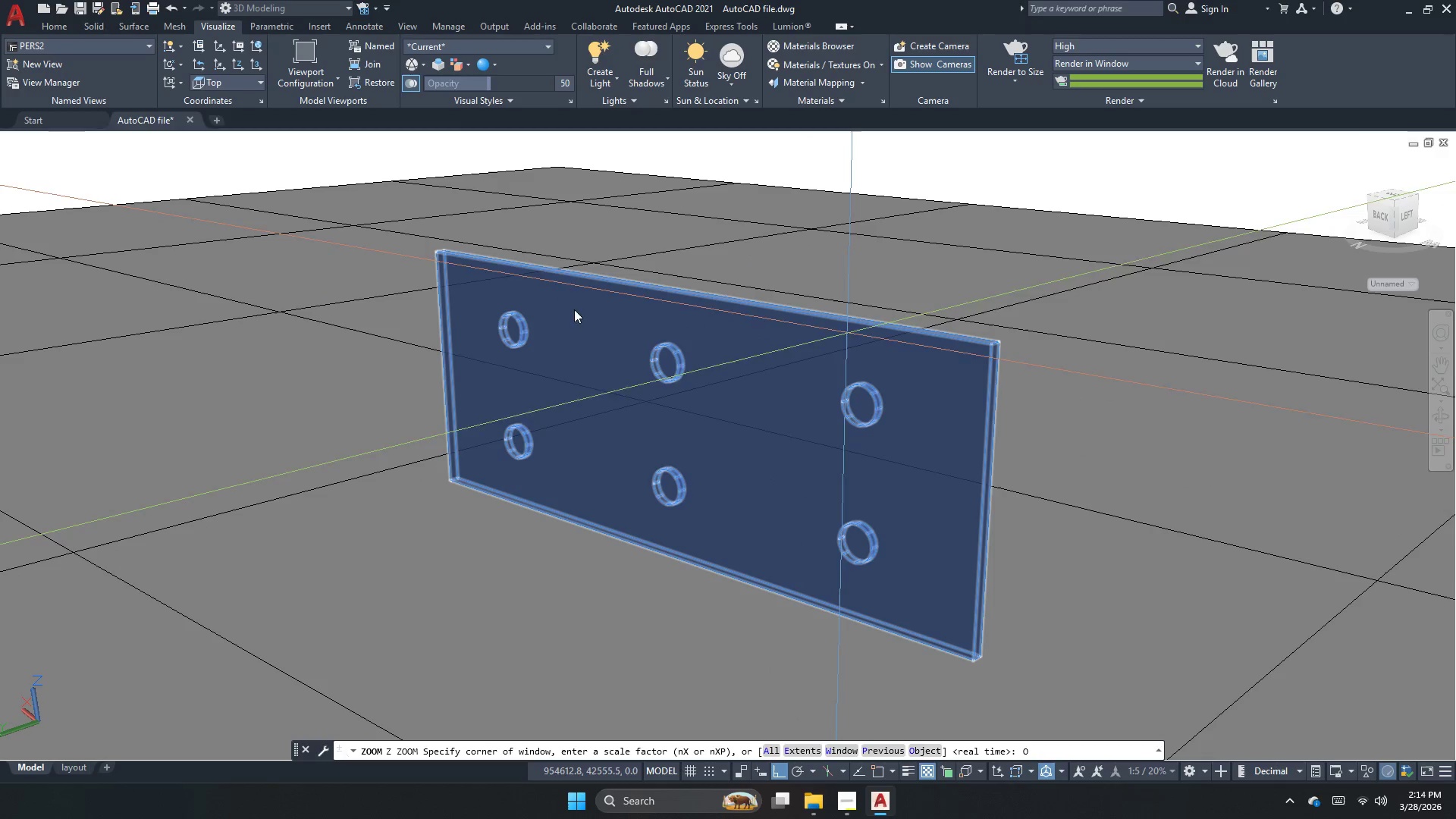 
key(Space)
 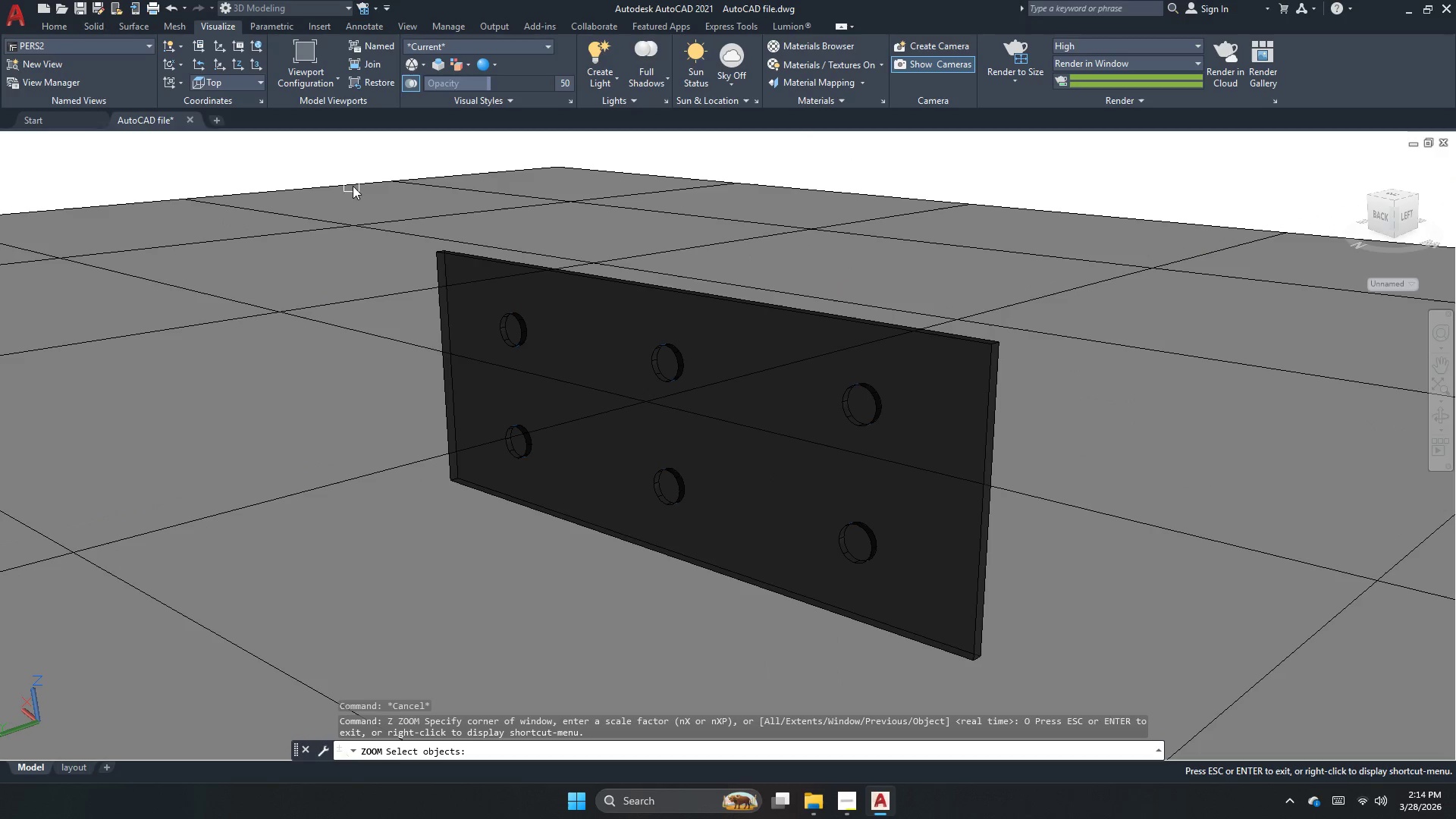 
left_click([371, 178])
 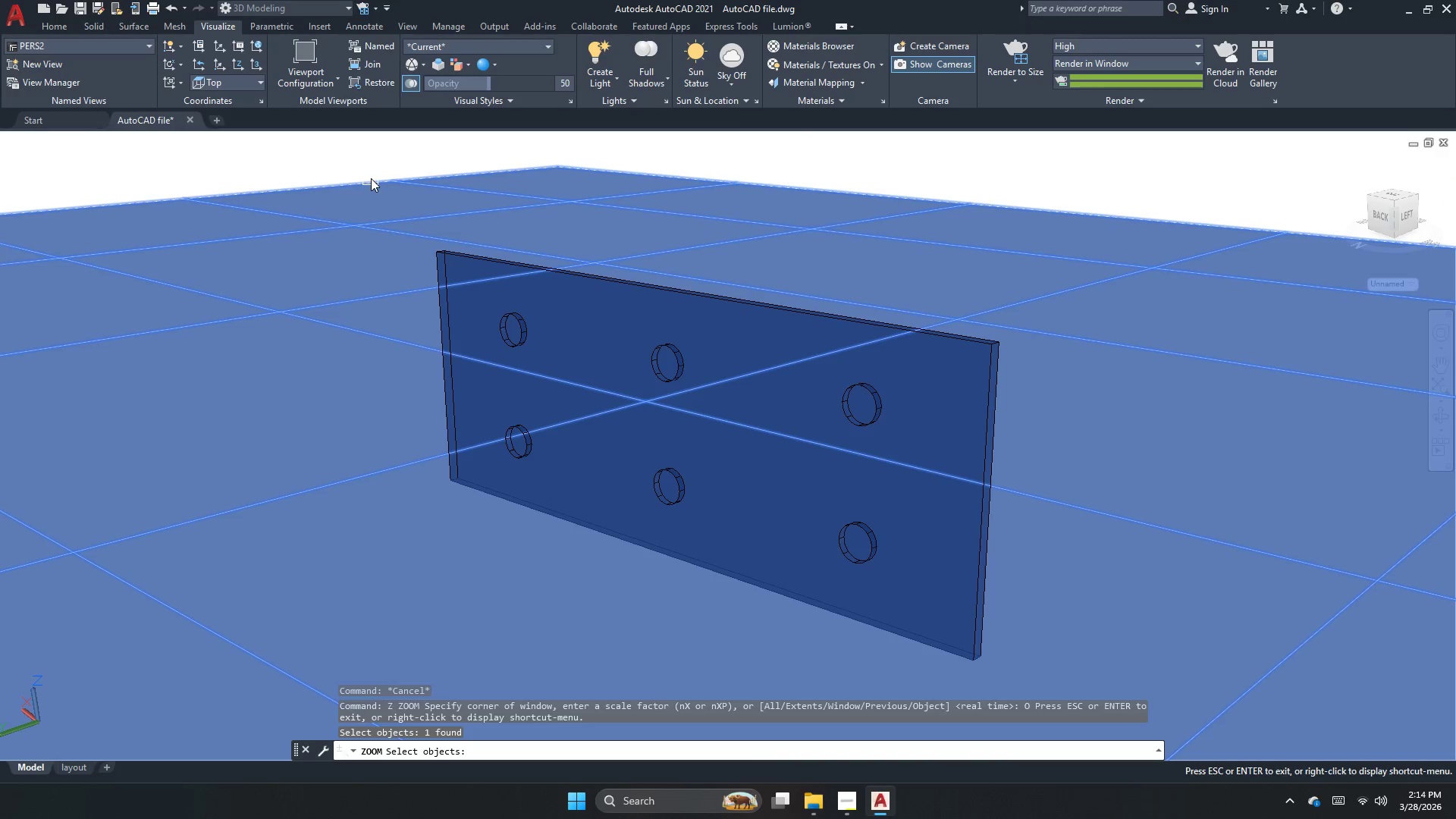 
key(Escape)
 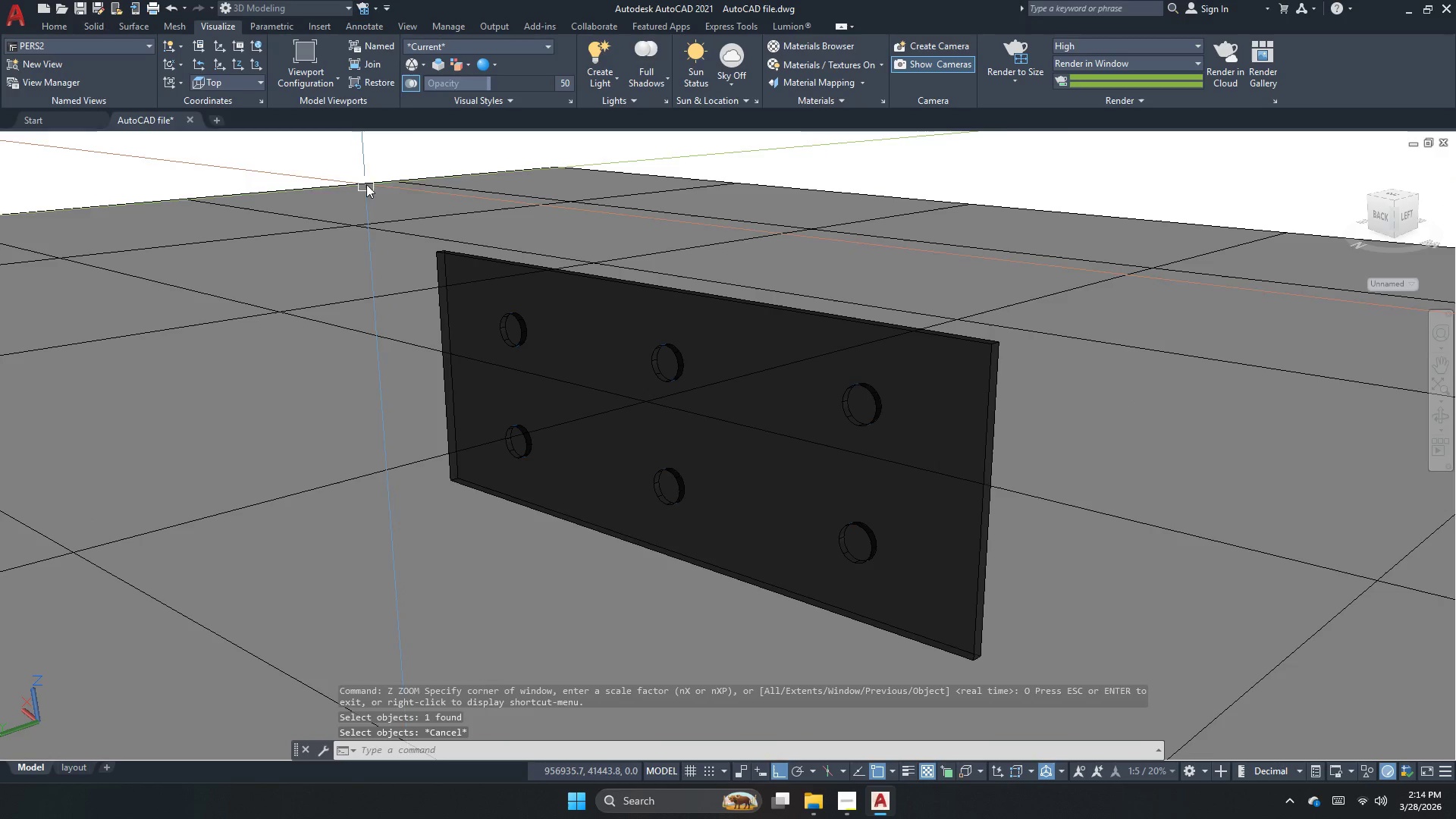 
key(Escape)
 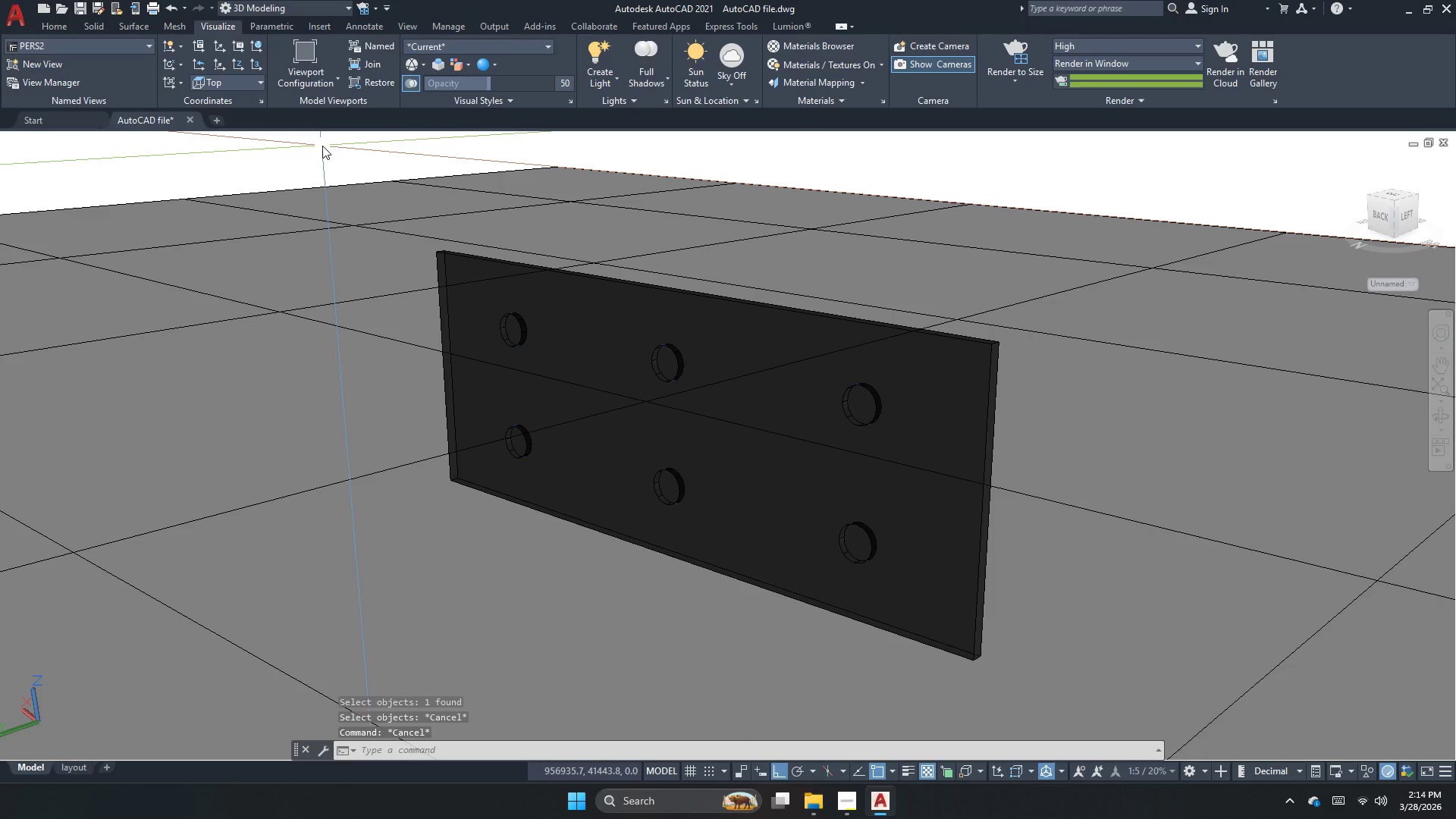 
key(Z)
 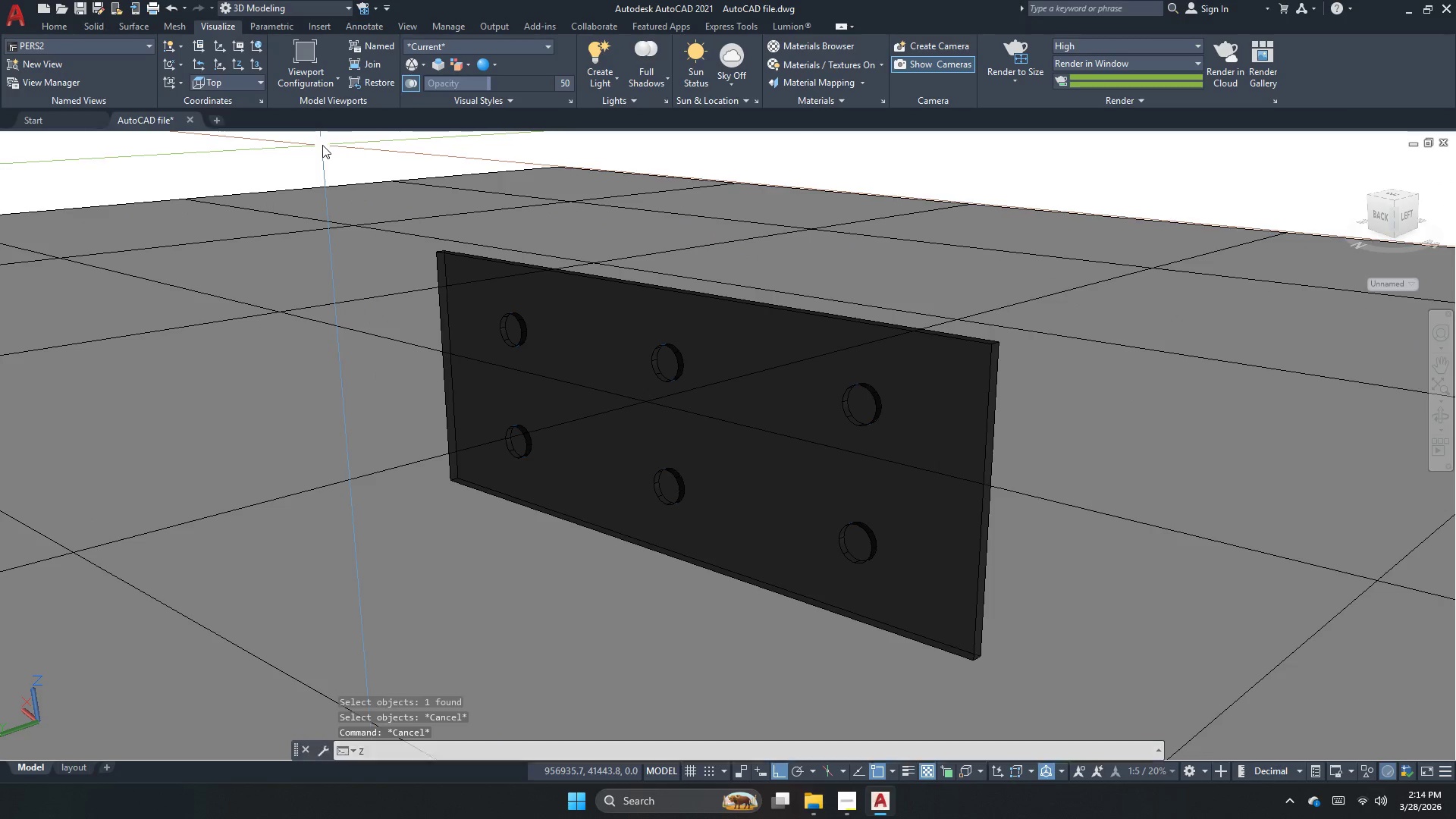 
key(Space)
 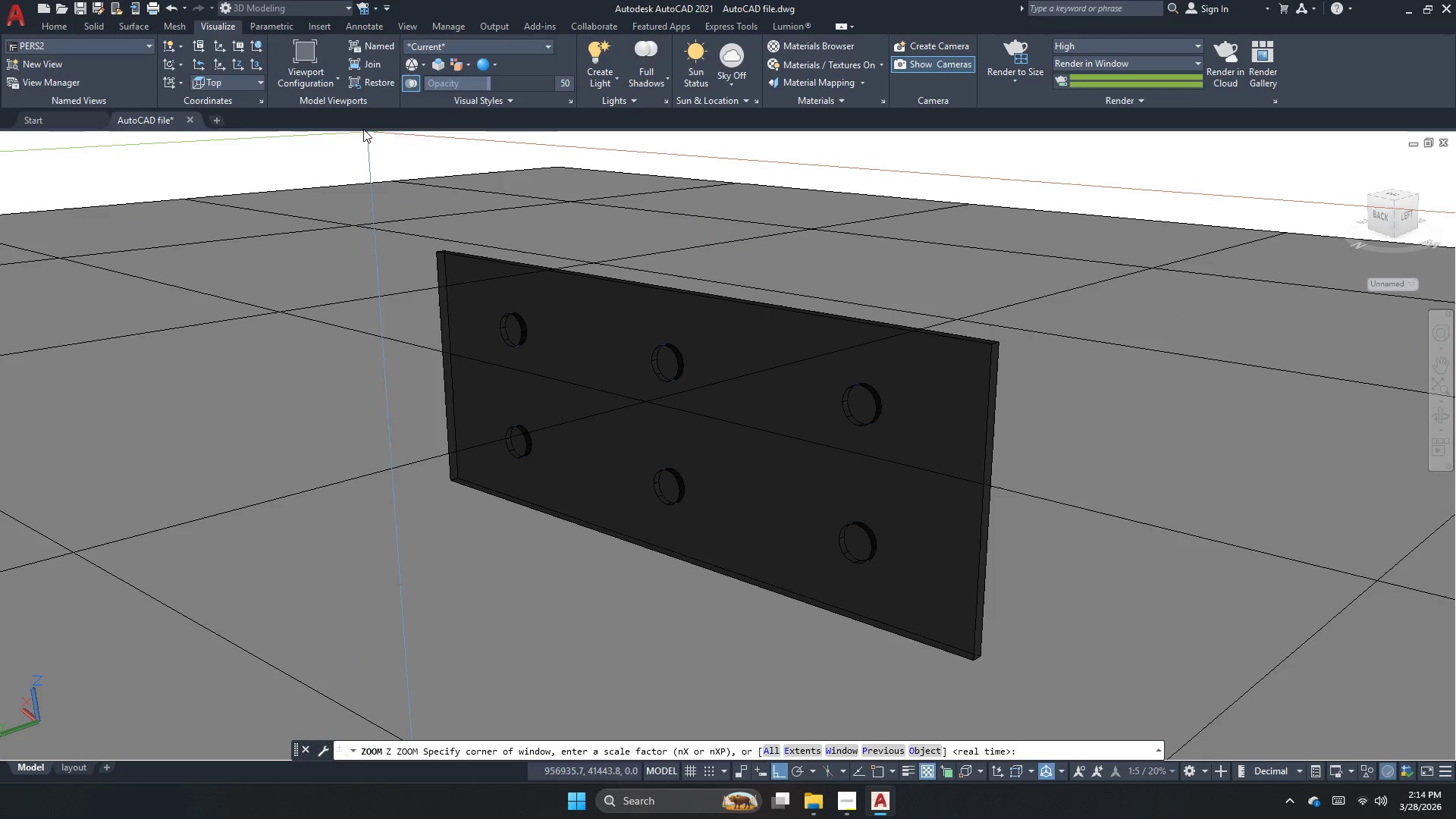 
left_click([351, 148])
 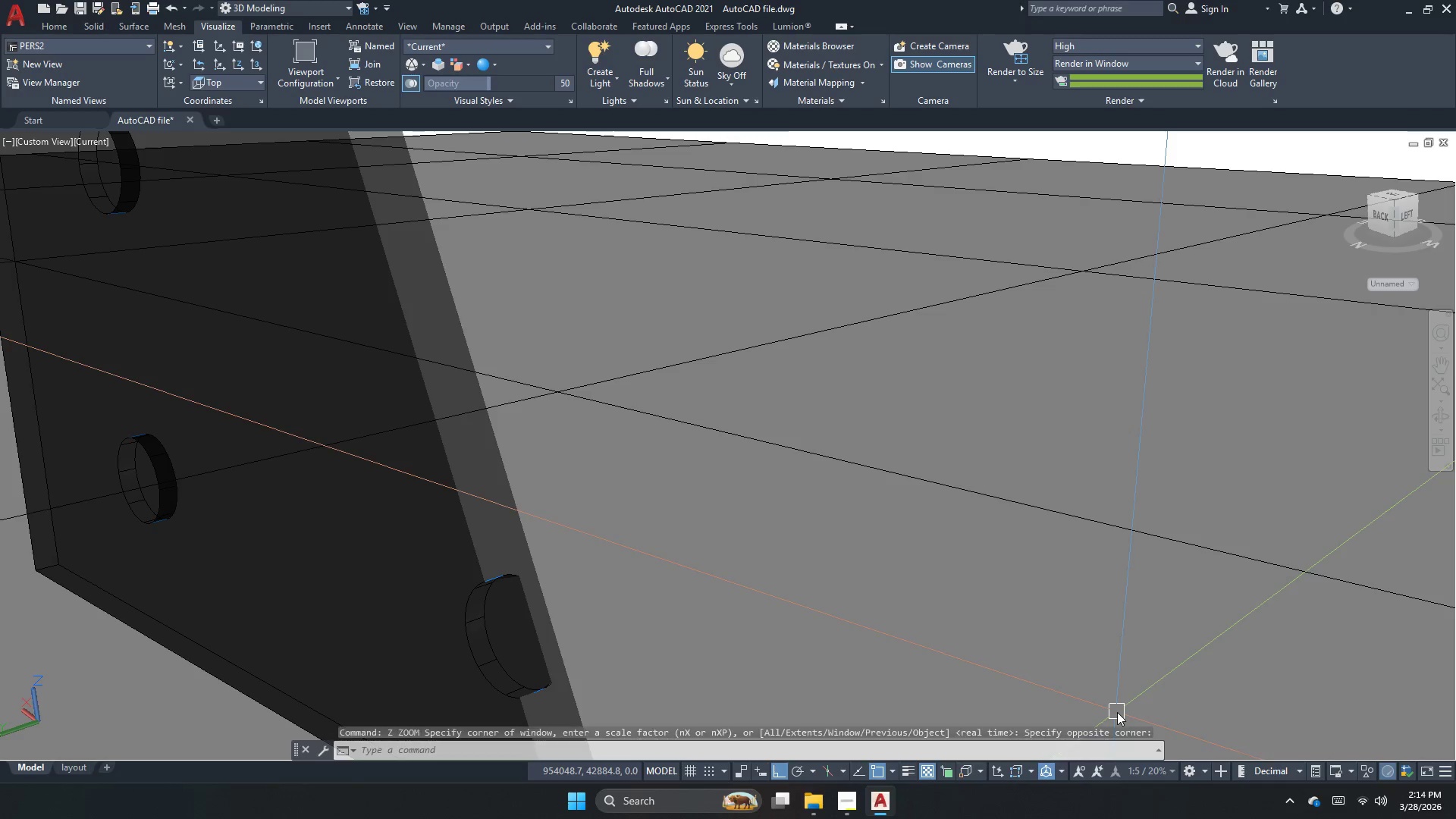 
scroll: coordinate [803, 482], scroll_direction: down, amount: 1.0
 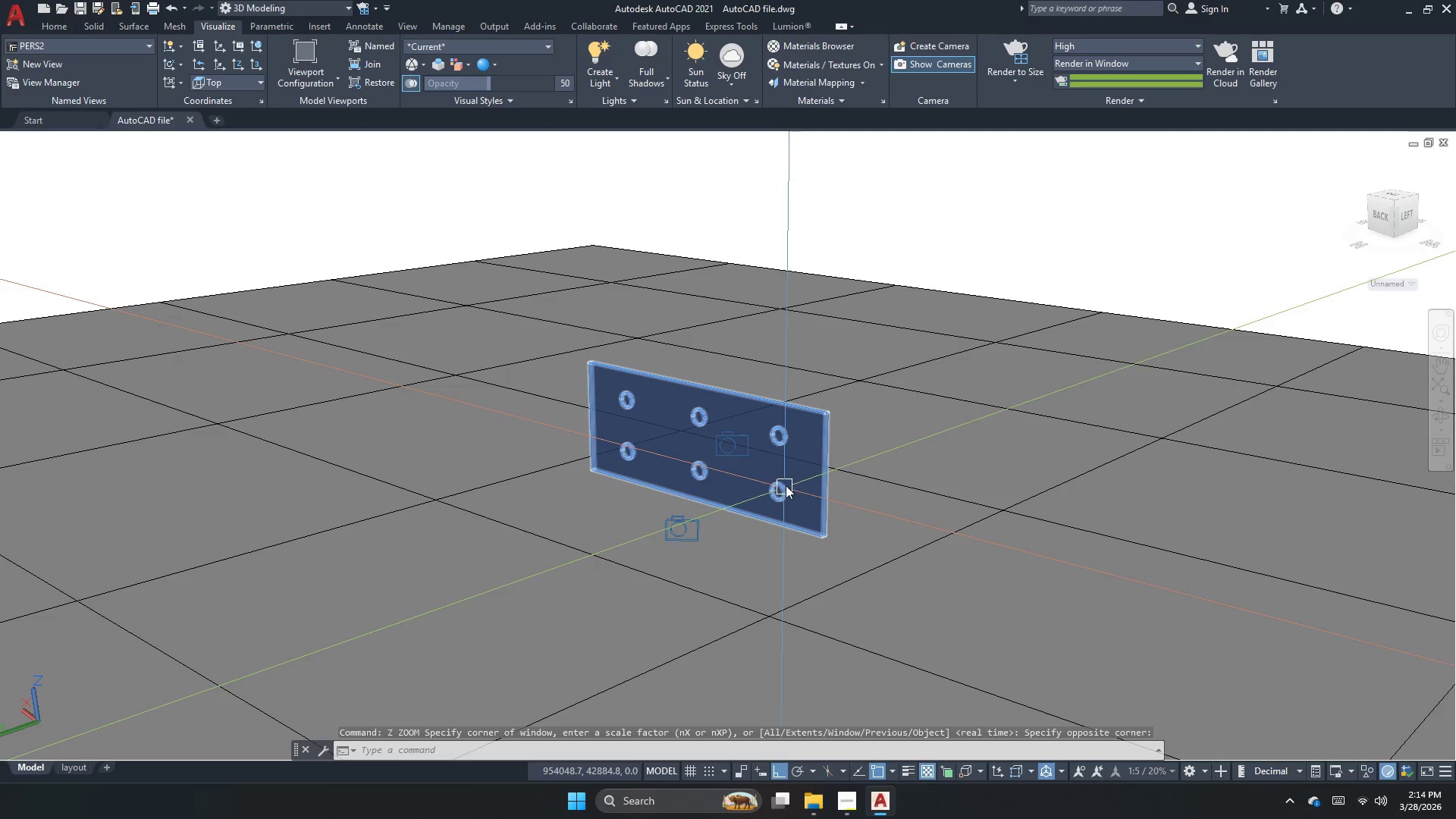 
scroll: coordinate [742, 479], scroll_direction: up, amount: 1.0
 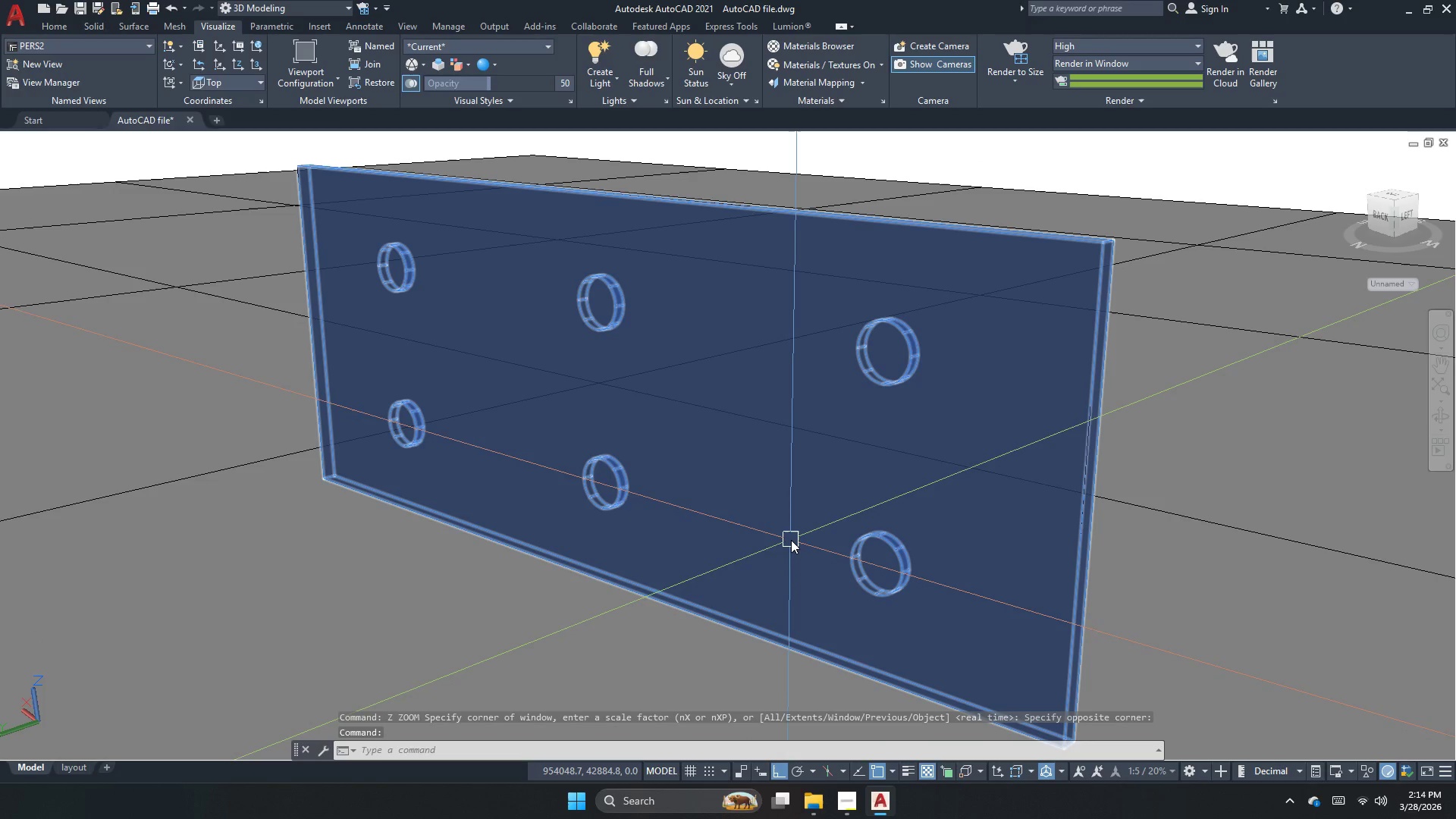 
key(Escape)
 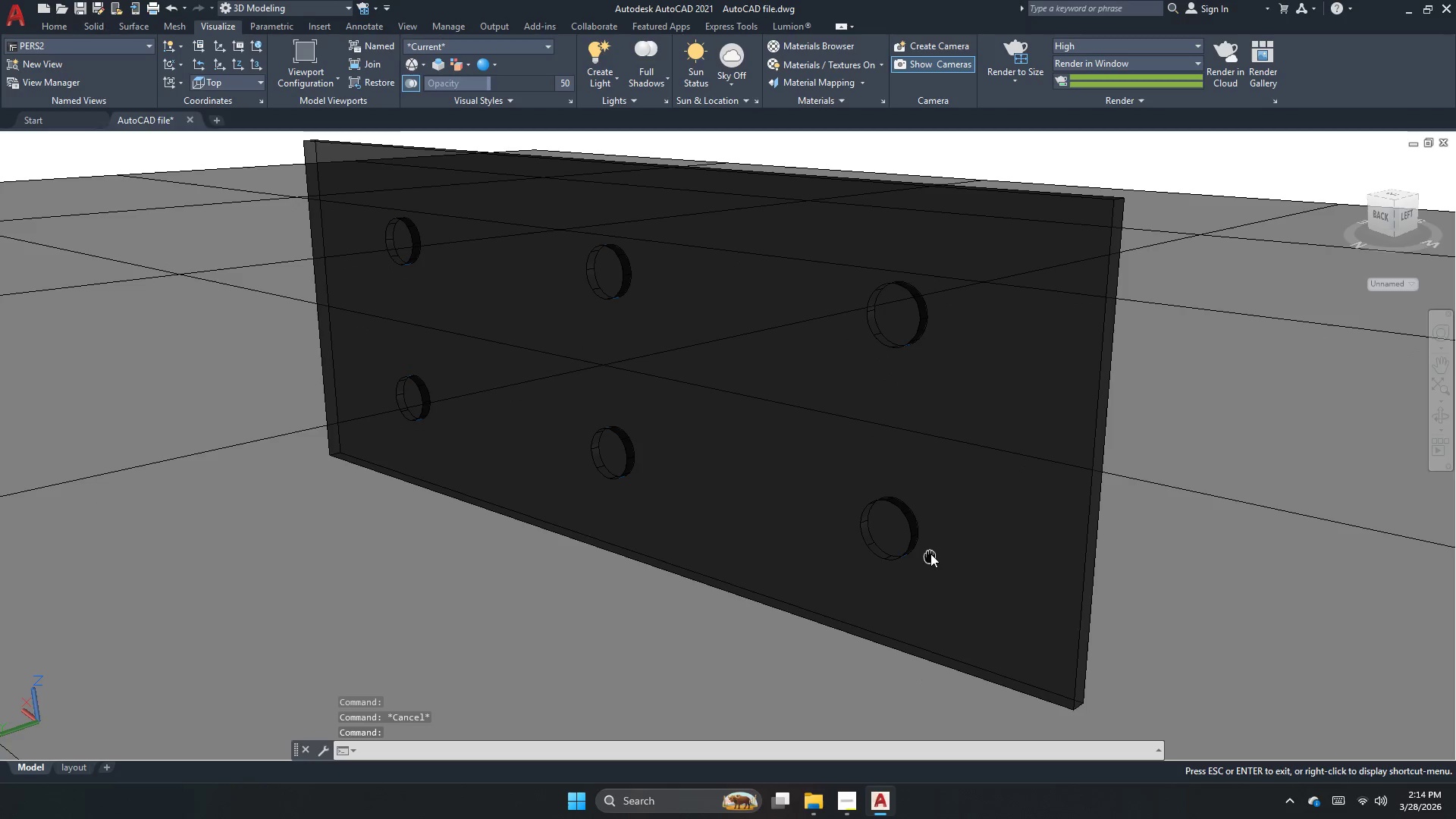 
wait(6.81)
 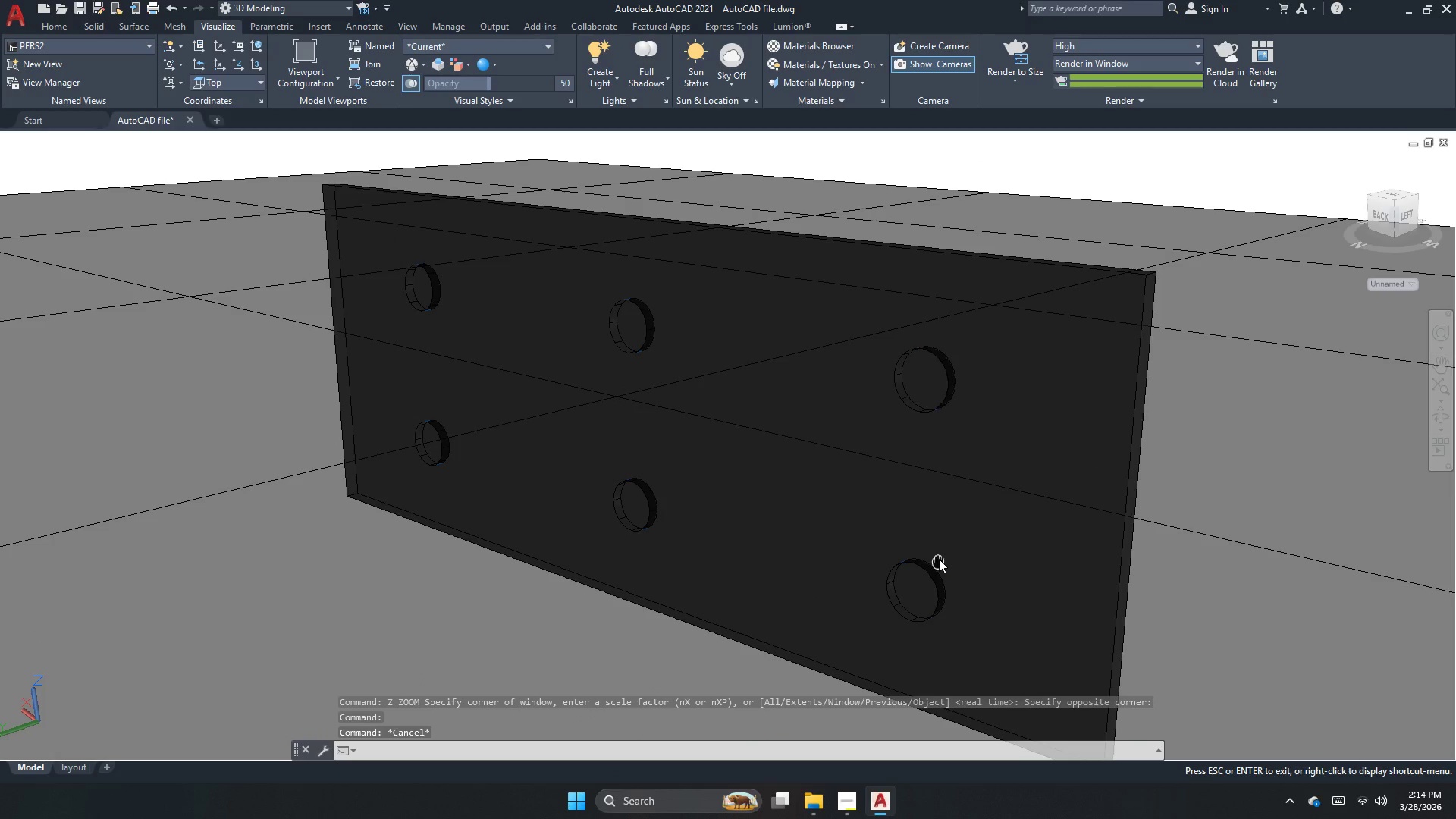 
scroll: coordinate [932, 555], scroll_direction: down, amount: 1.0
 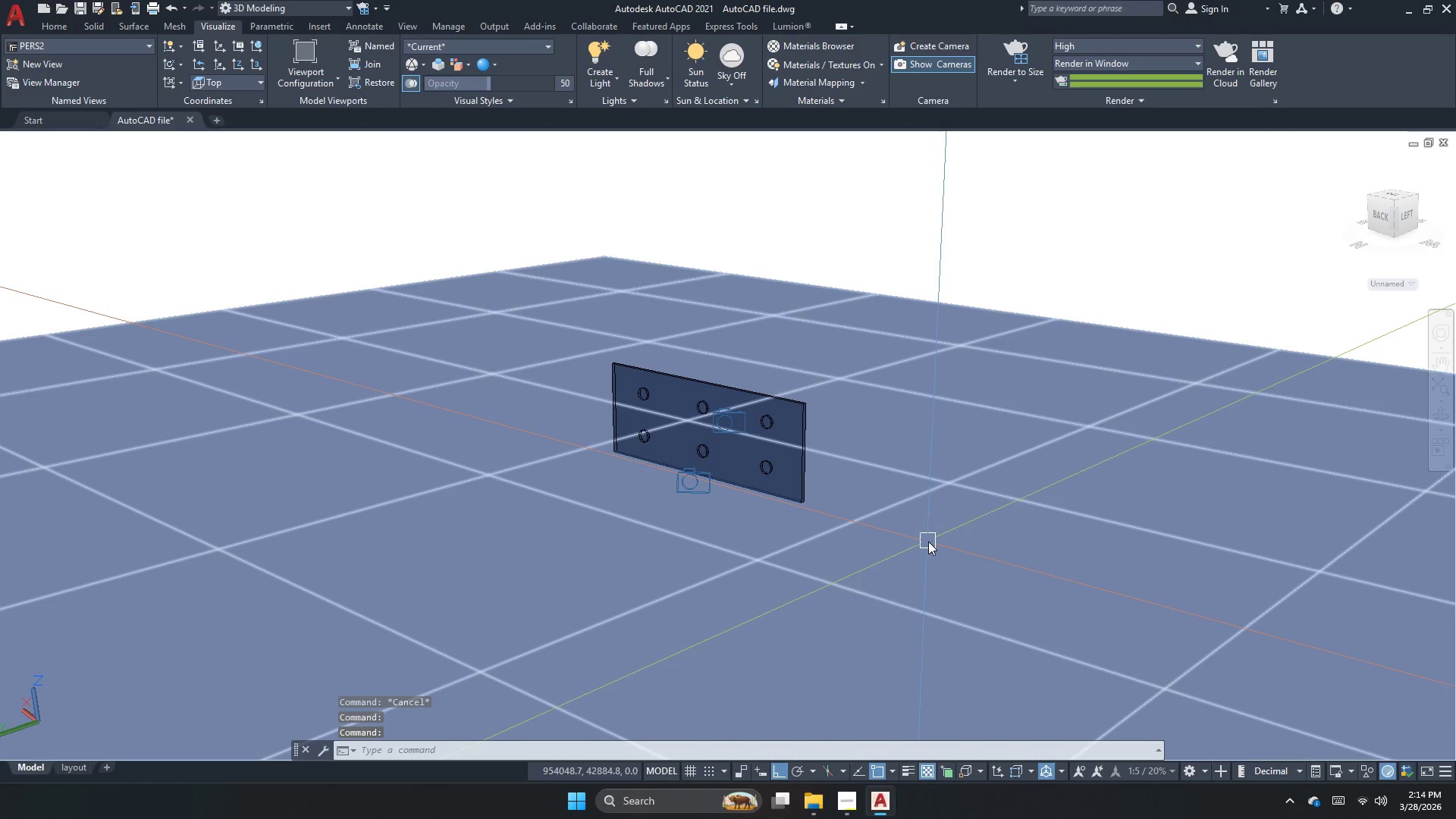 
key(Control+ControlLeft)
 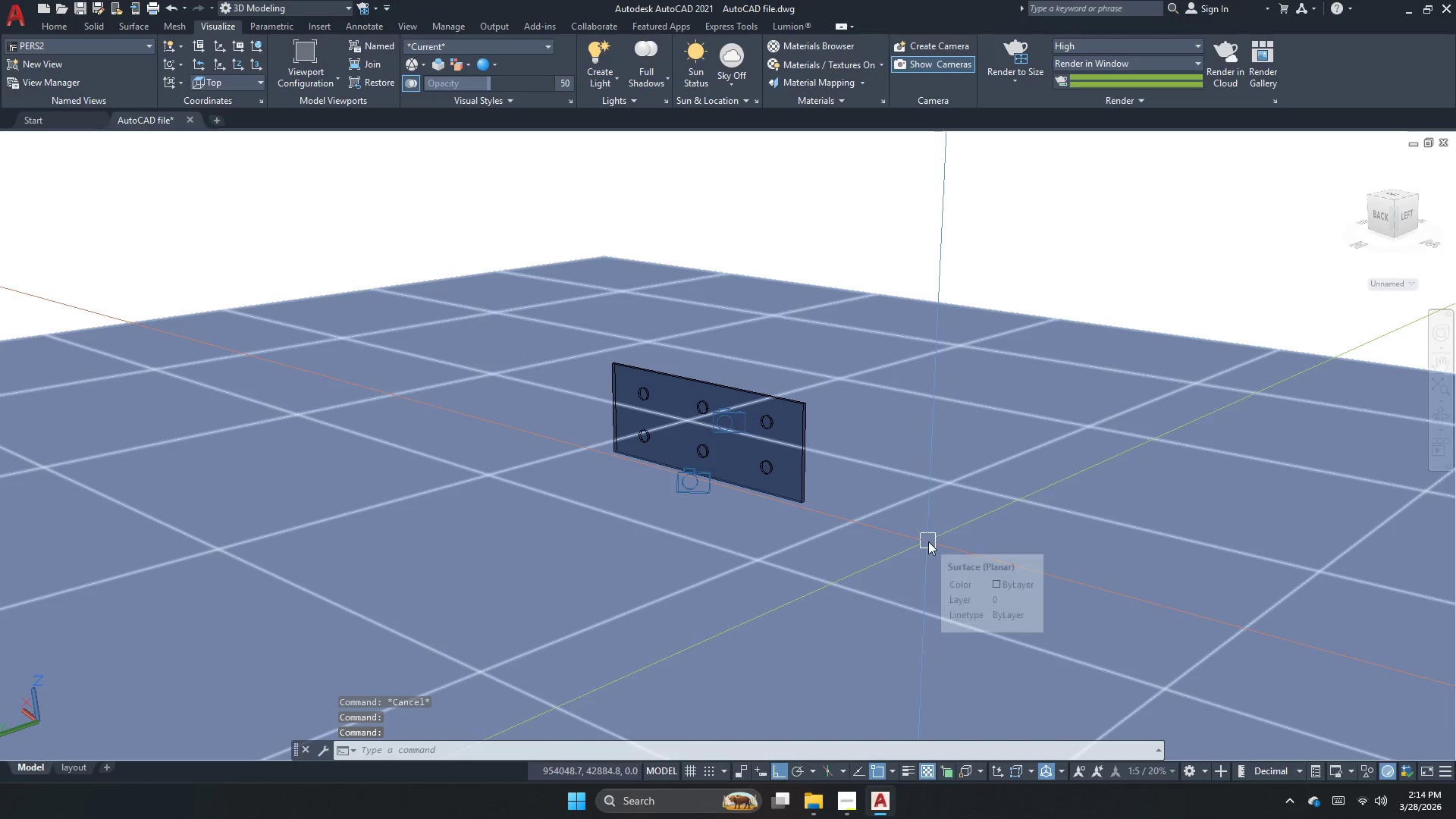 
key(Control+Z)
 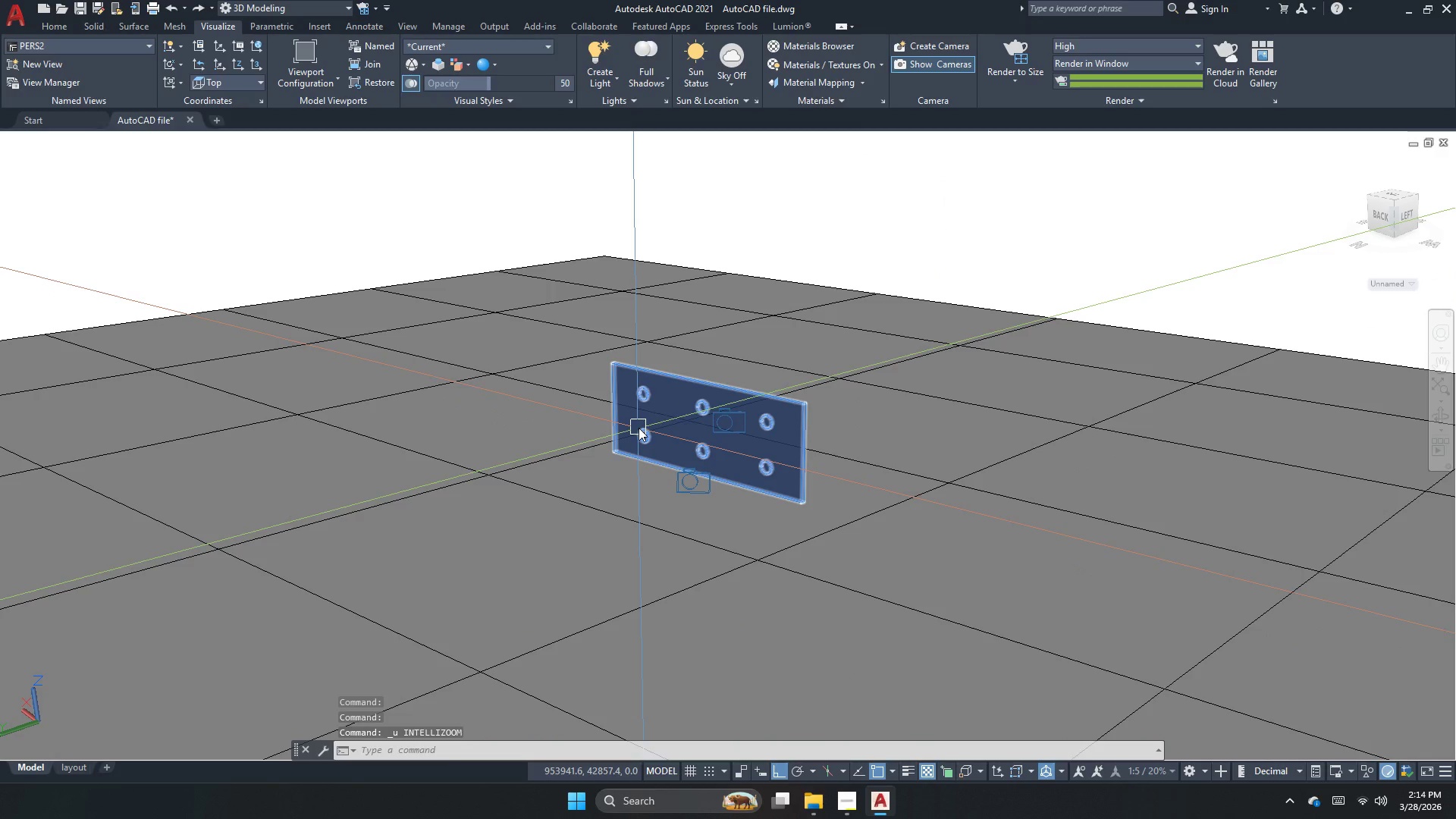 
scroll: coordinate [693, 439], scroll_direction: up, amount: 2.0
 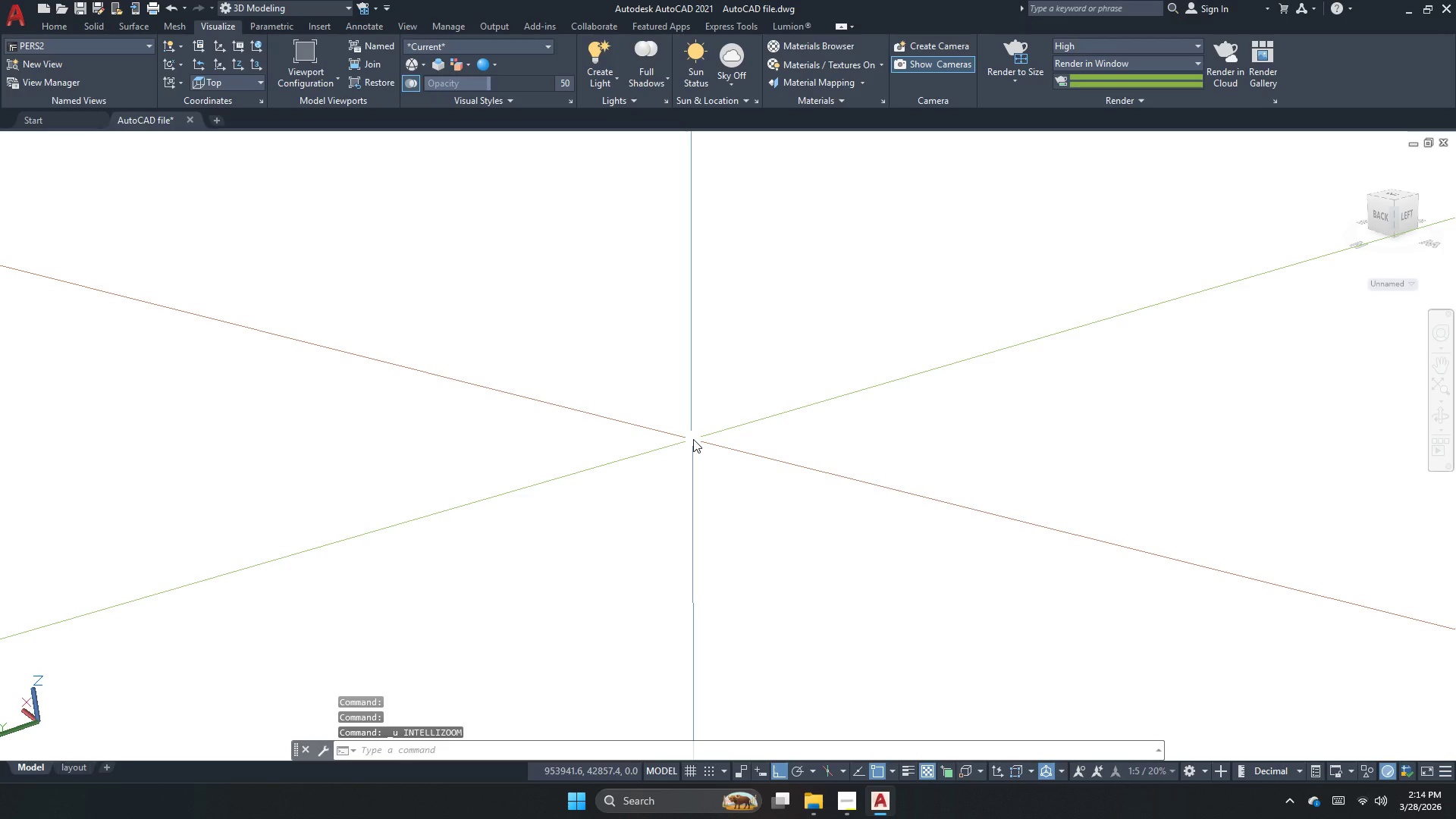 
scroll: coordinate [693, 441], scroll_direction: down, amount: 1.0
 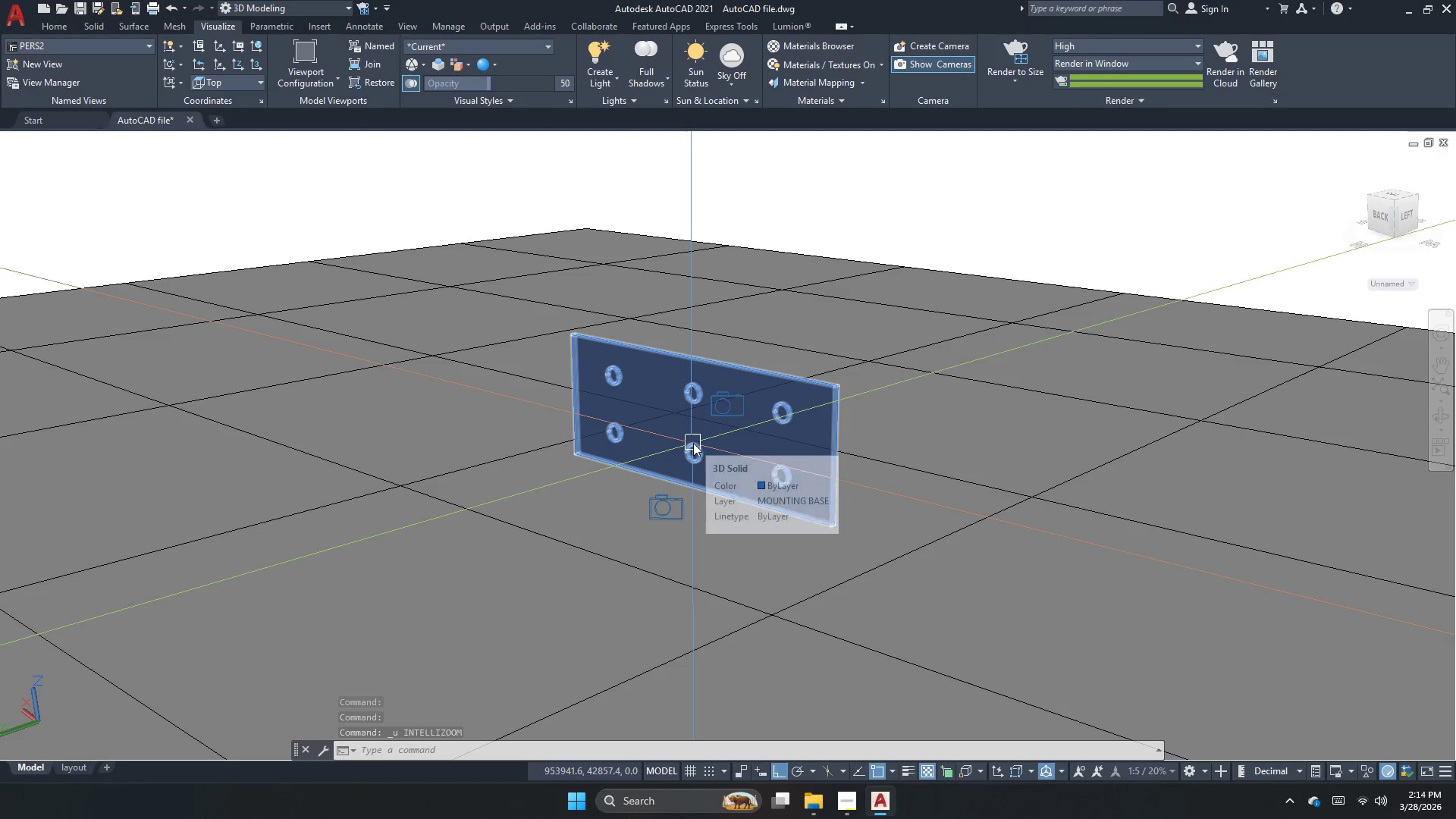 
key(Z)
 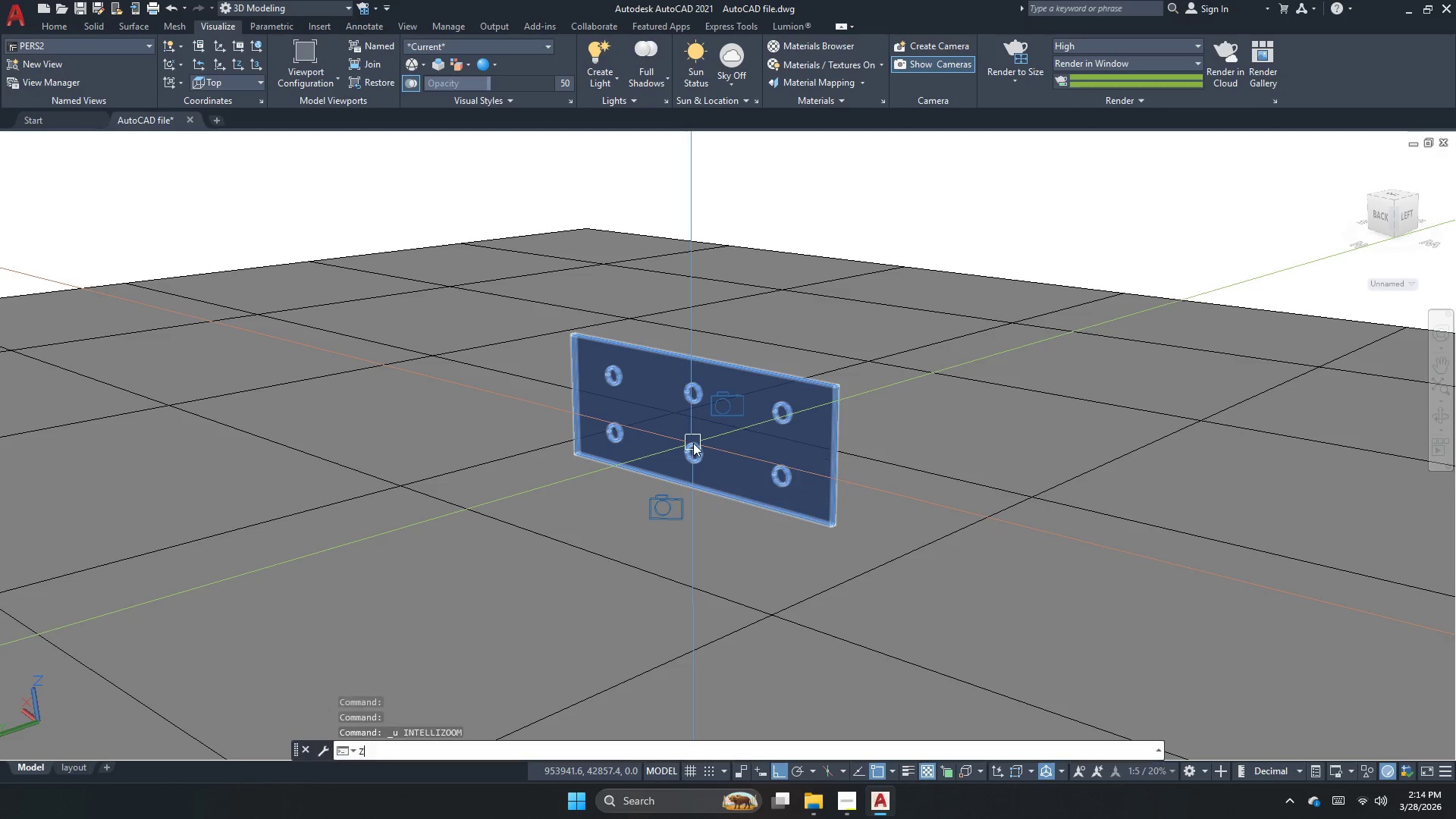 
key(Space)
 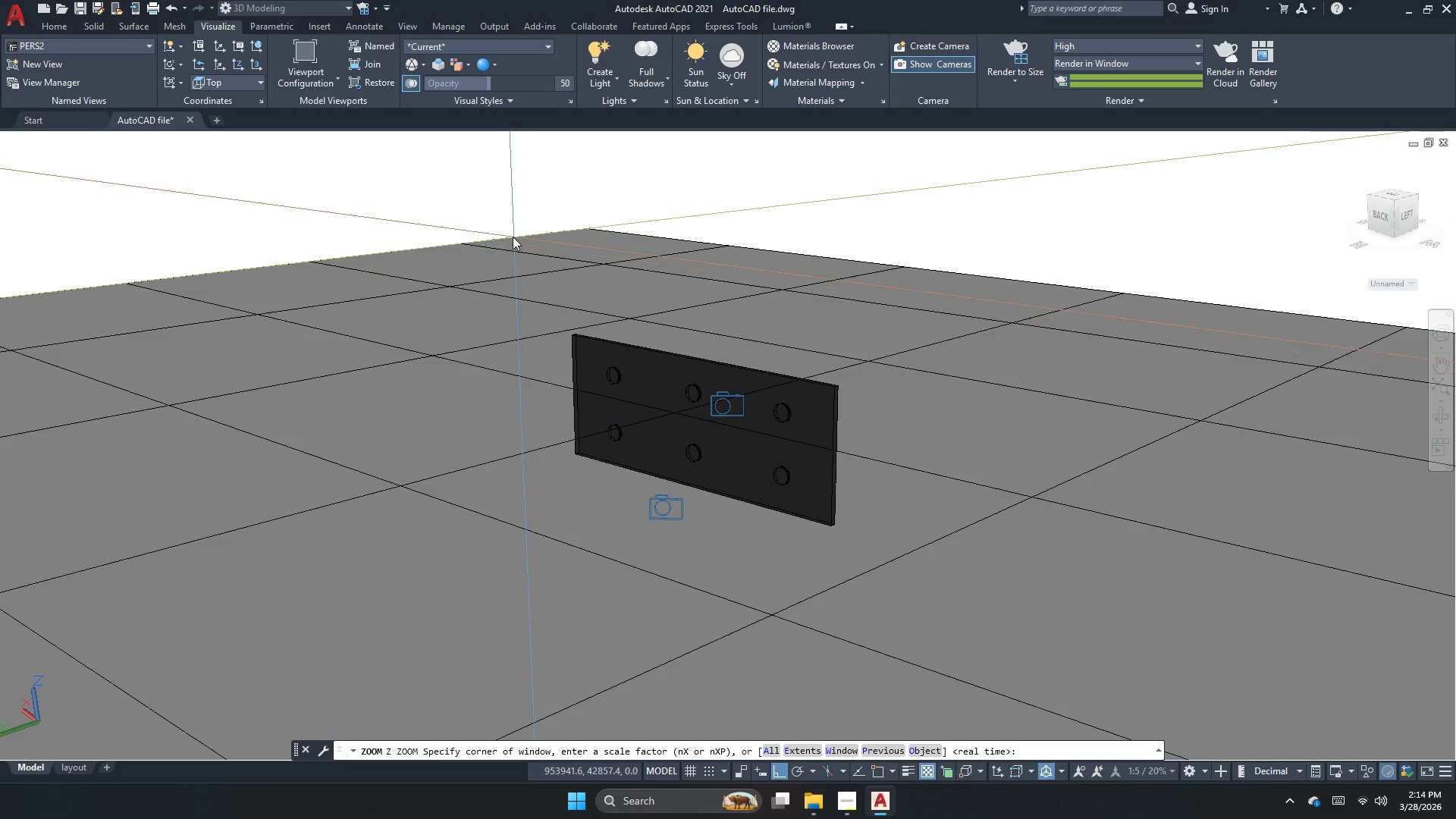 
left_click([535, 284])
 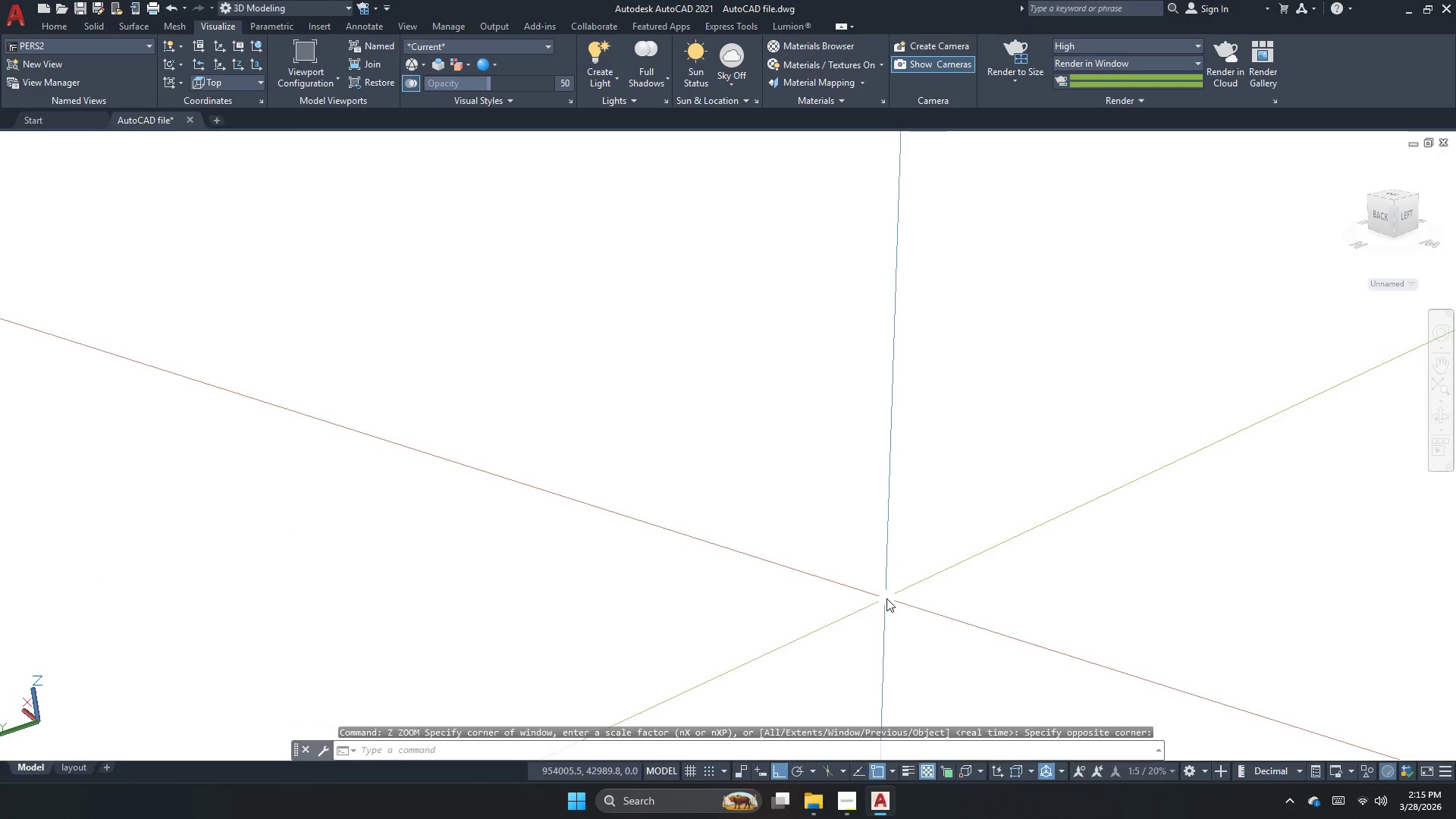 
scroll: coordinate [884, 595], scroll_direction: down, amount: 2.0
 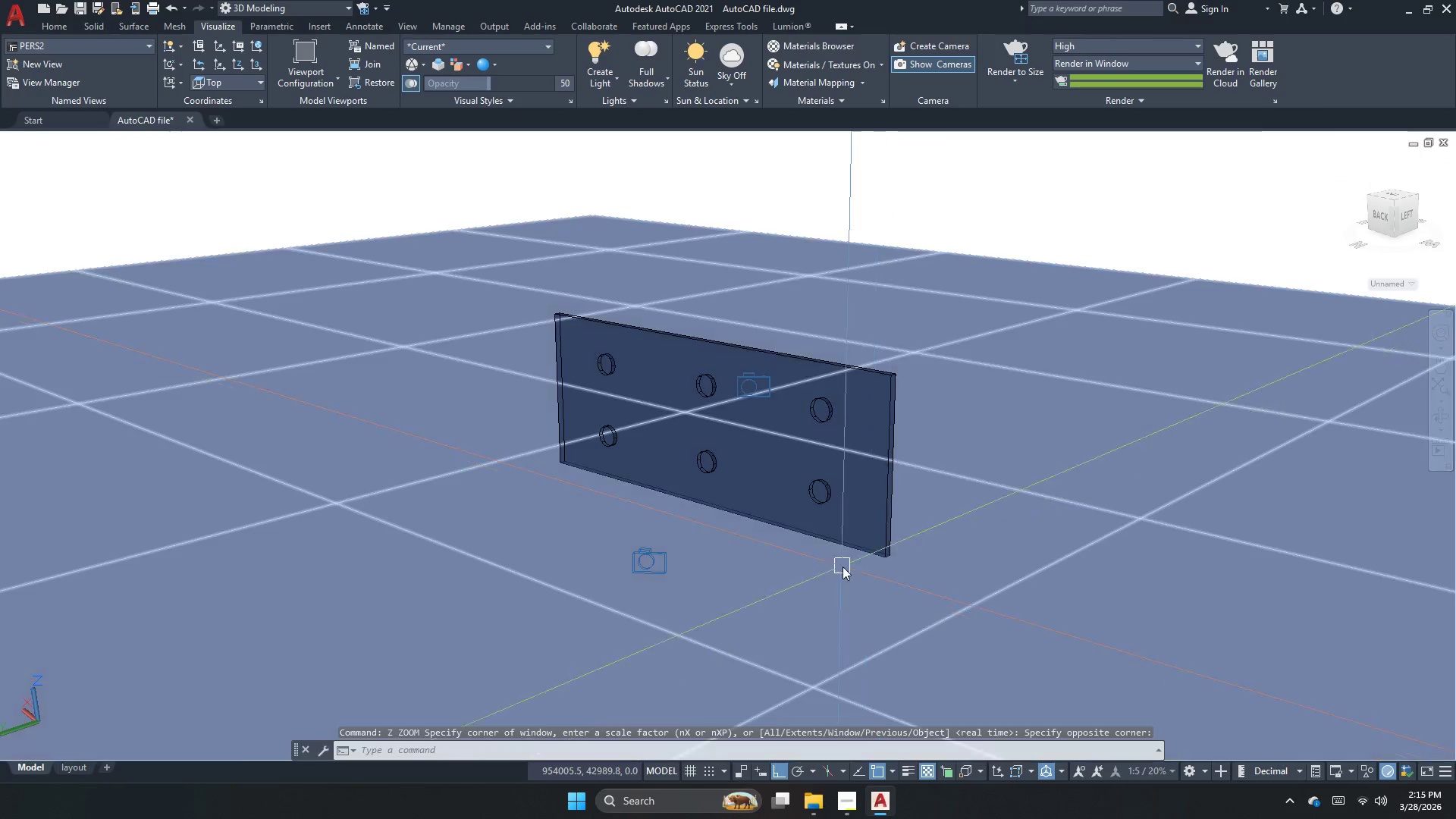 
scroll: coordinate [695, 484], scroll_direction: up, amount: 1.0
 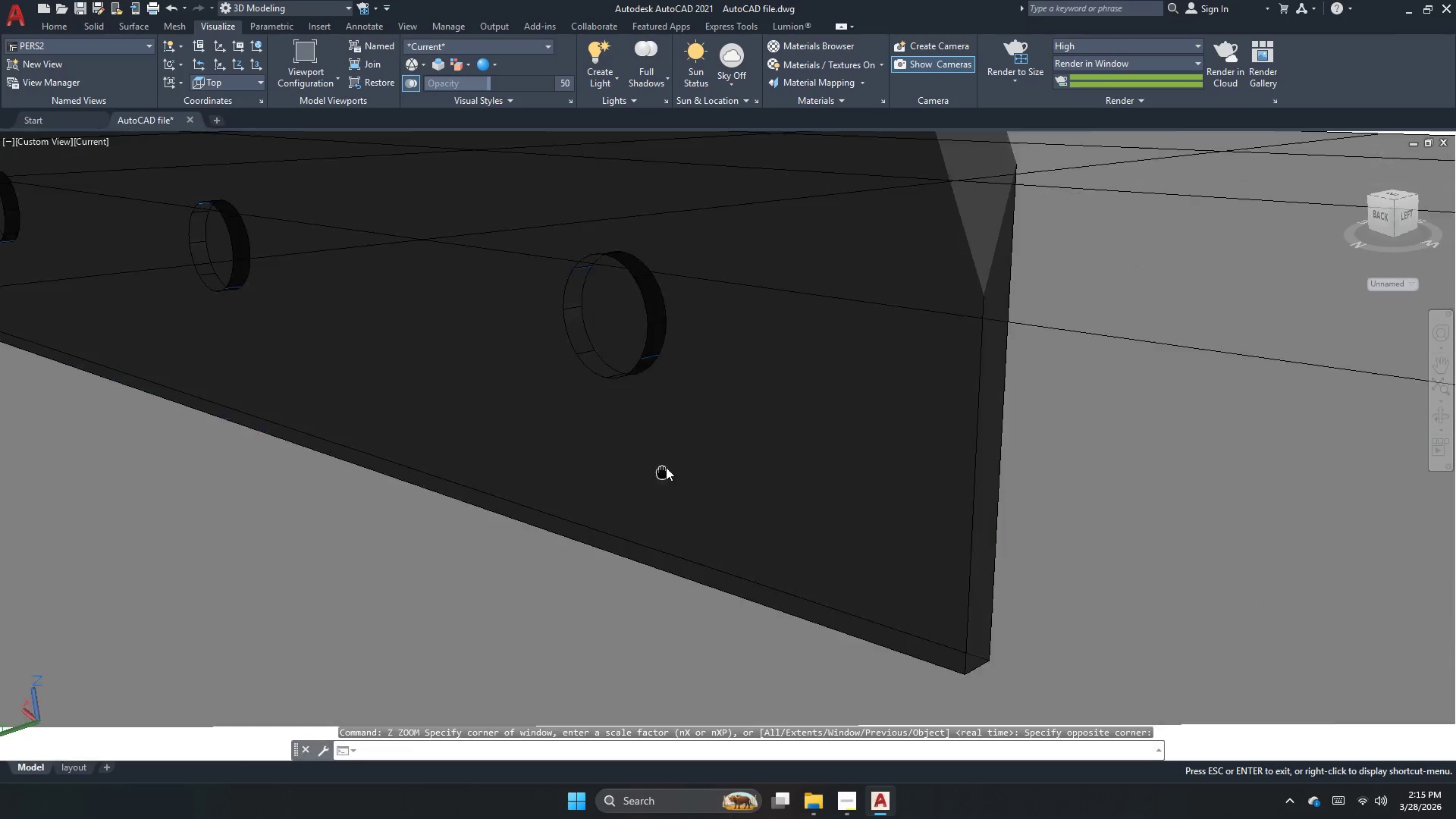 
scroll: coordinate [670, 450], scroll_direction: none, amount: 0.0
 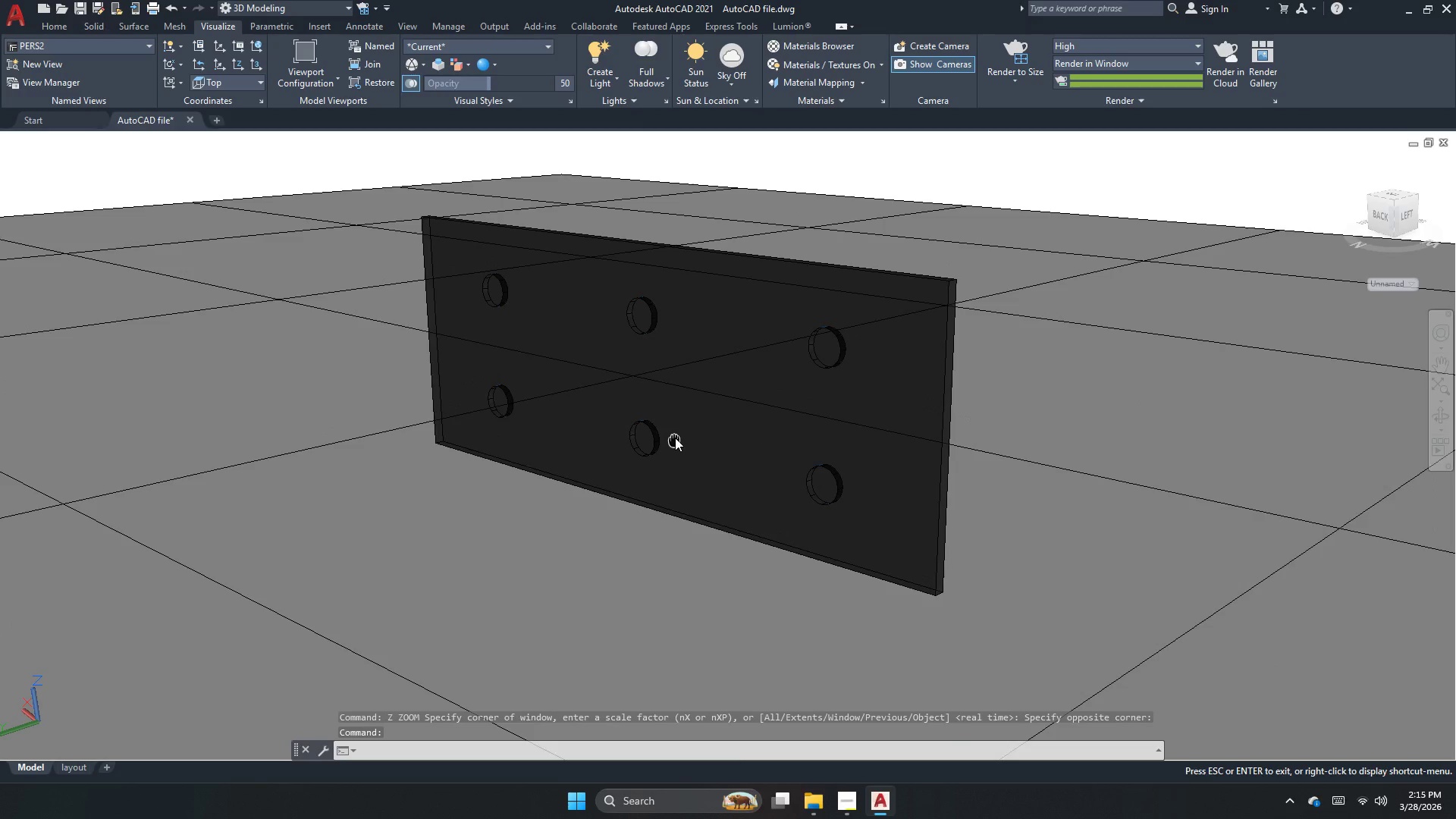 
key(Escape)
key(Escape)
key(Escape)
type(rmt )
 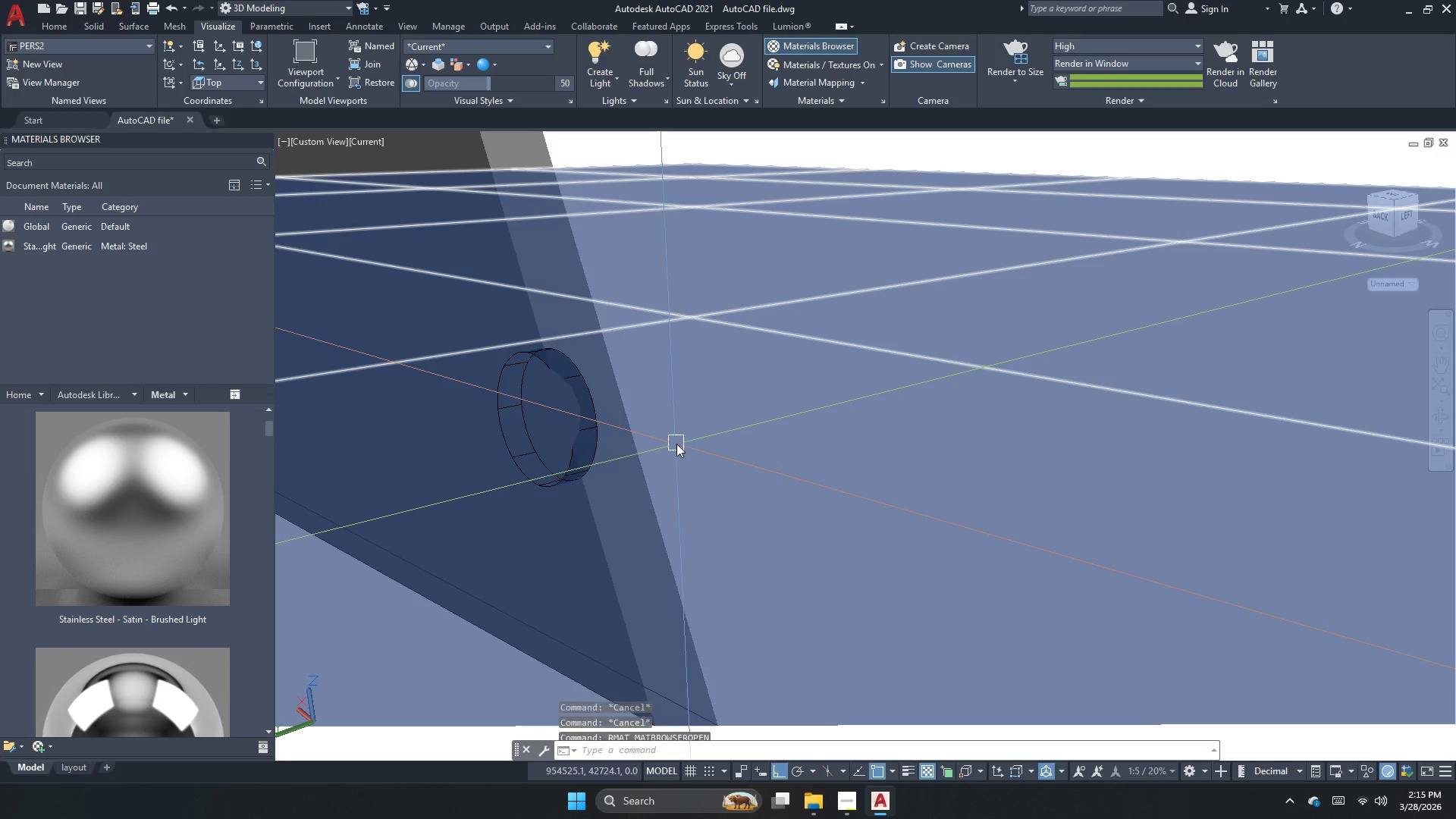 
hold_key(key=A, duration=0.36)
 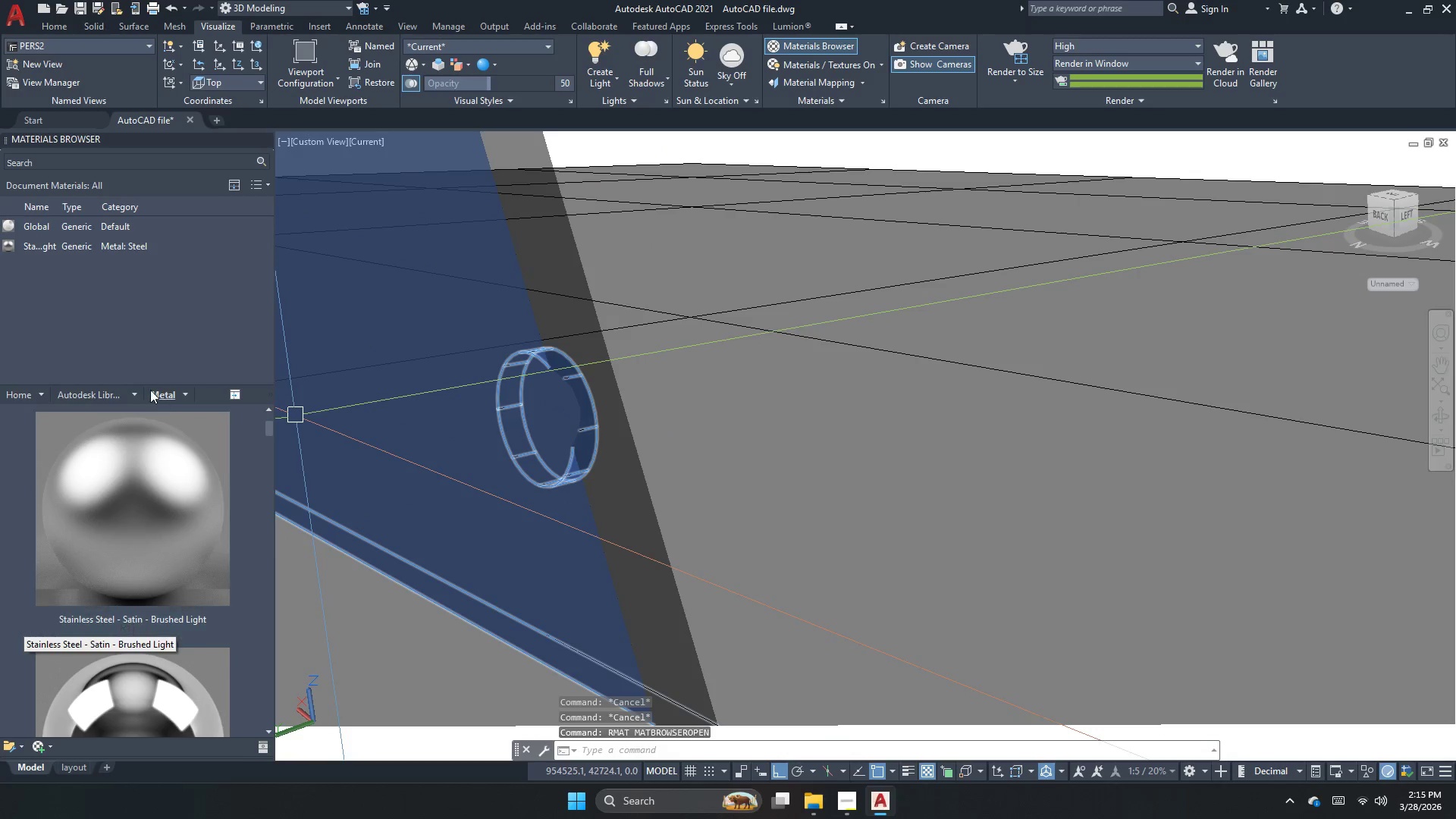 
scroll: coordinate [672, 416], scroll_direction: down, amount: 3.0
 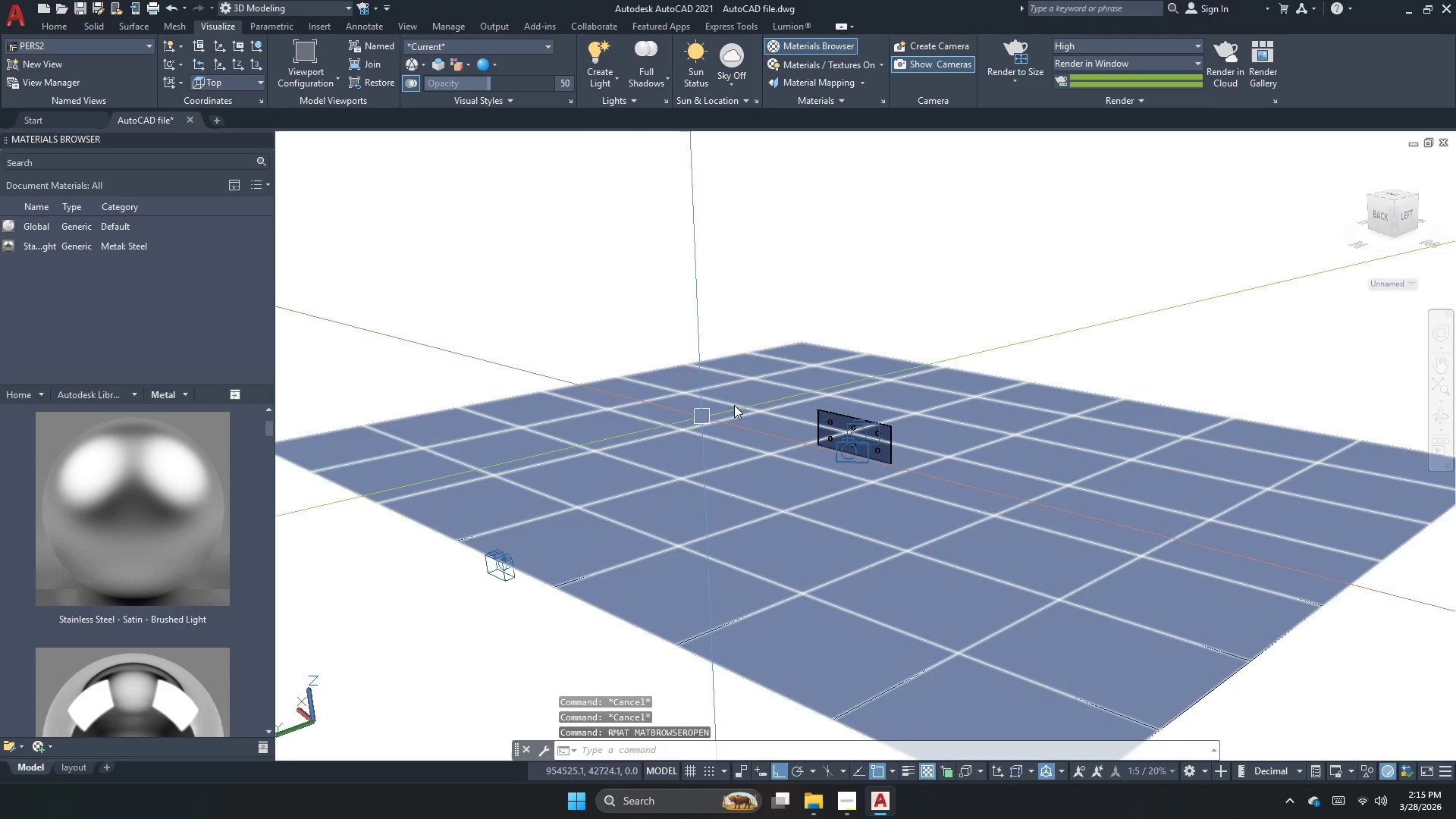 
scroll: coordinate [839, 432], scroll_direction: up, amount: 4.0
 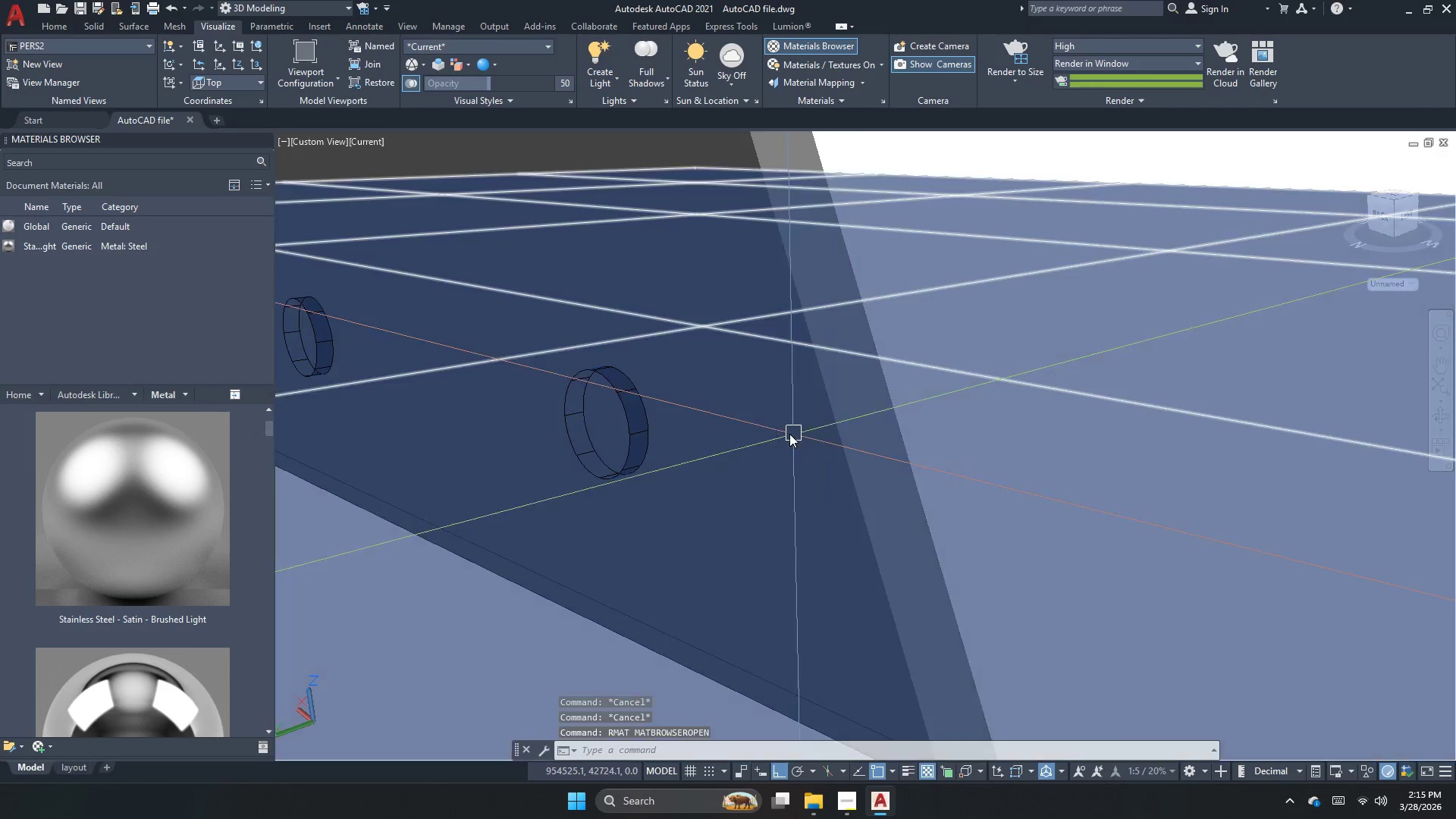 
scroll: coordinate [789, 434], scroll_direction: down, amount: 1.0
 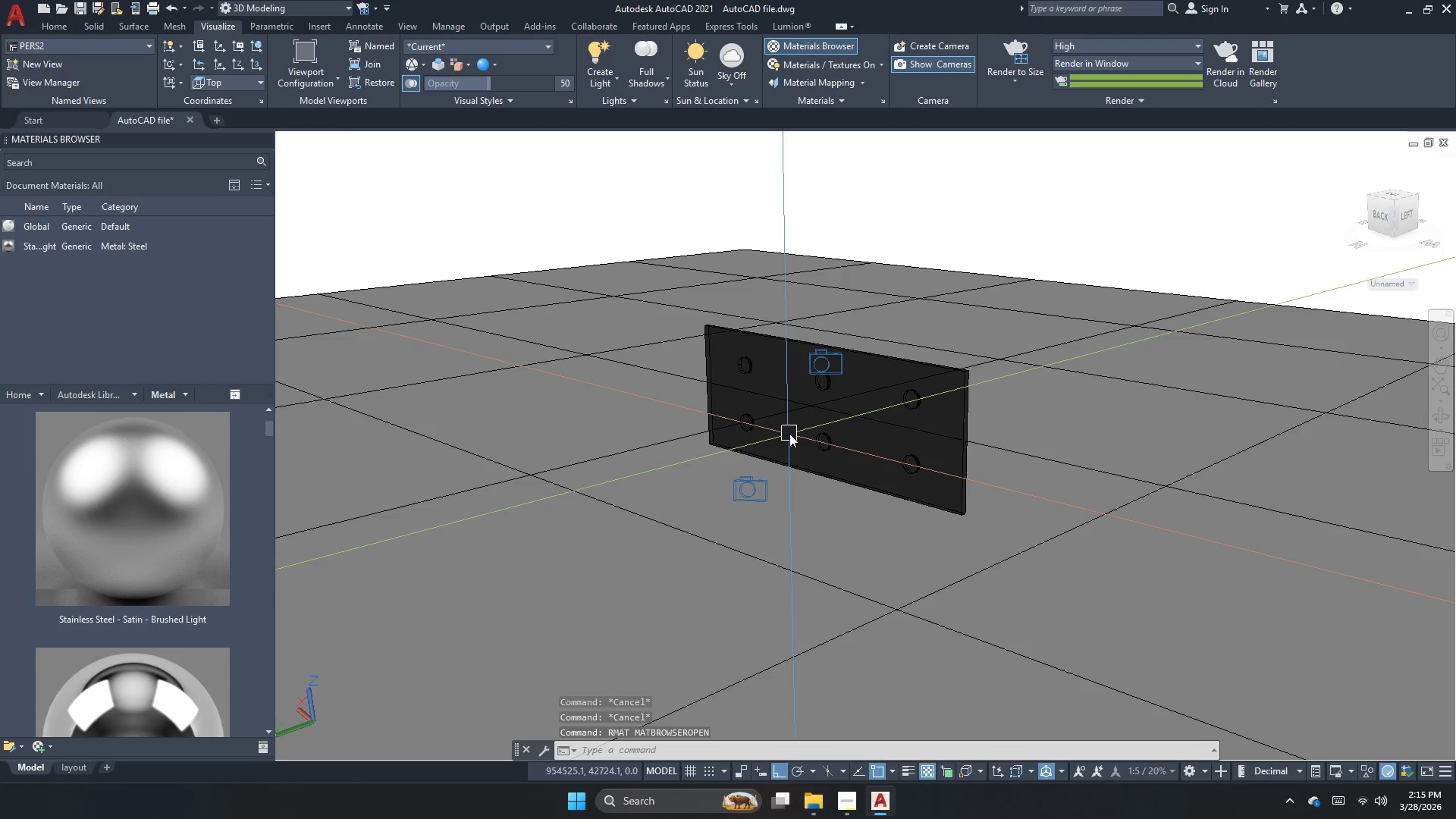 
key(Escape)
 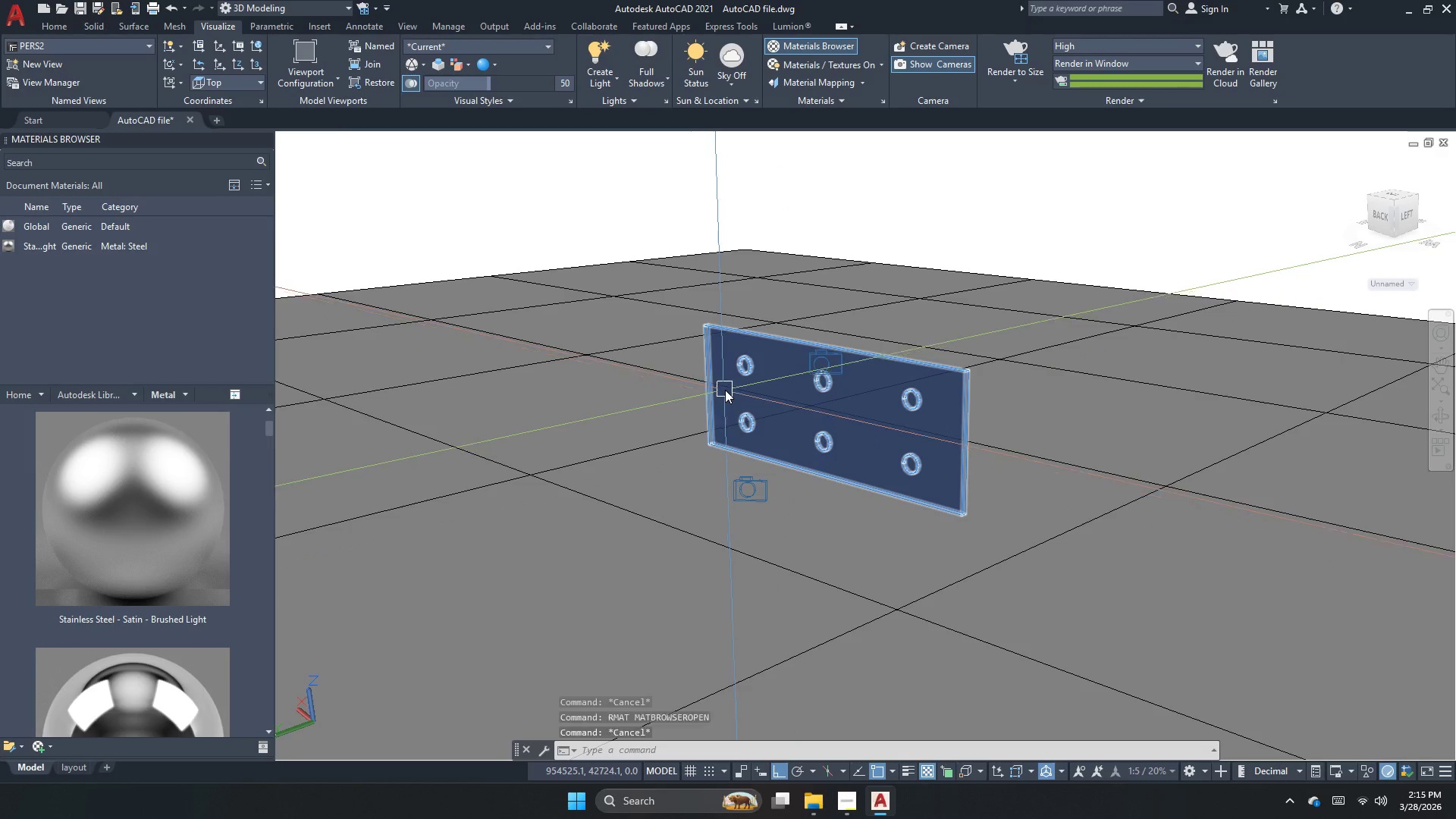 
left_click([724, 388])
 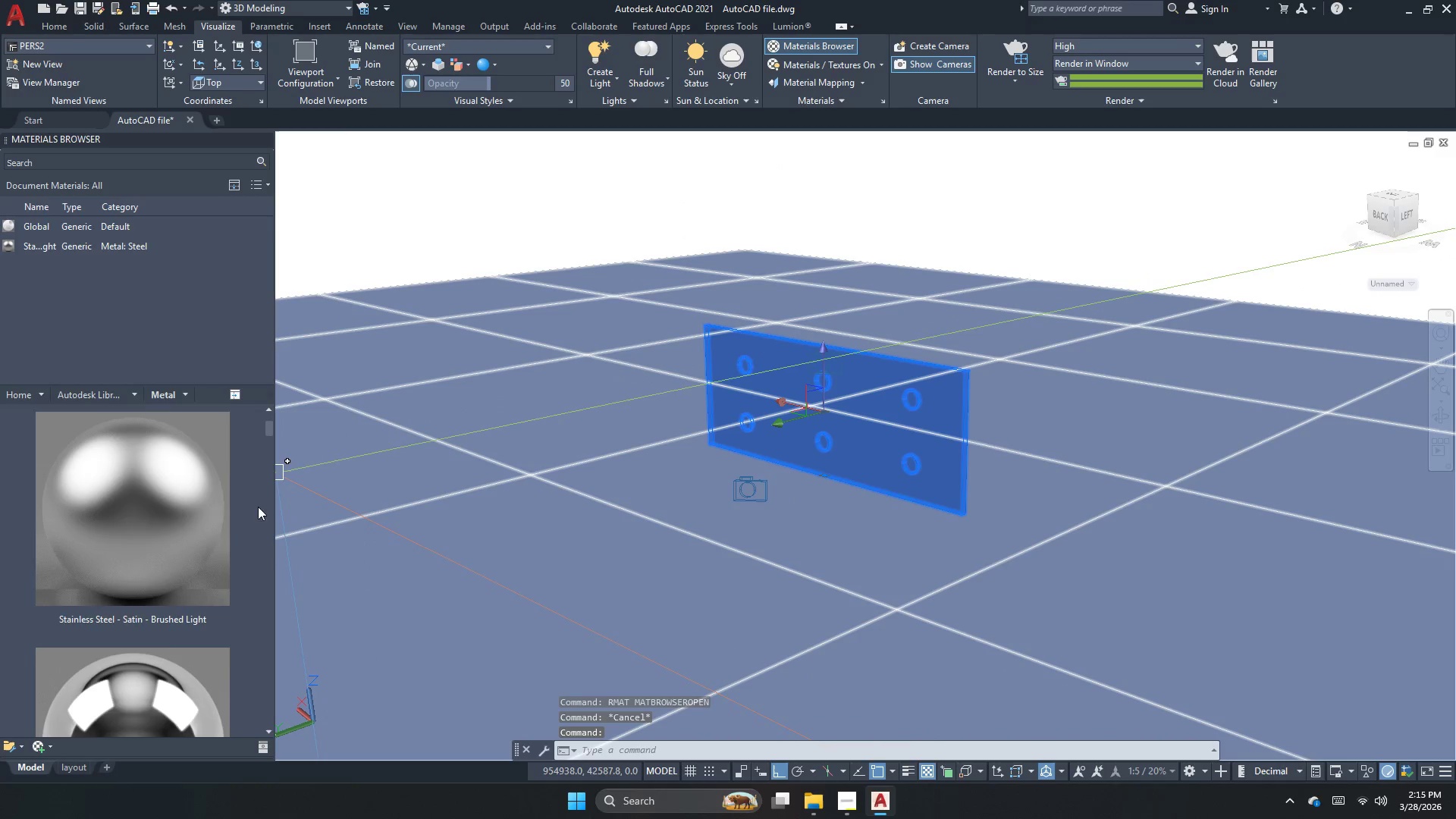 
scroll: coordinate [215, 538], scroll_direction: down, amount: 3.0
 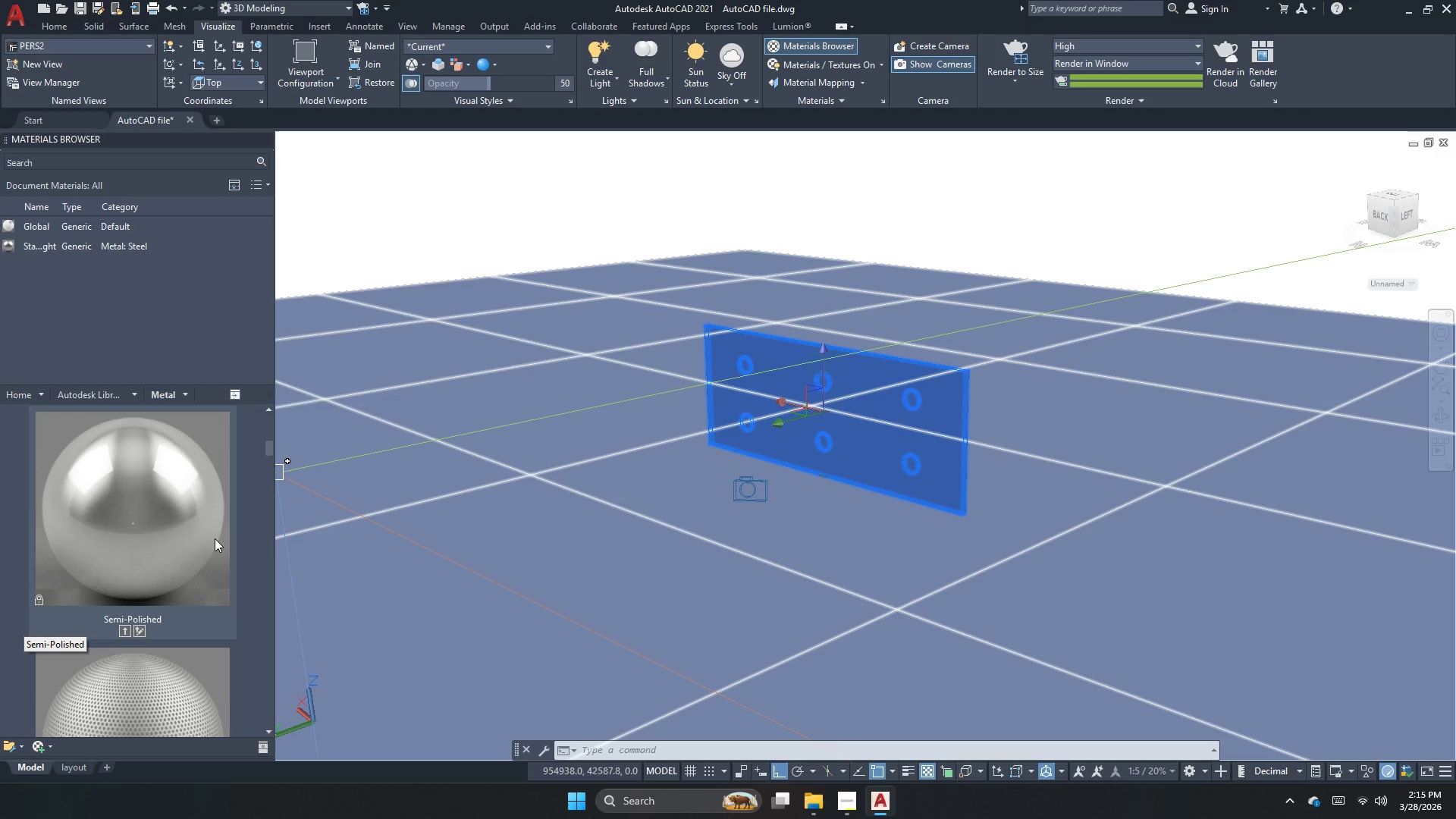 
scroll: coordinate [215, 538], scroll_direction: up, amount: 1.0
 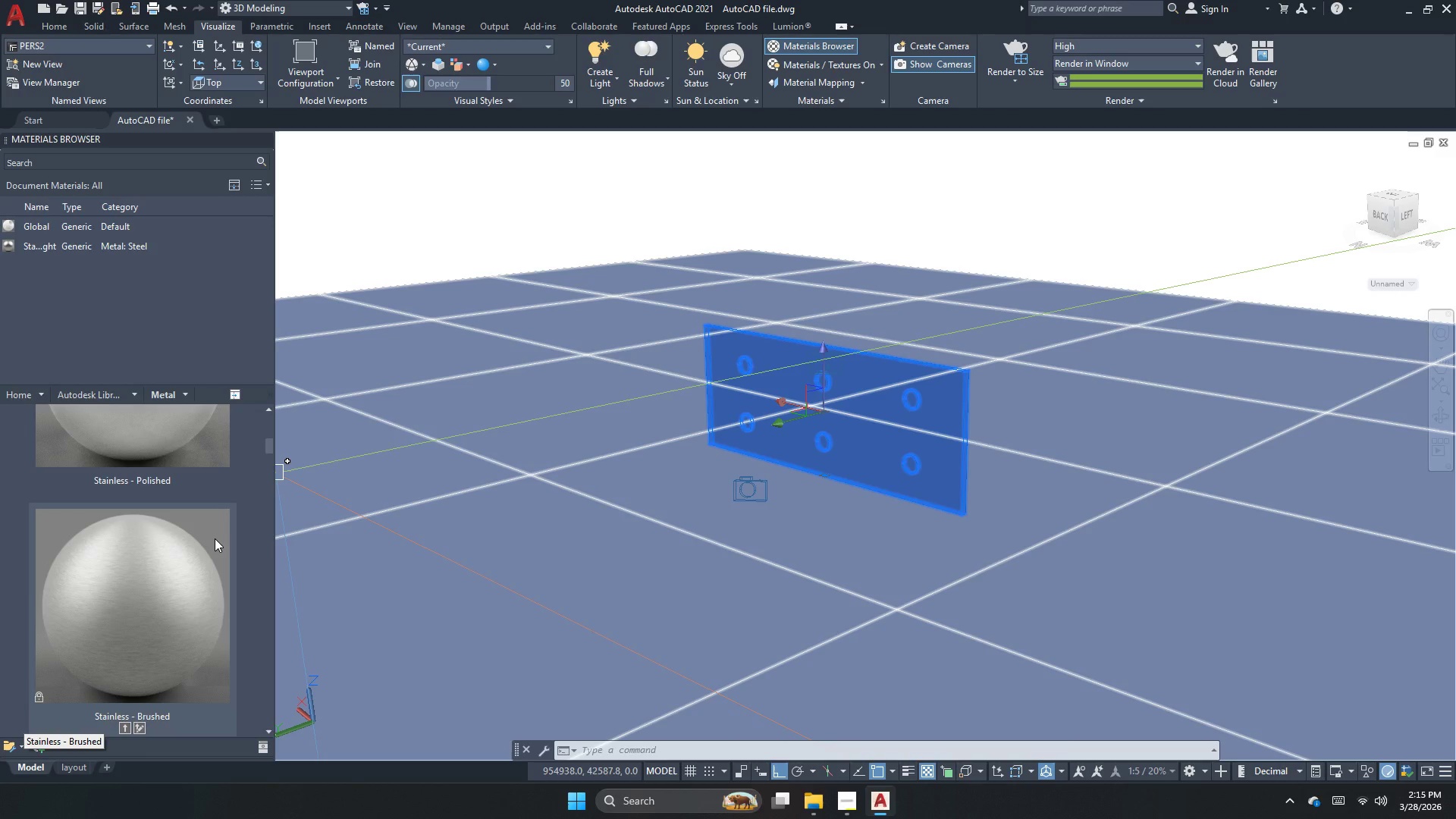 
scroll: coordinate [215, 538], scroll_direction: down, amount: 18.0
 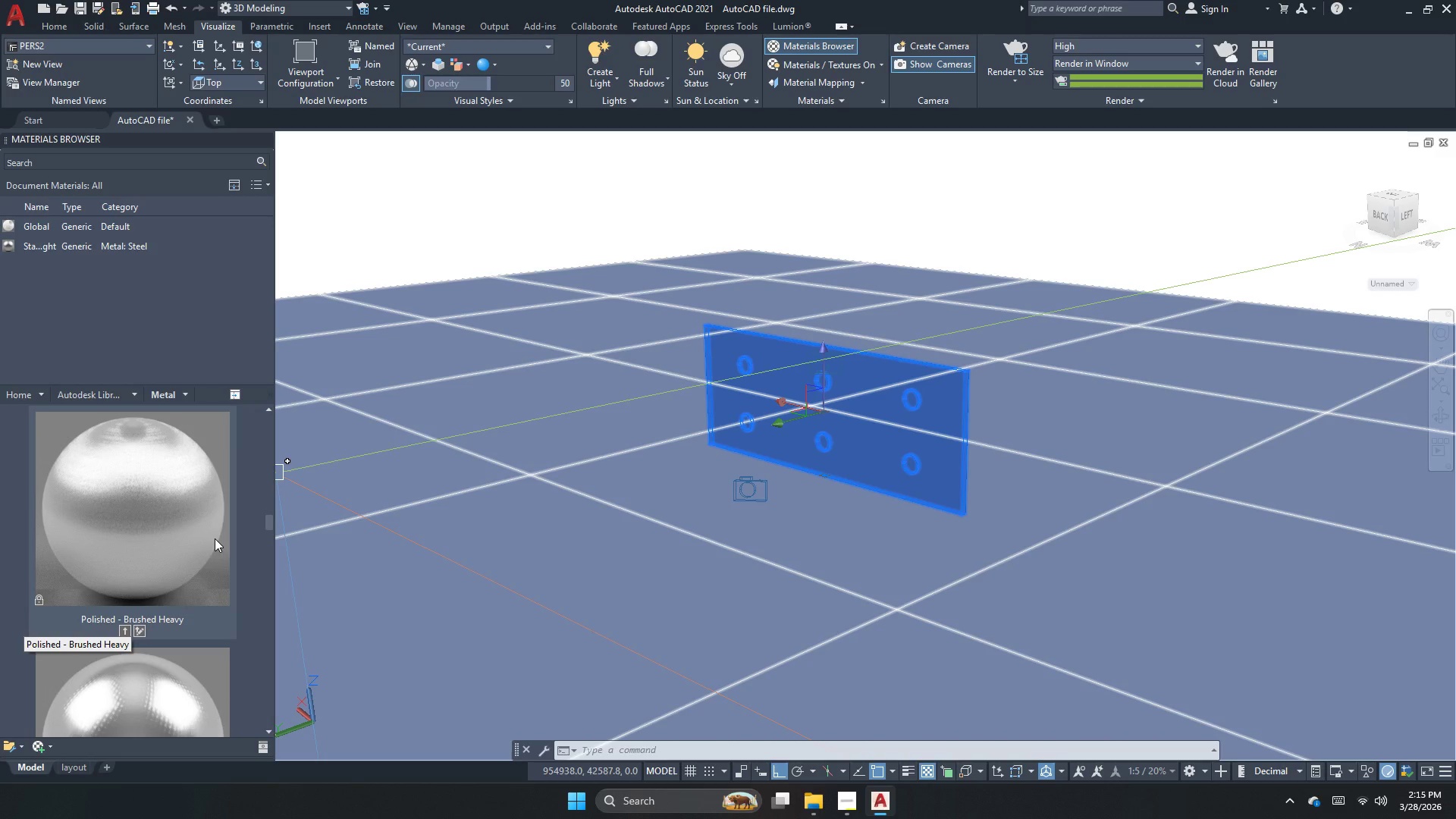 
scroll: coordinate [215, 540], scroll_direction: down, amount: 21.0
 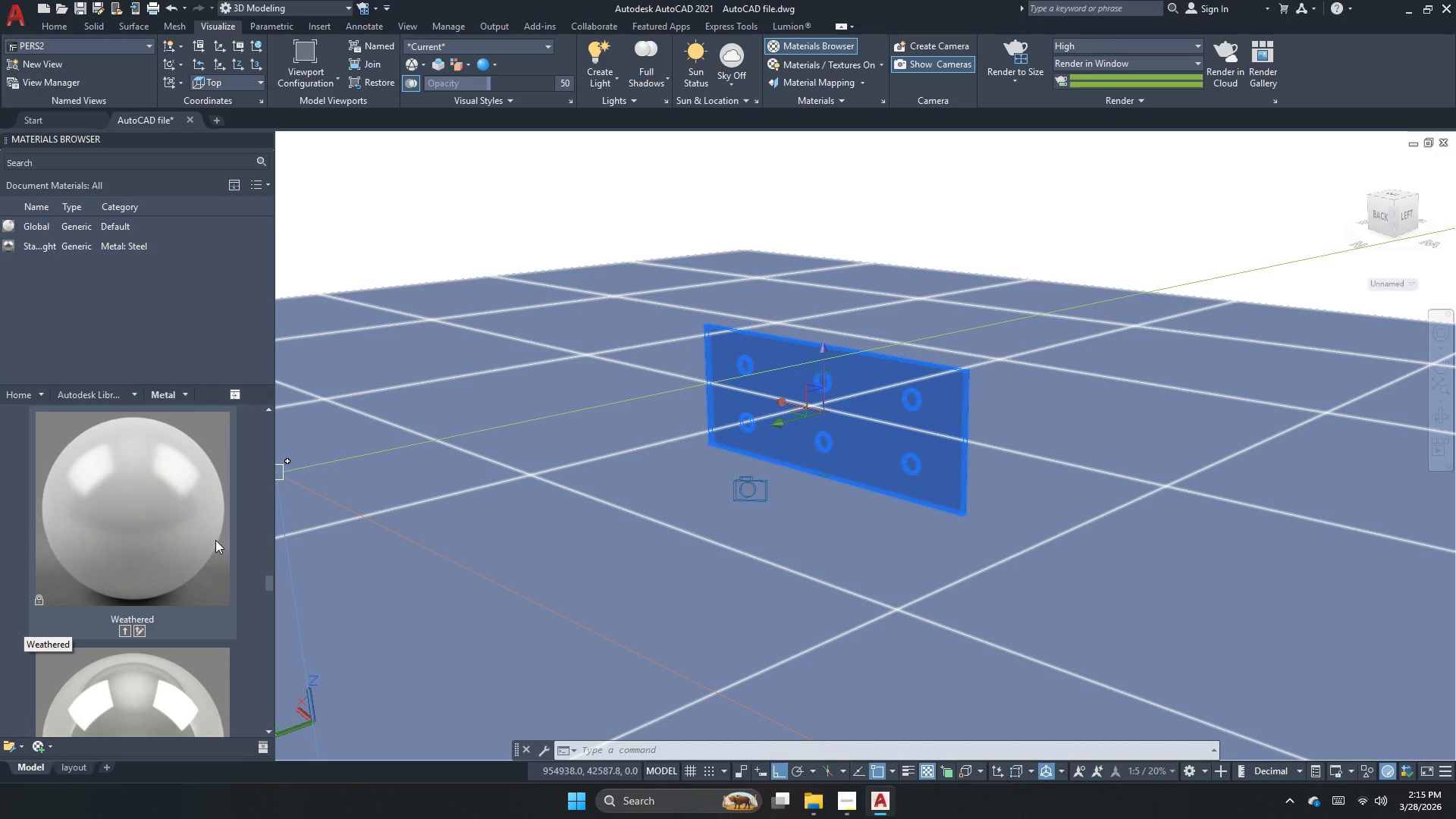 
scroll: coordinate [215, 540], scroll_direction: up, amount: 3.0
 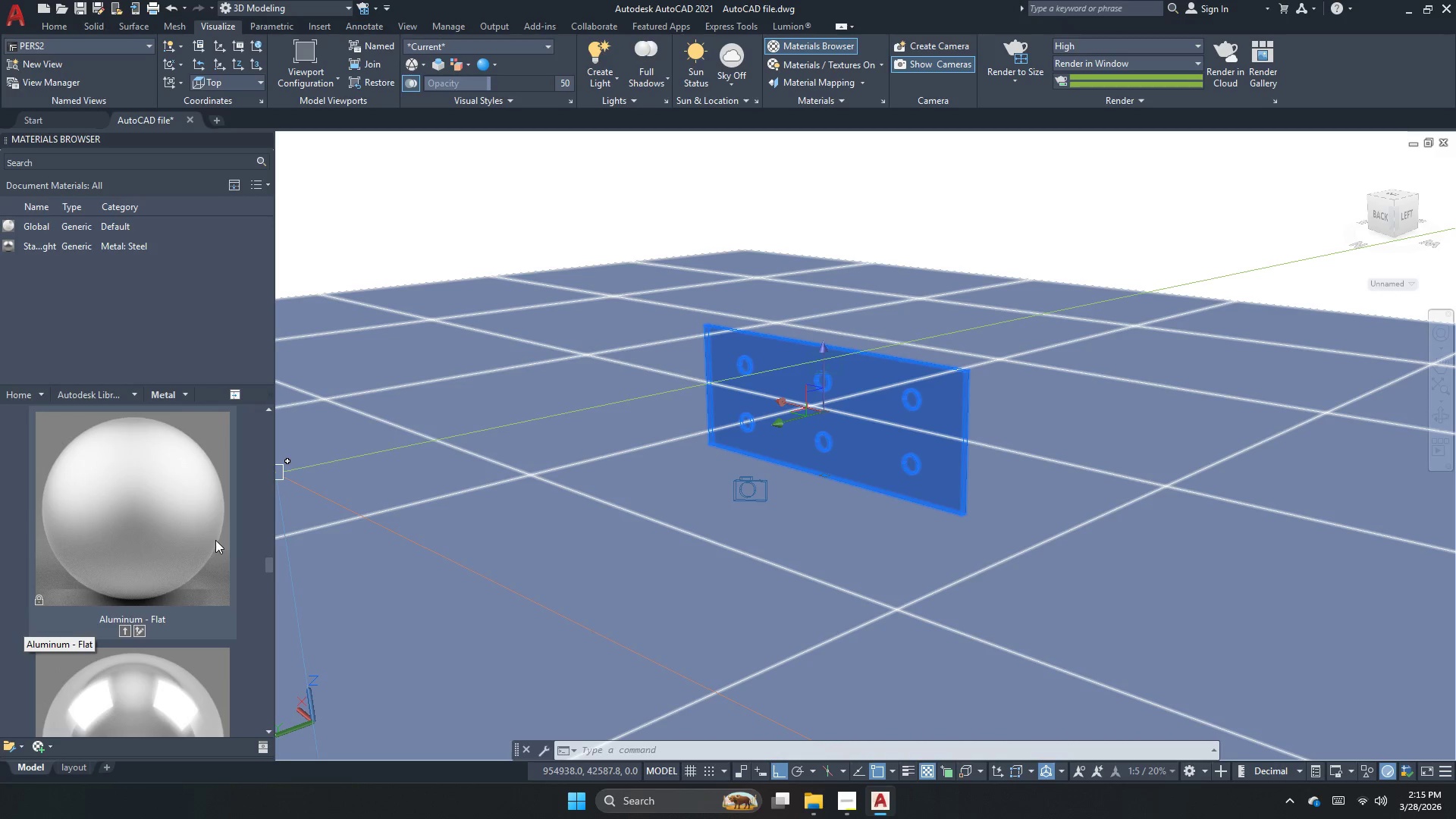 
scroll: coordinate [215, 540], scroll_direction: down, amount: 9.0
 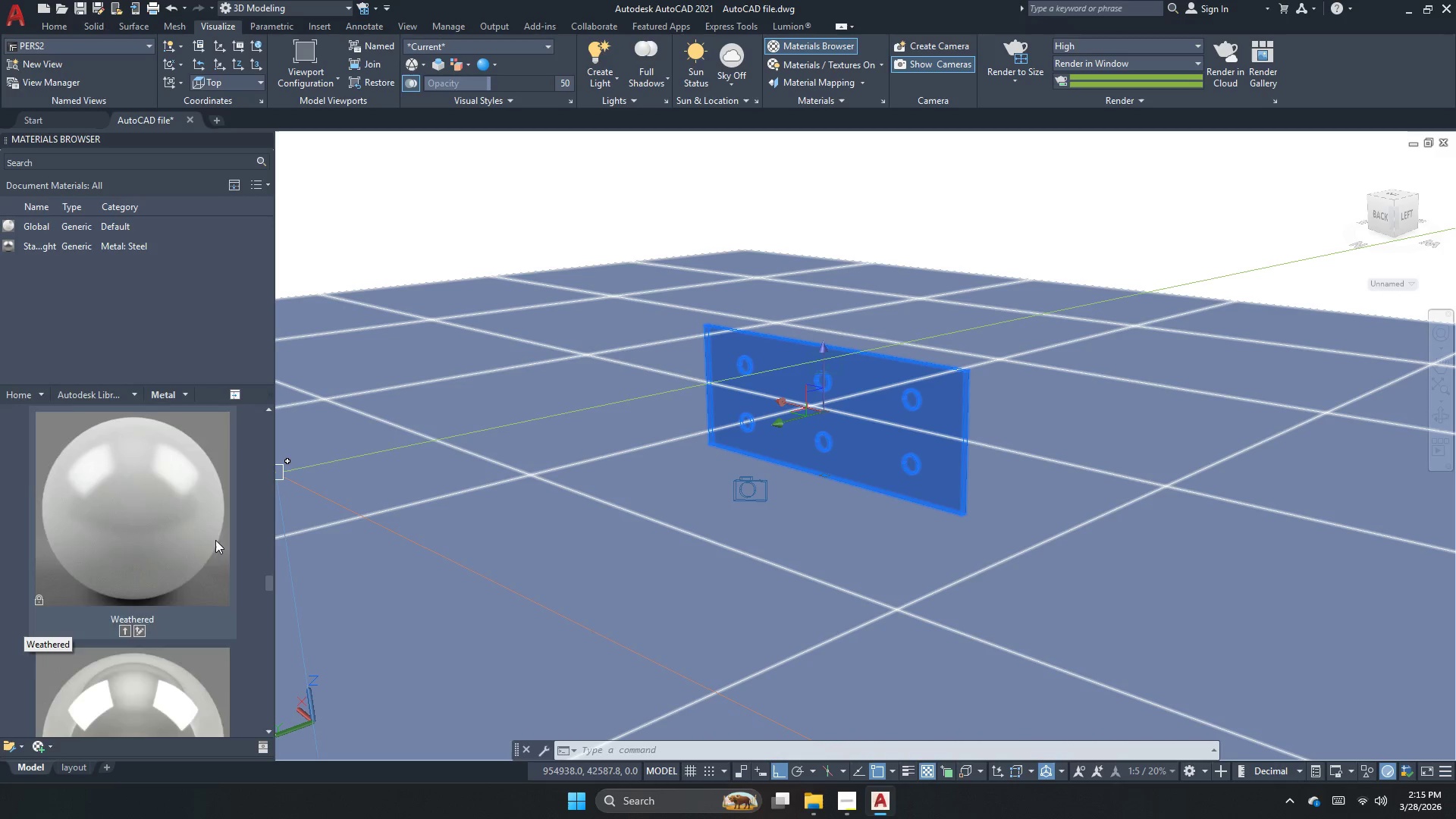 
scroll: coordinate [215, 540], scroll_direction: up, amount: 7.0
 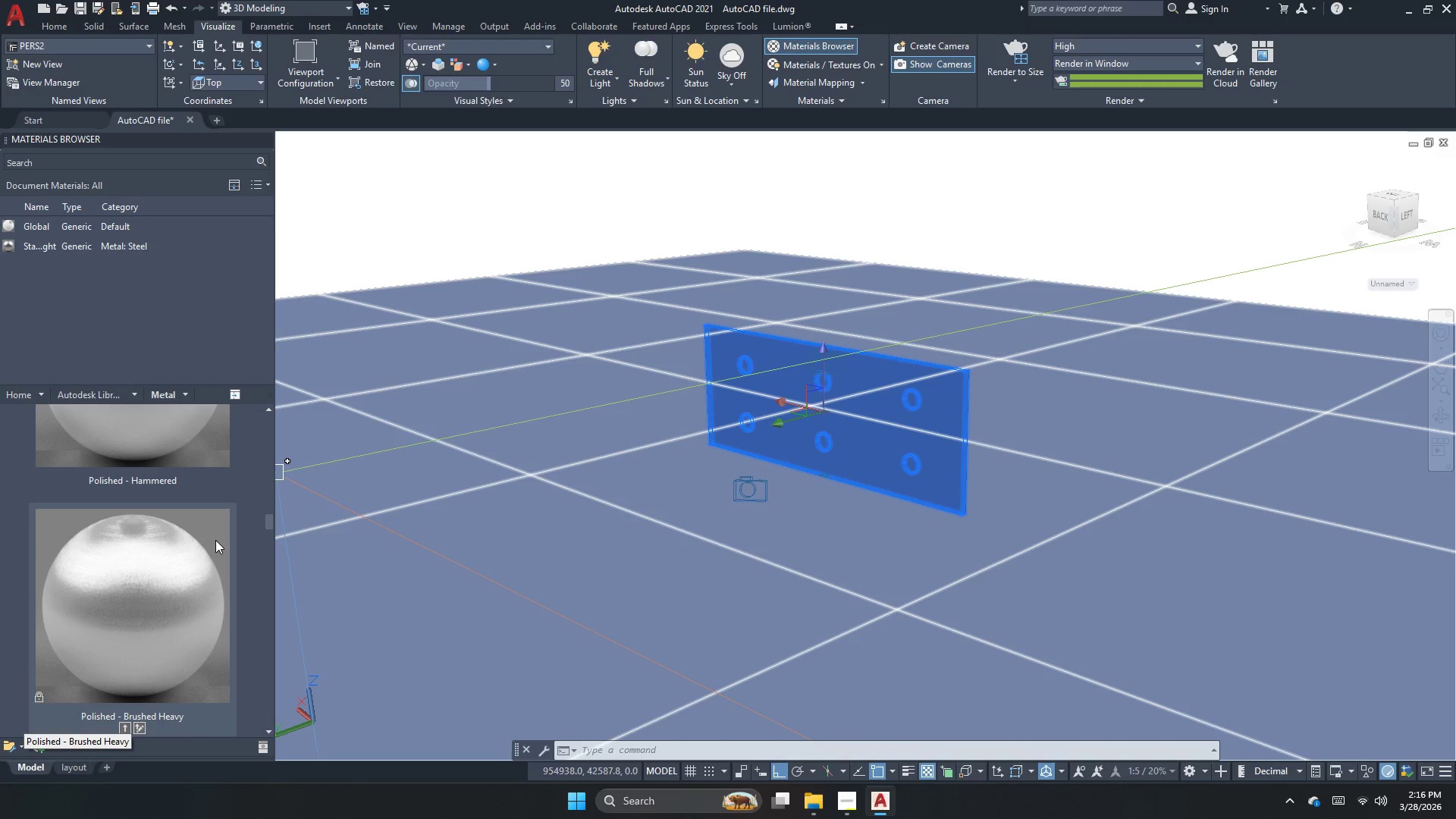 
left_click([268, 745])
 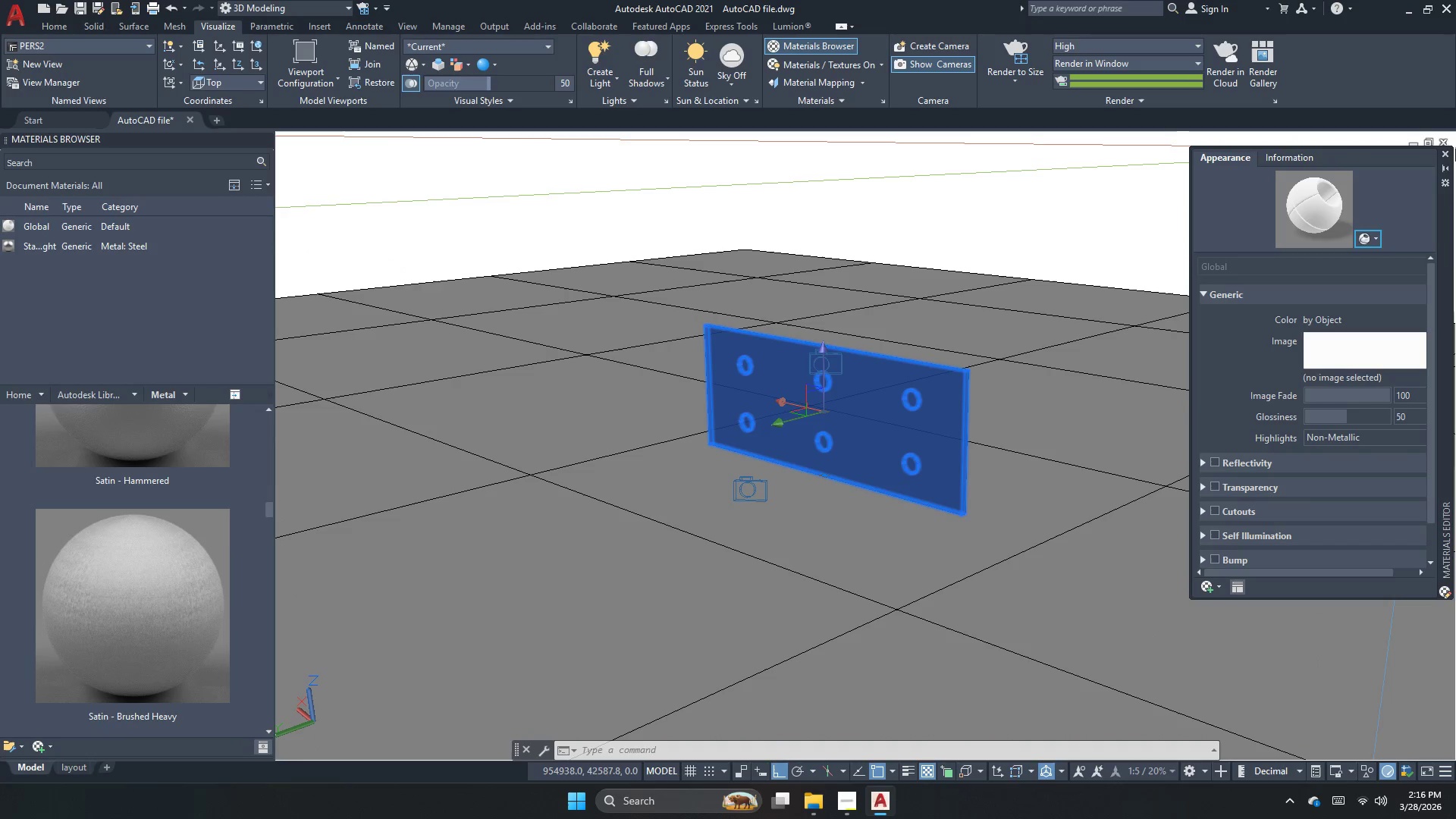 
left_click([1444, 152])
 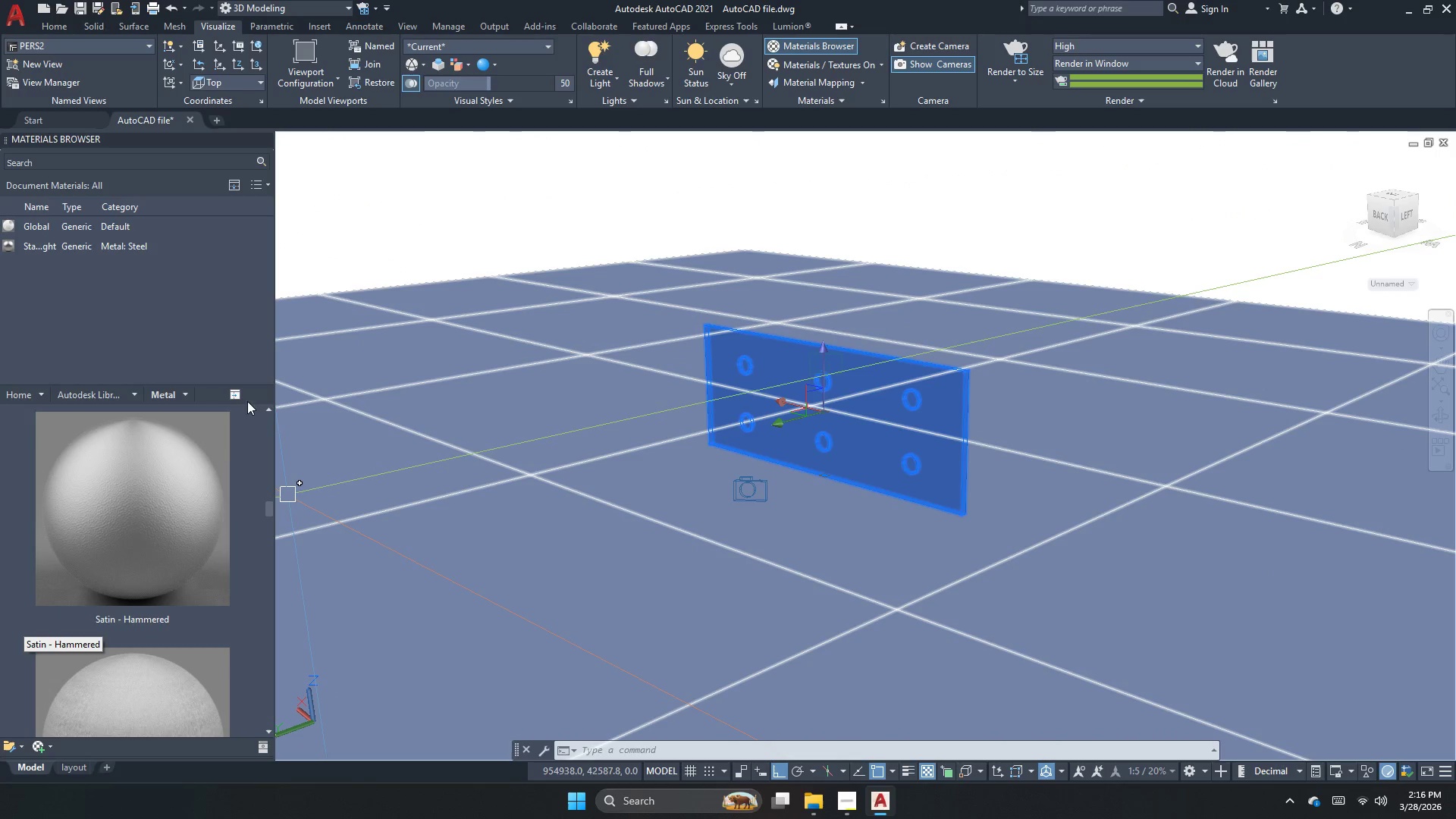 
left_click([228, 396])
 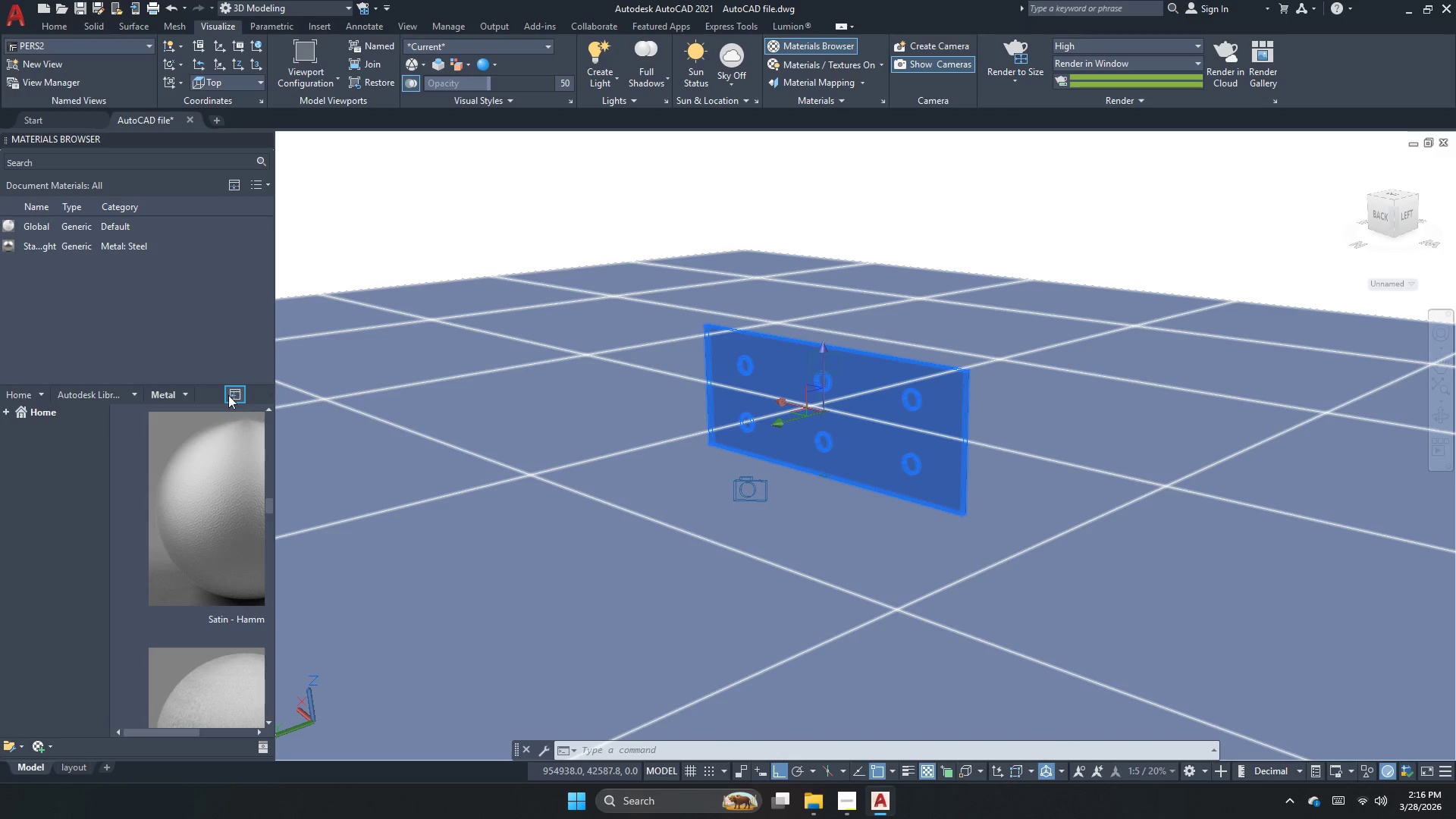 
left_click([228, 392])
 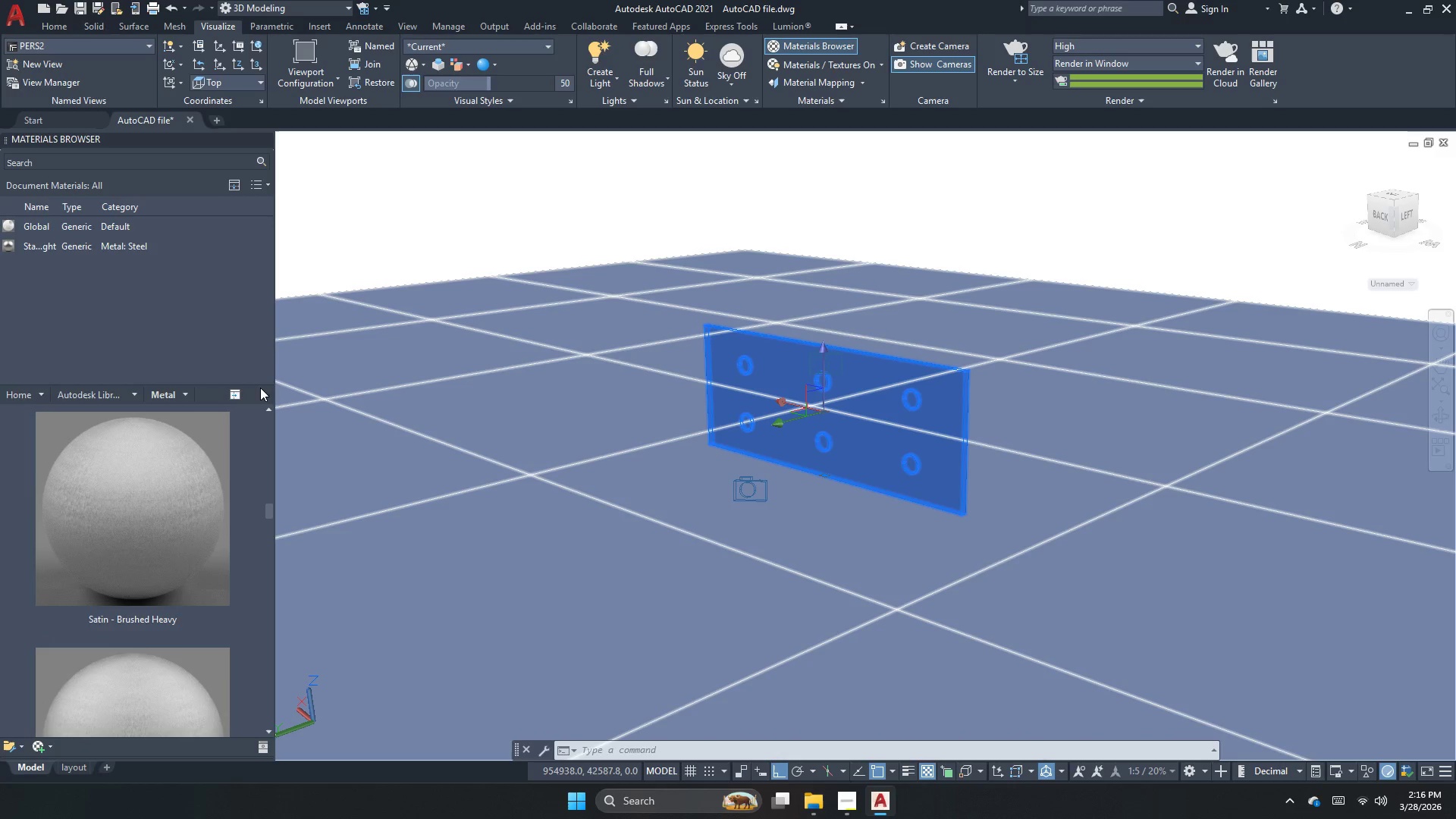 
wait(5.38)
 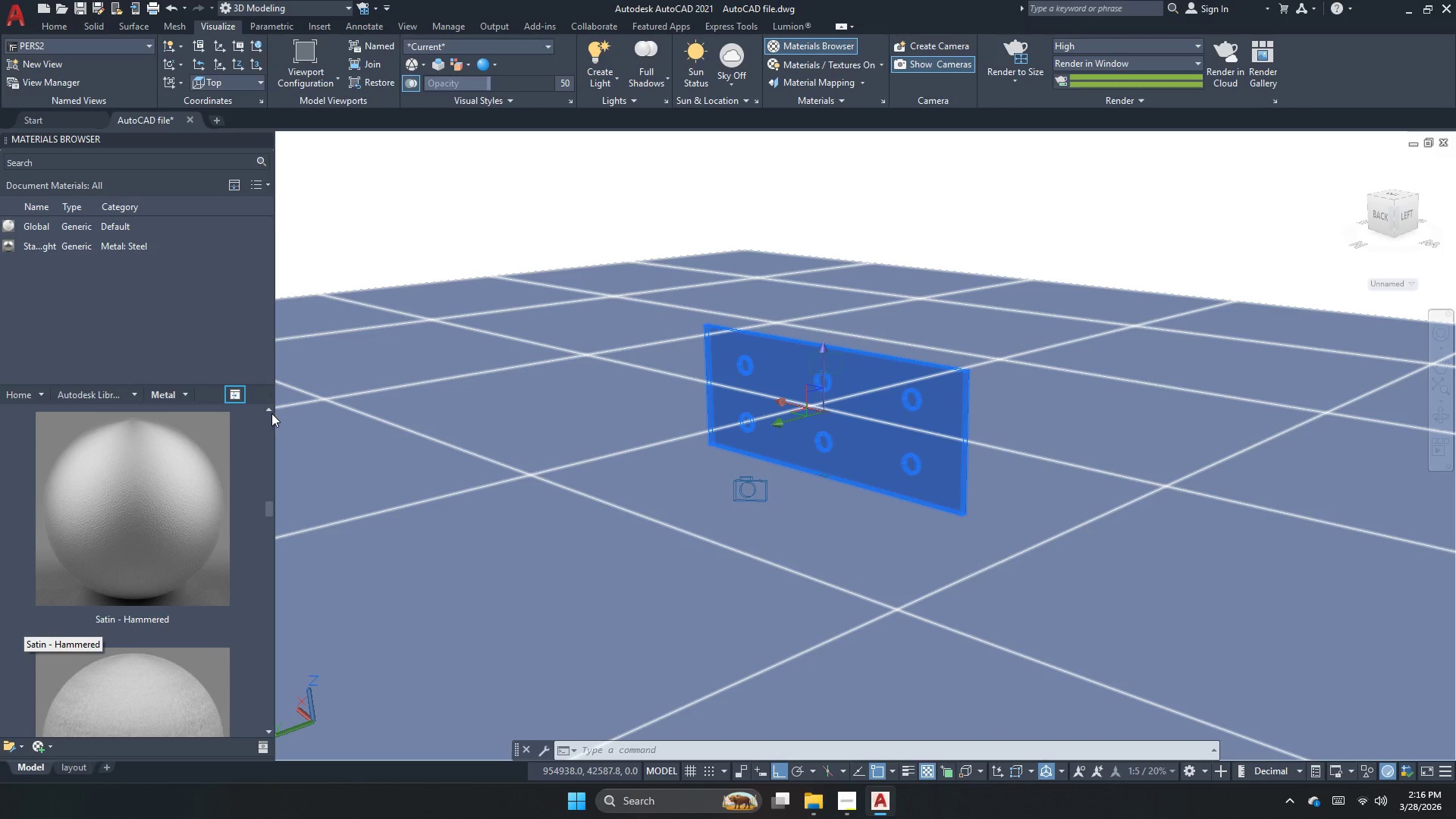 
left_click([268, 393])
 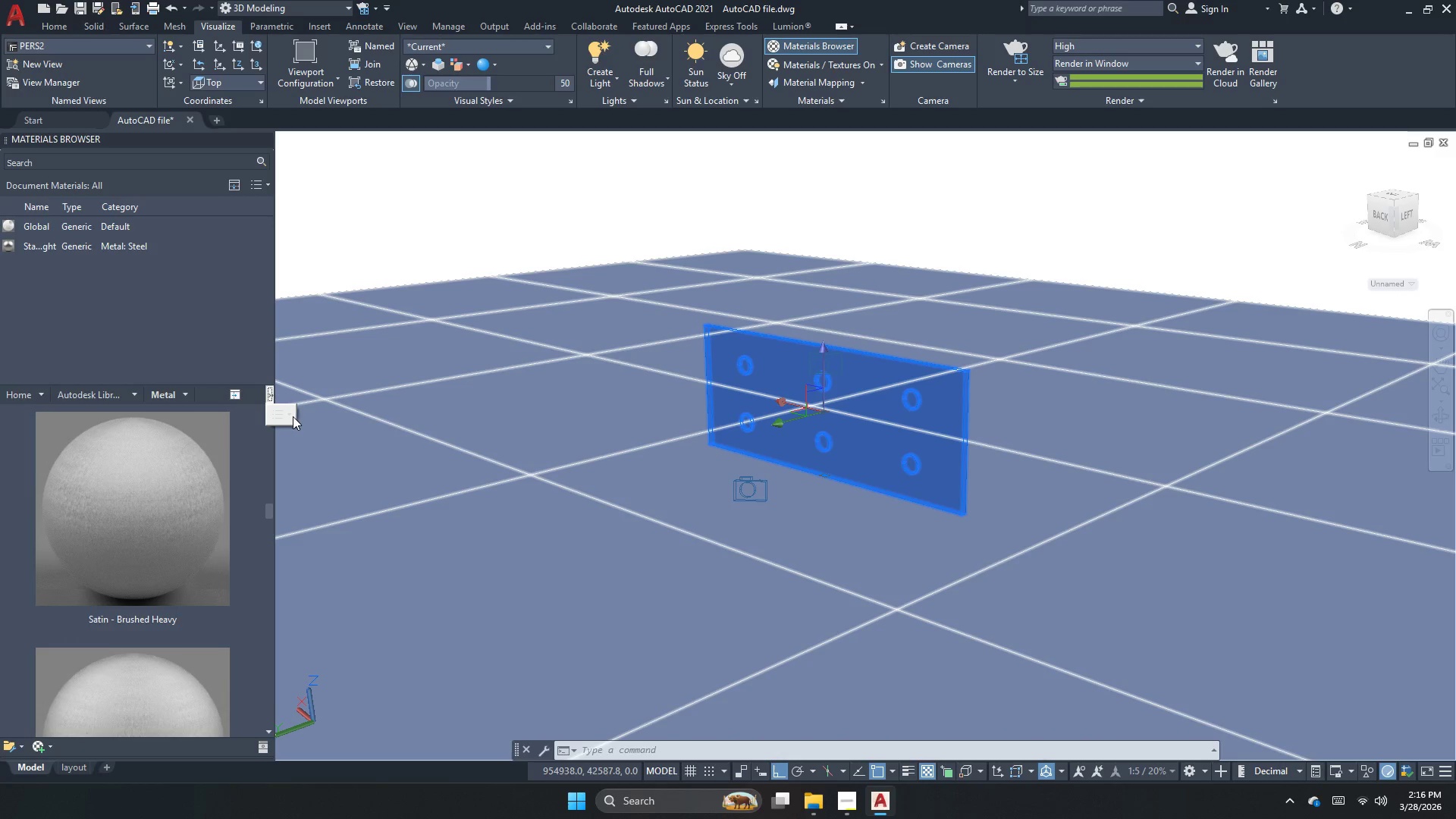 
left_click([283, 416])
 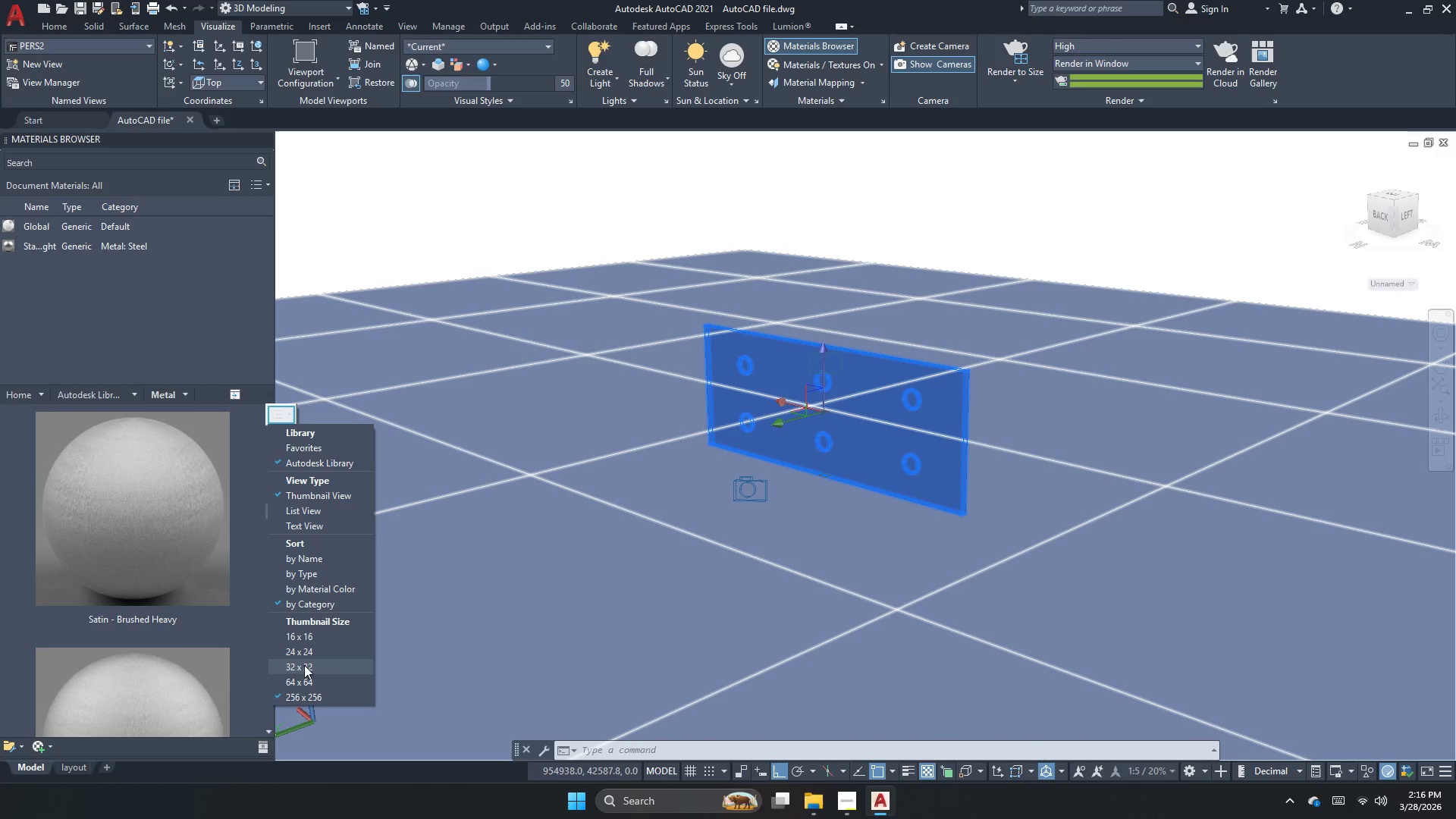 
left_click([304, 676])
 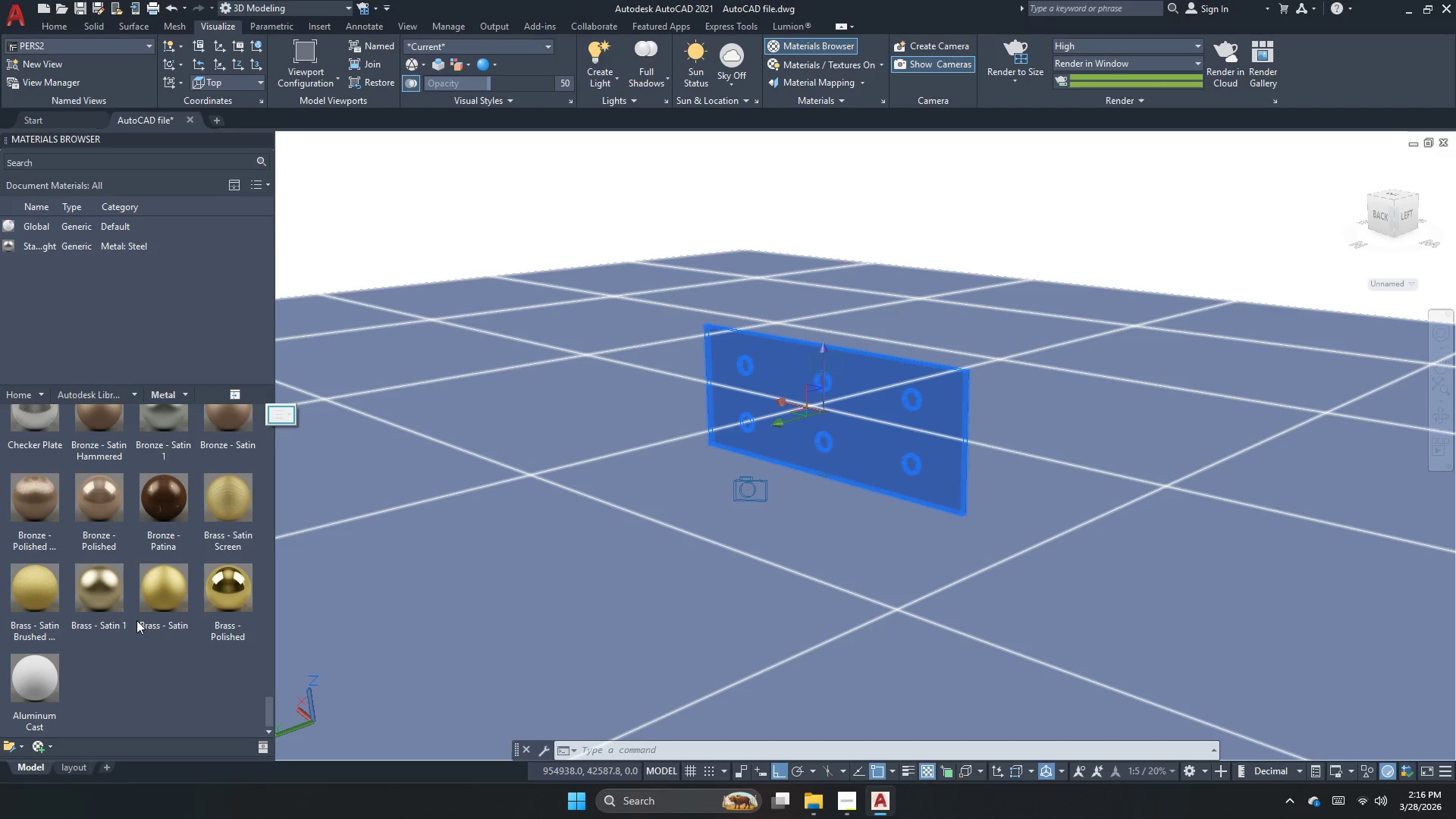 
left_click([180, 516])
 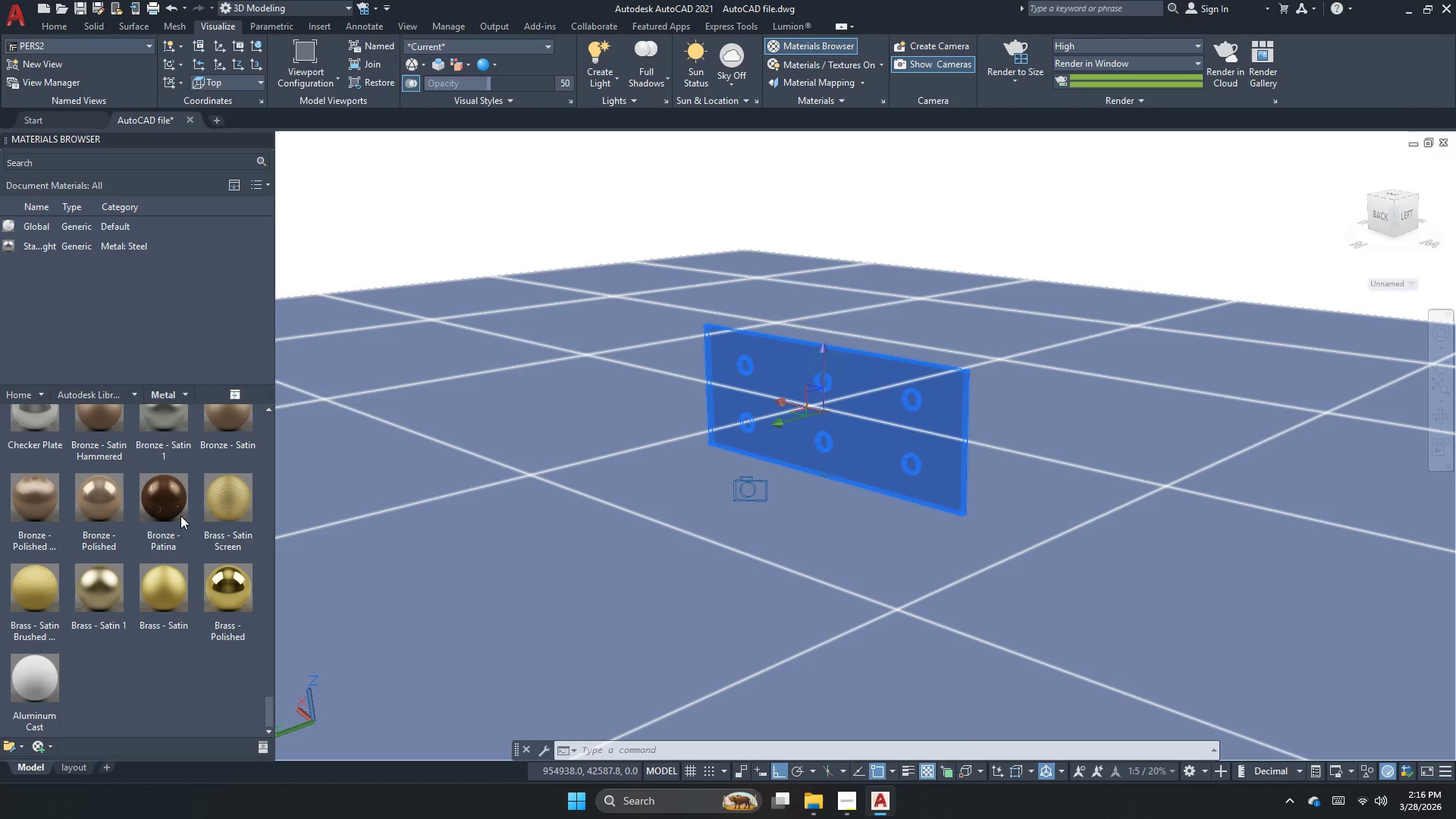 
scroll: coordinate [210, 522], scroll_direction: up, amount: 24.0
 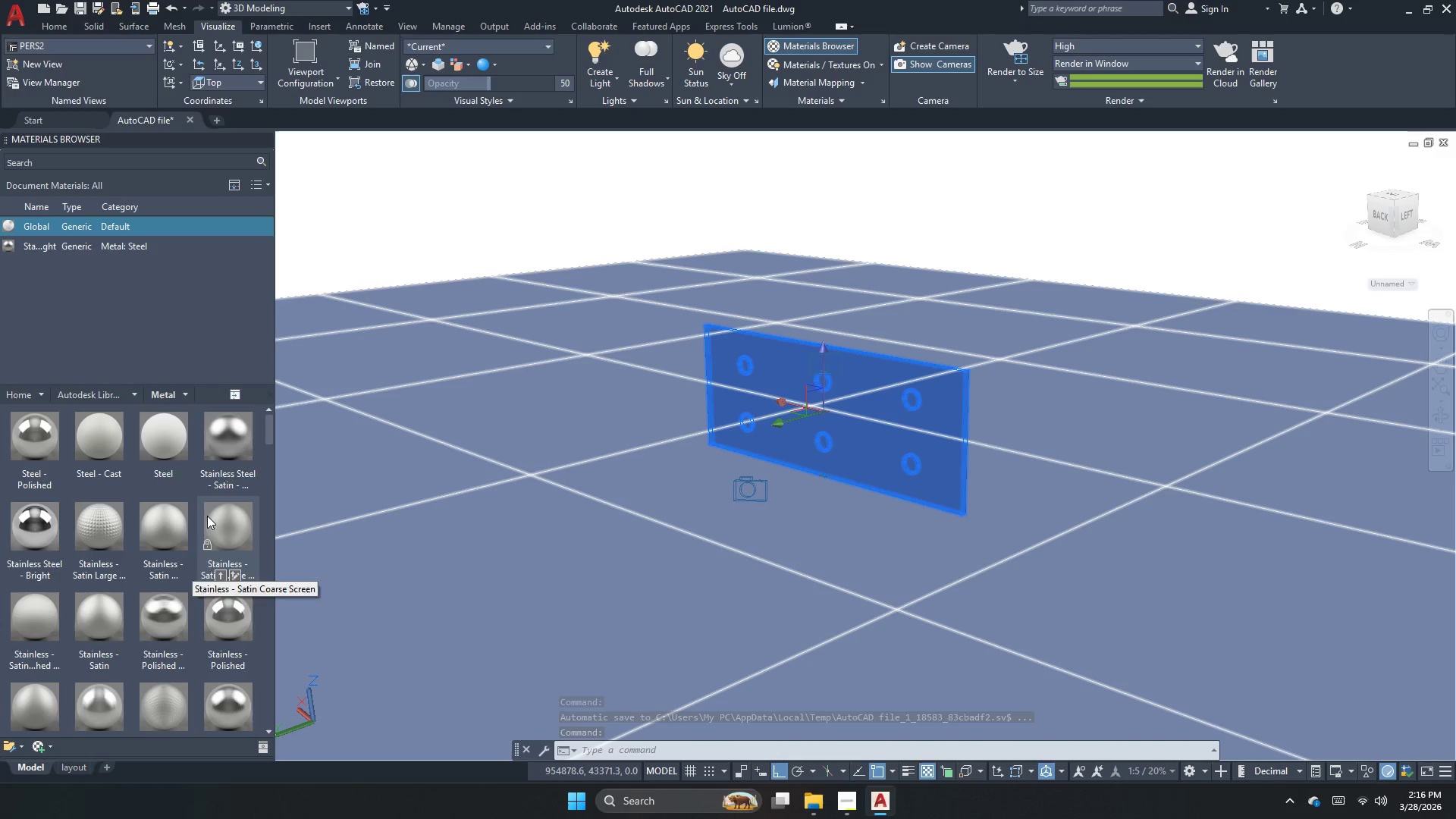 
left_click([60, 262])
 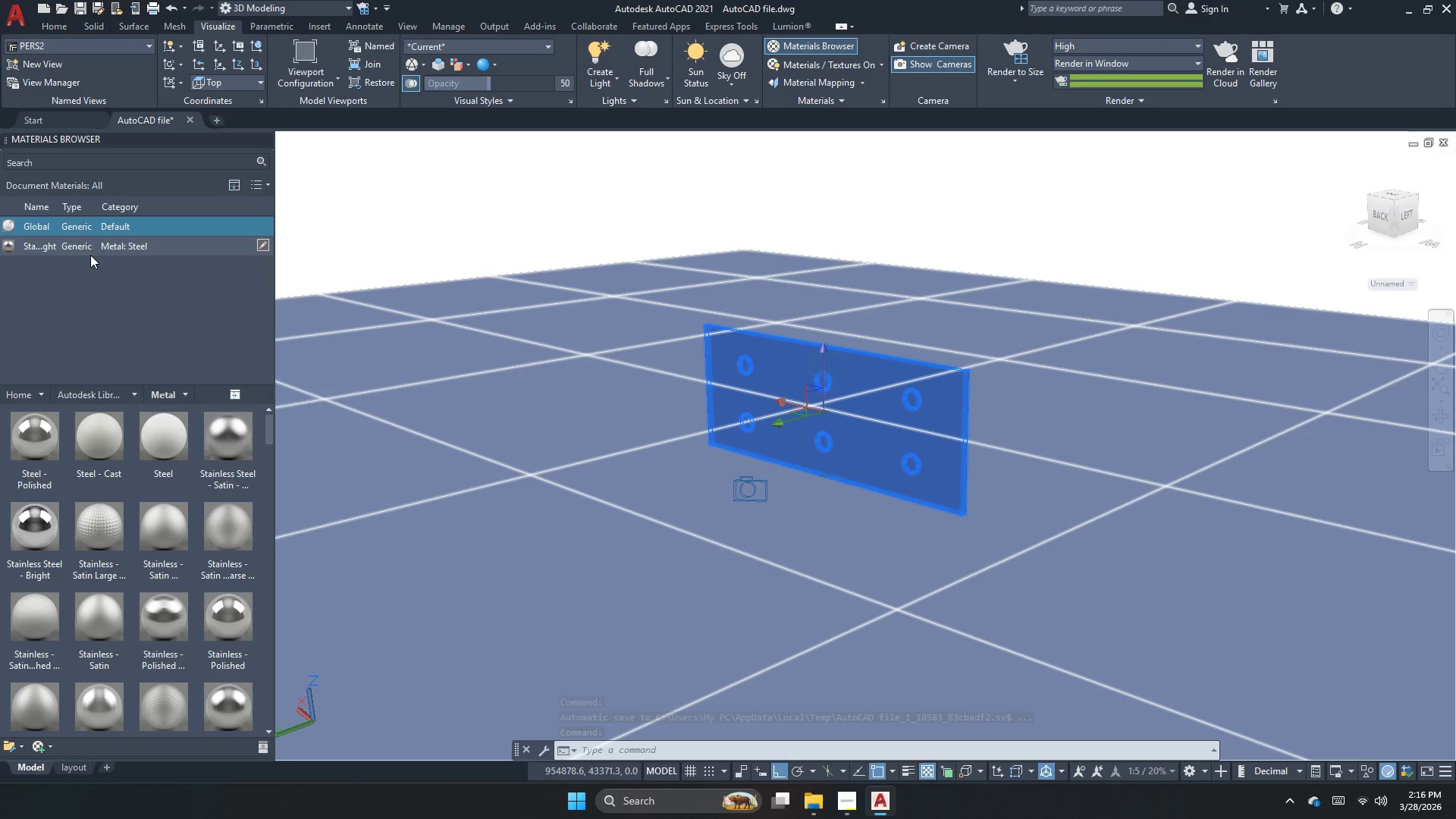 
key(Escape)
 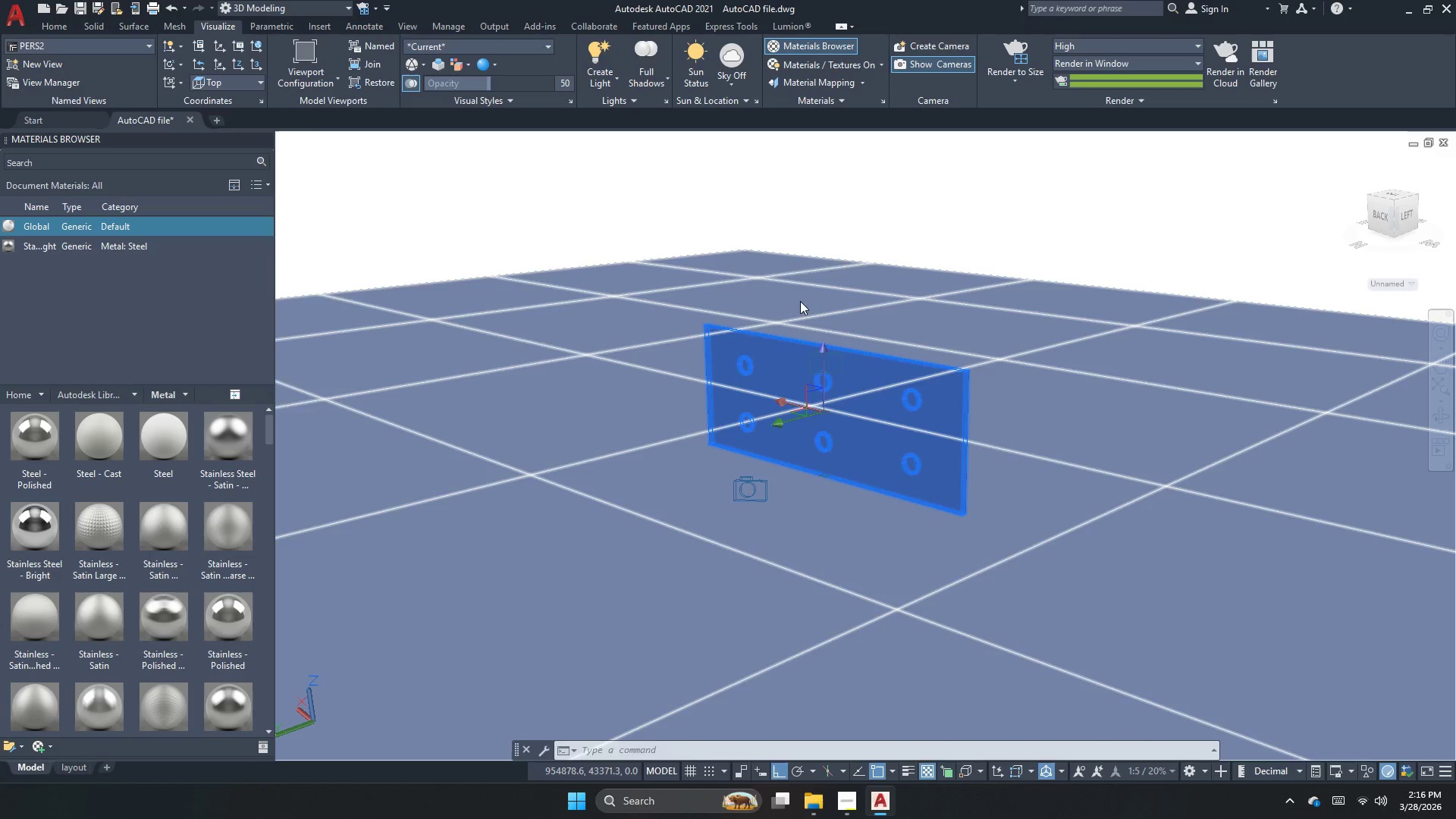 
left_click([805, 227])
 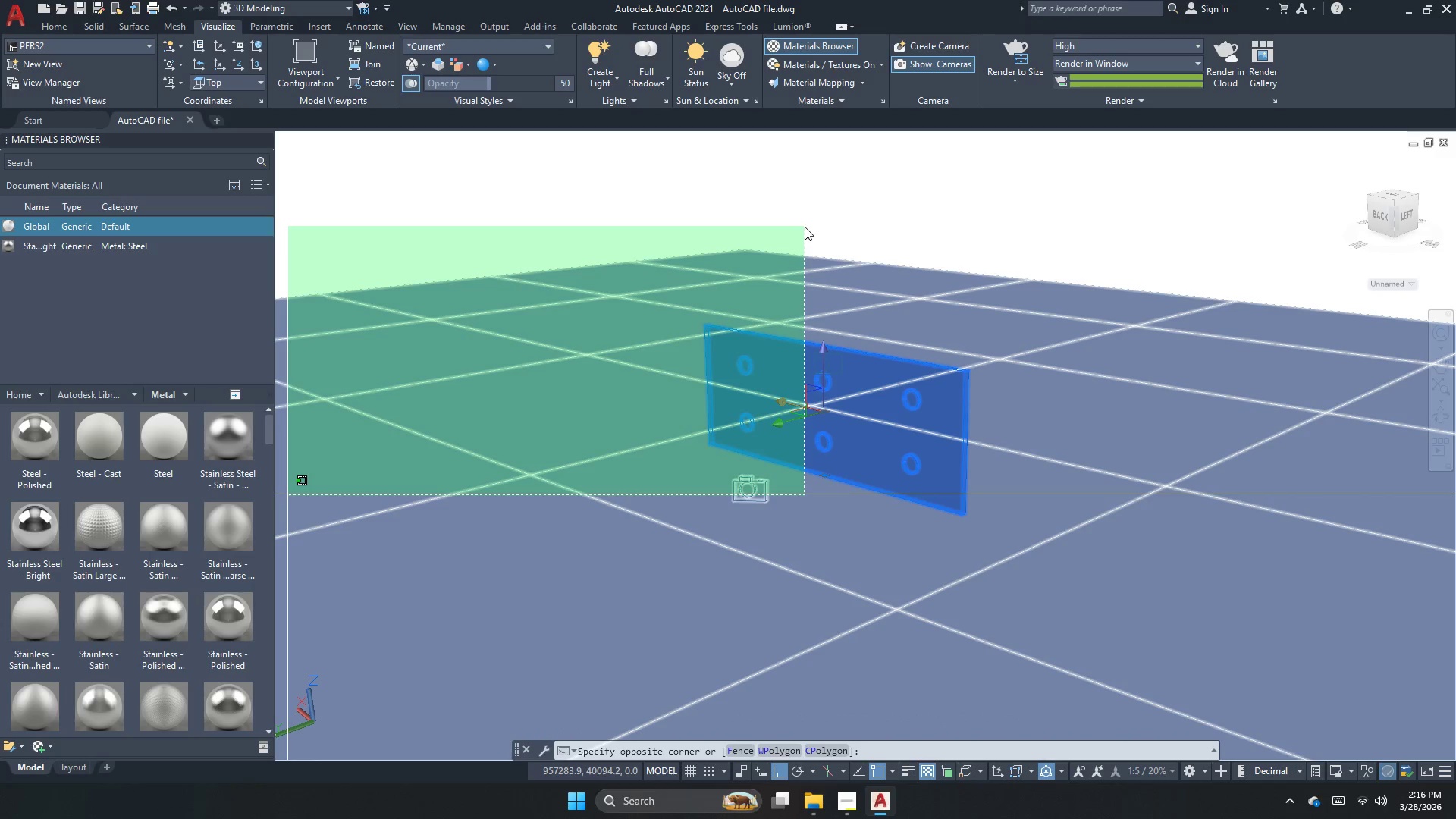 
key(Escape)
key(Escape)
key(Escape)
type(cg )
key(Escape)
key(Escape)
 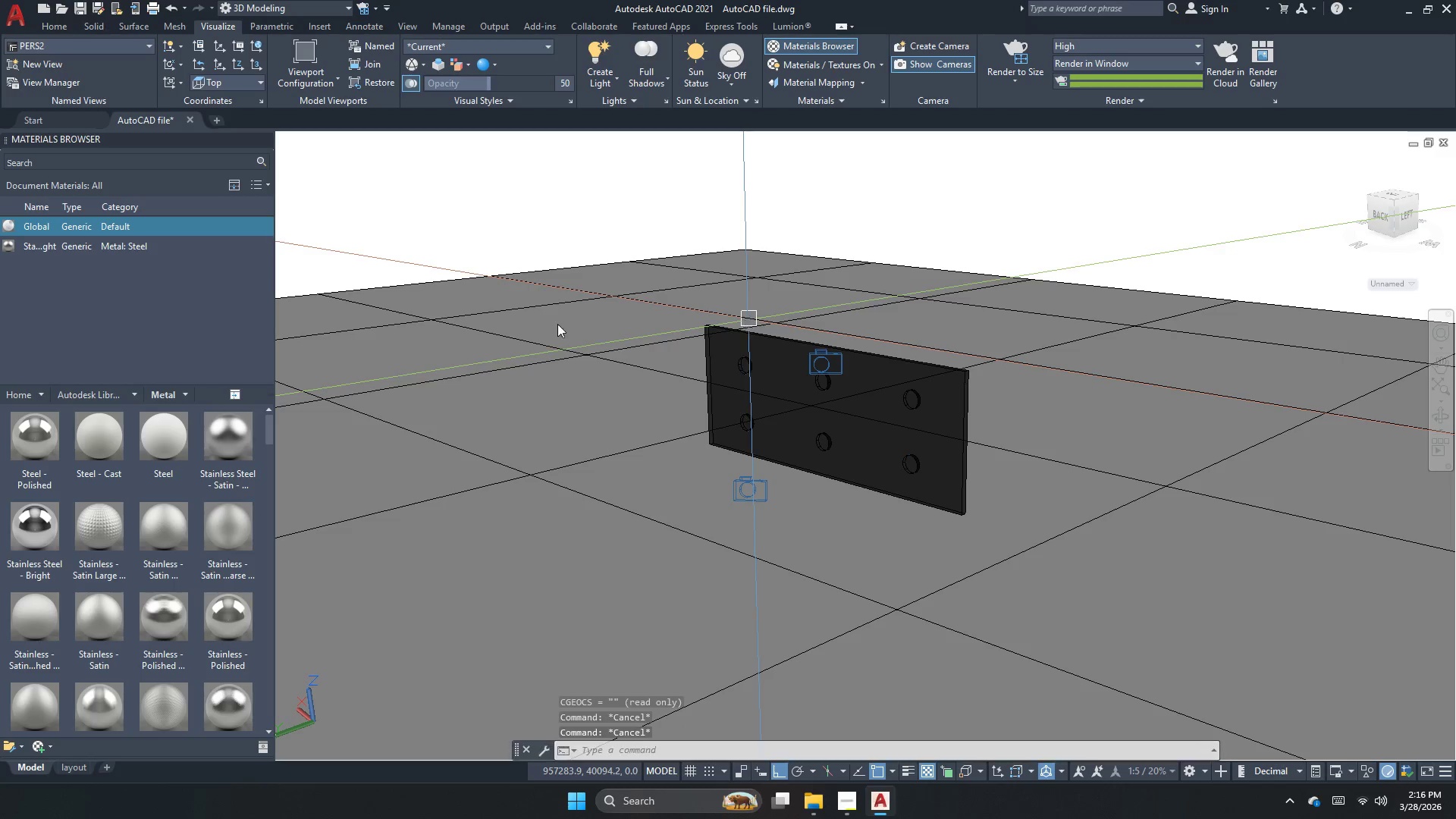 
key(Escape)
key(Escape)
type(x)
key(Escape)
type(ch )
 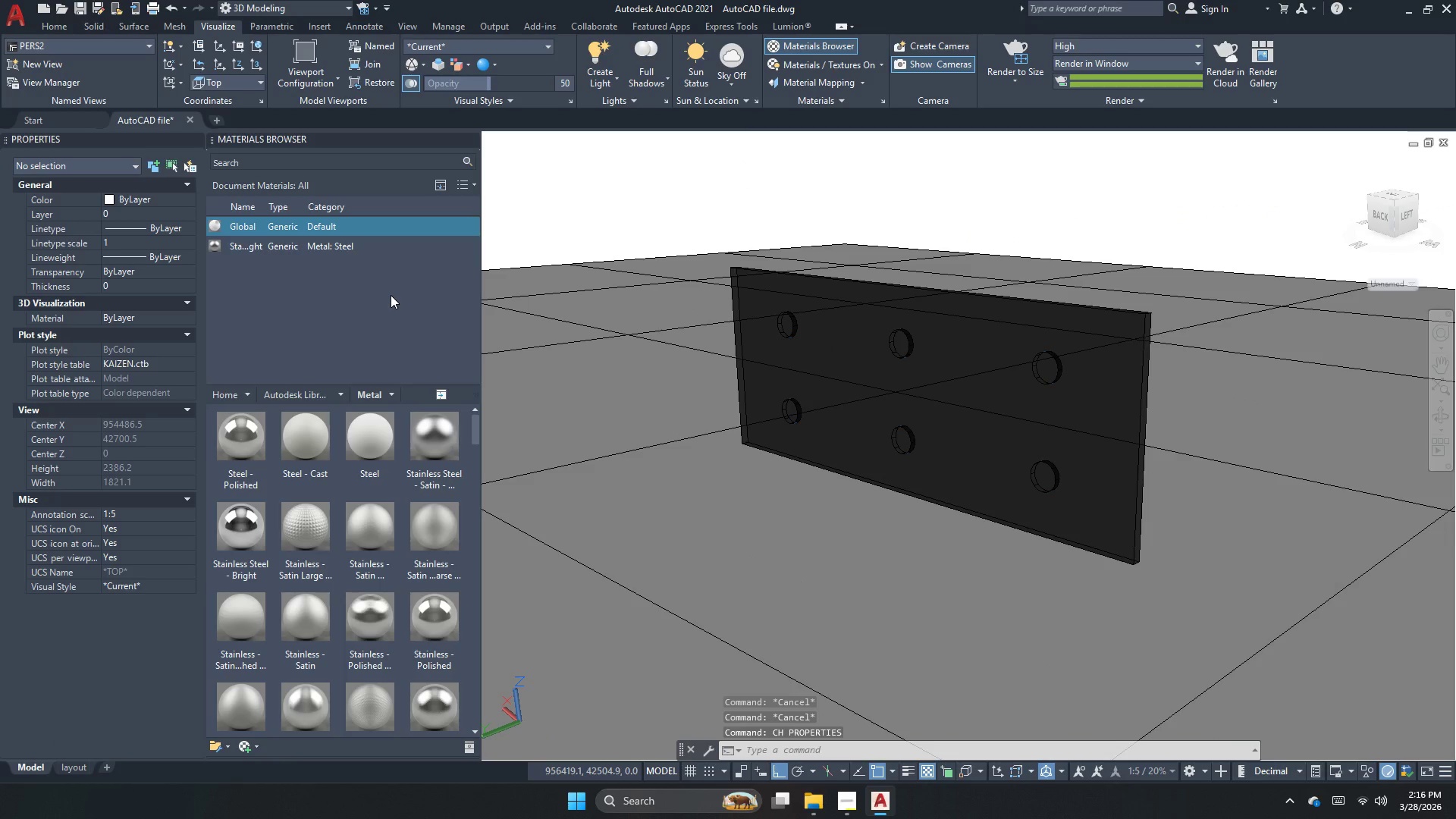 
left_click([357, 249])
 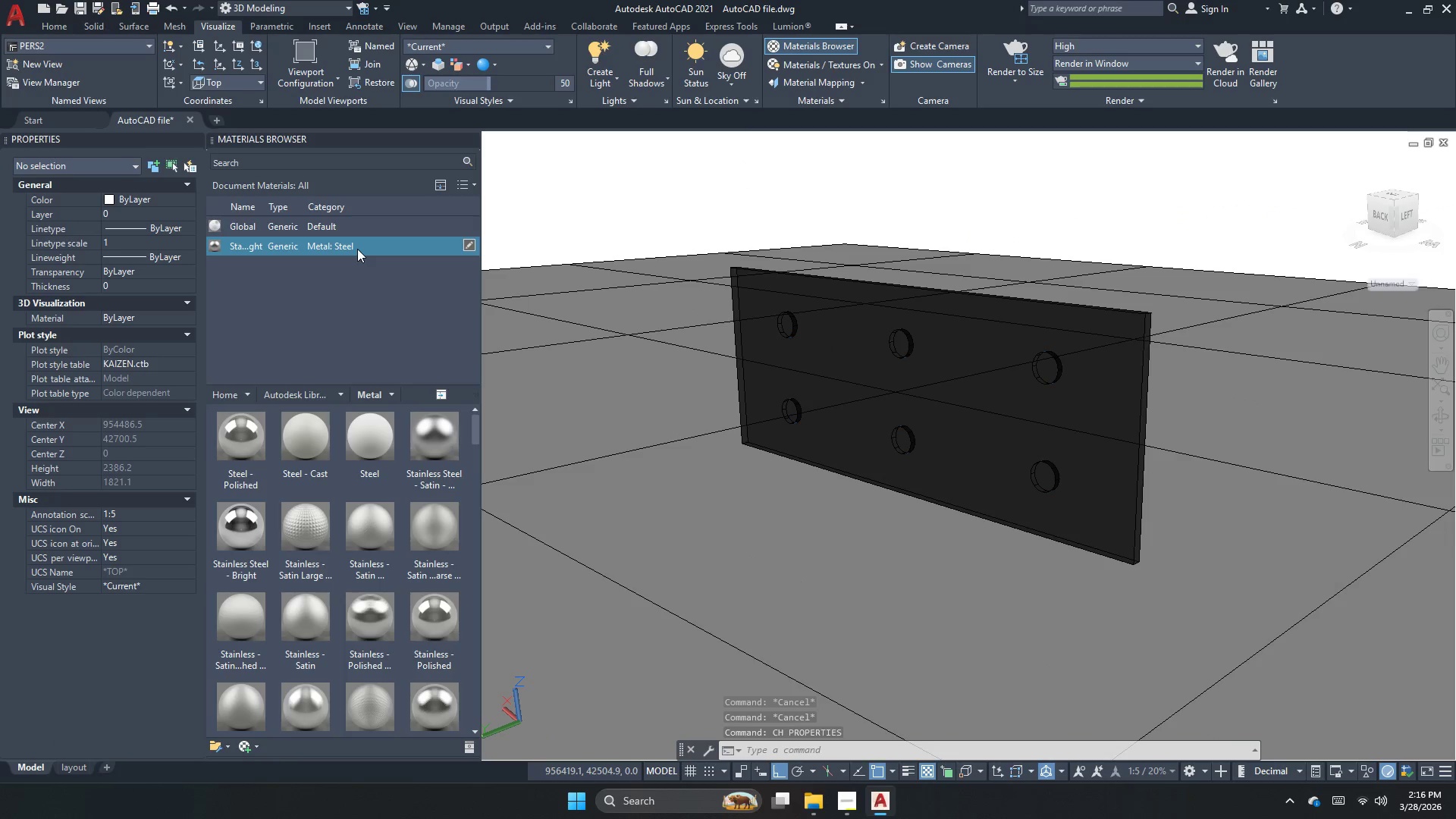 
right_click([357, 249])
 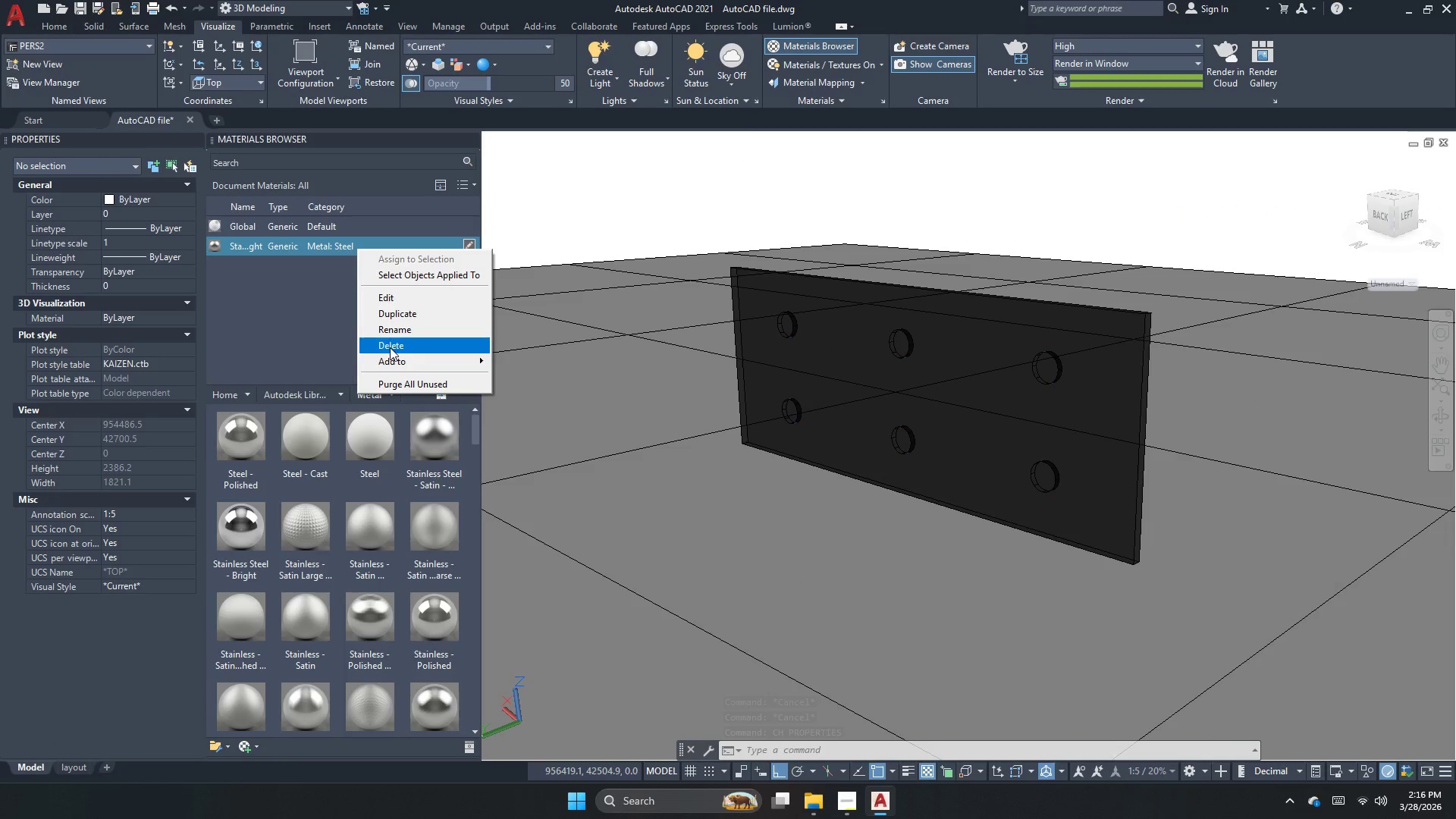 
key(Escape)
 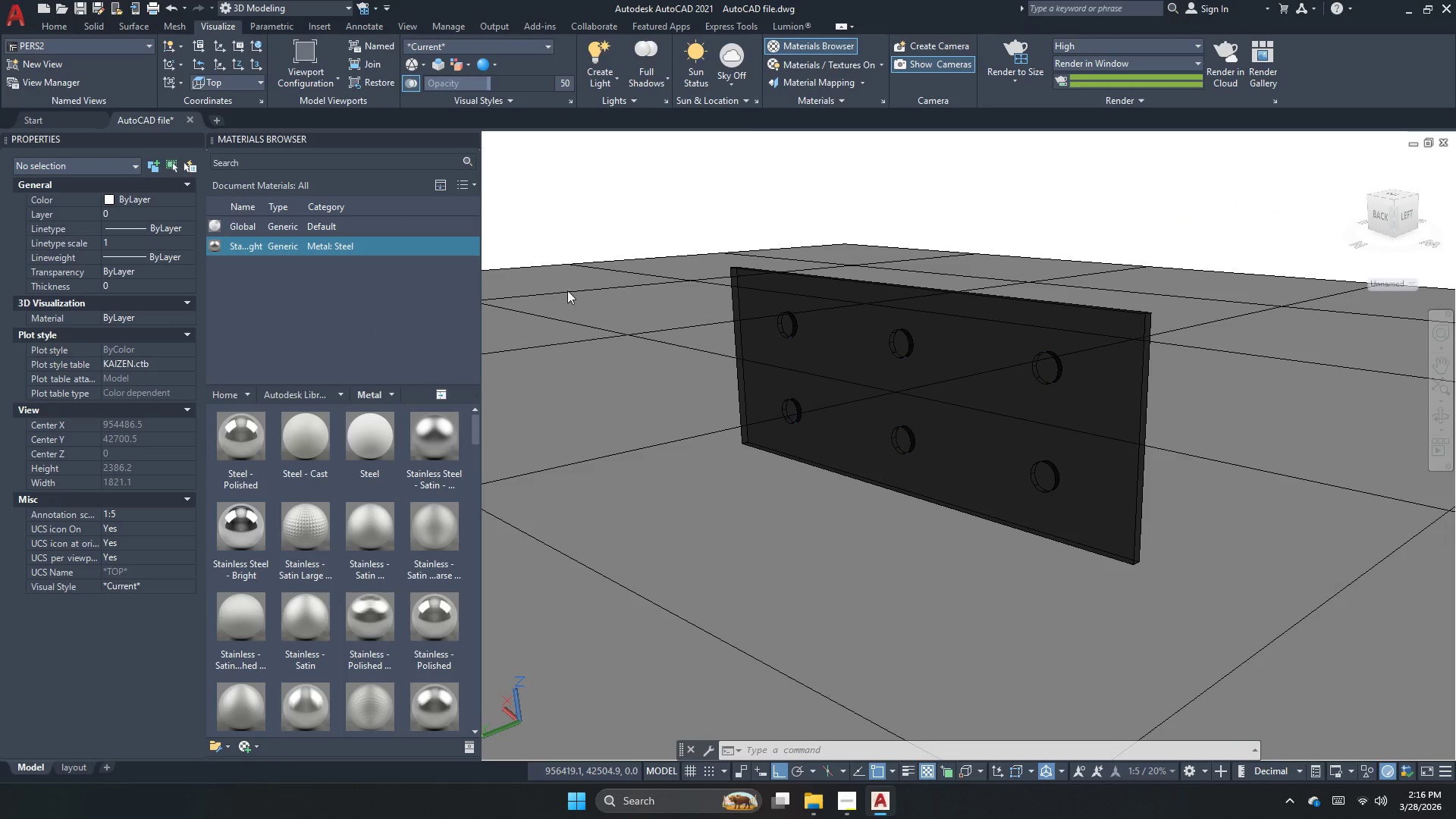 
left_click([841, 362])
 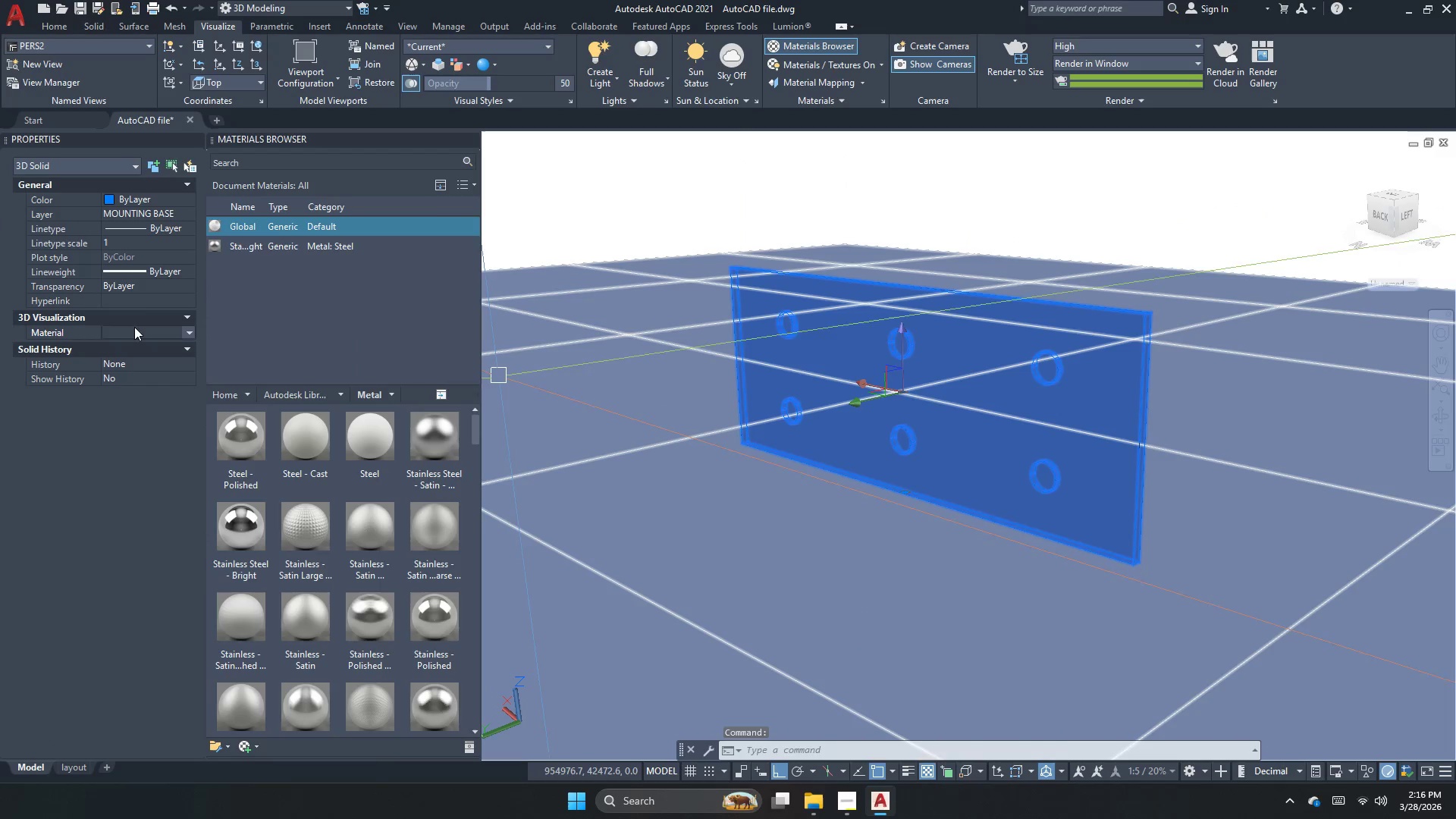 
double_click([133, 331])
 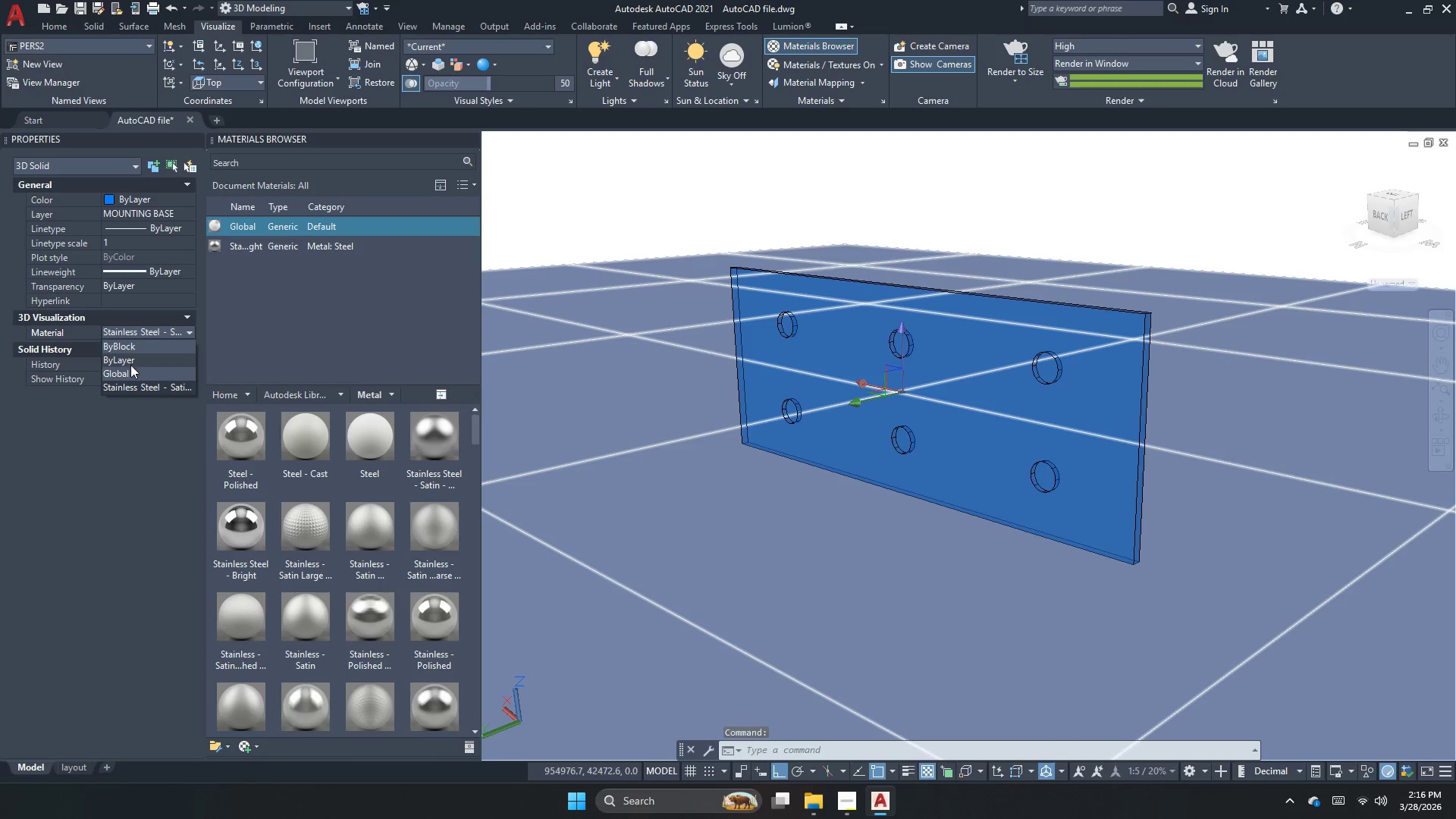 
left_click([128, 373])
 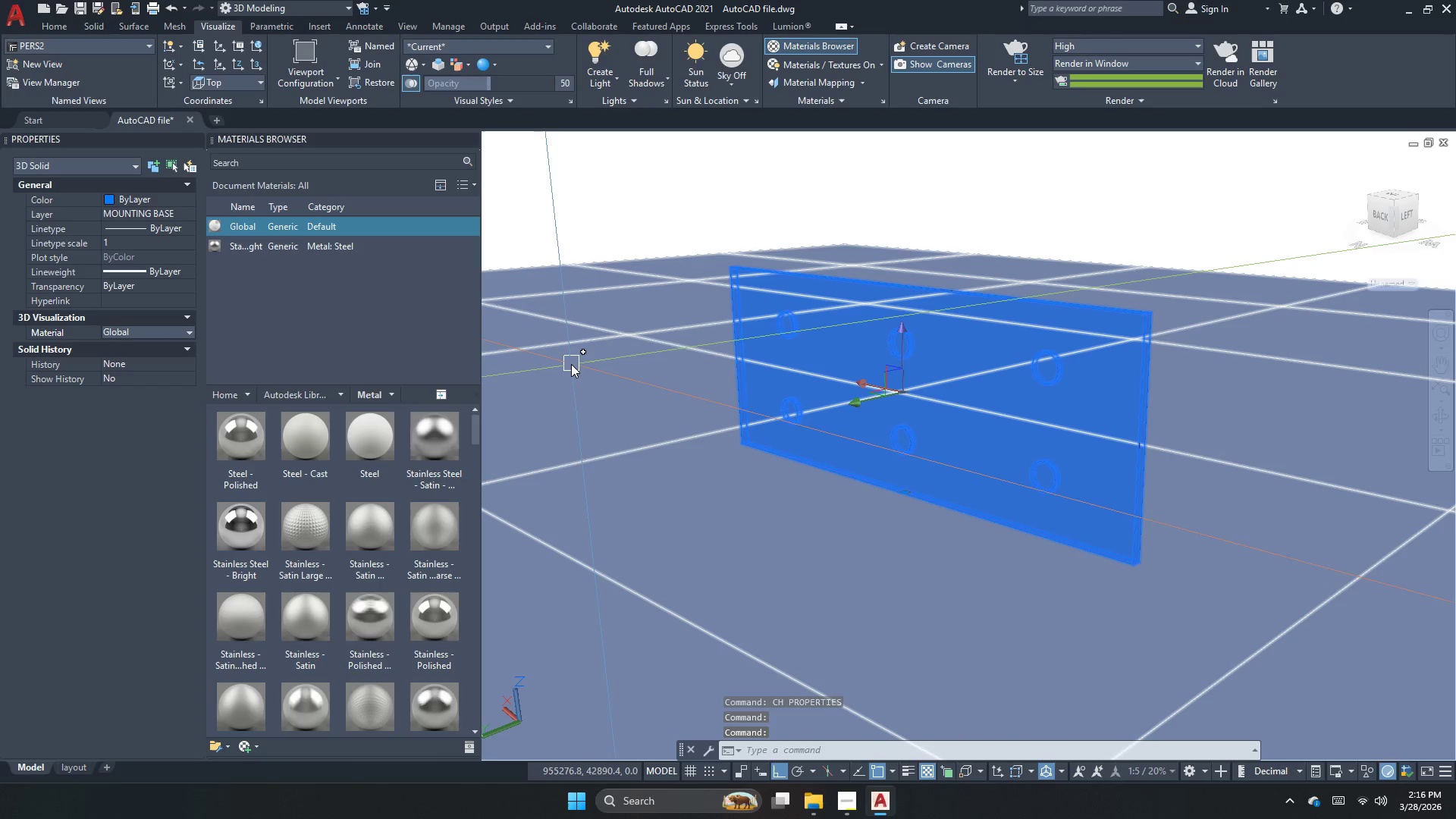 
key(Escape)
 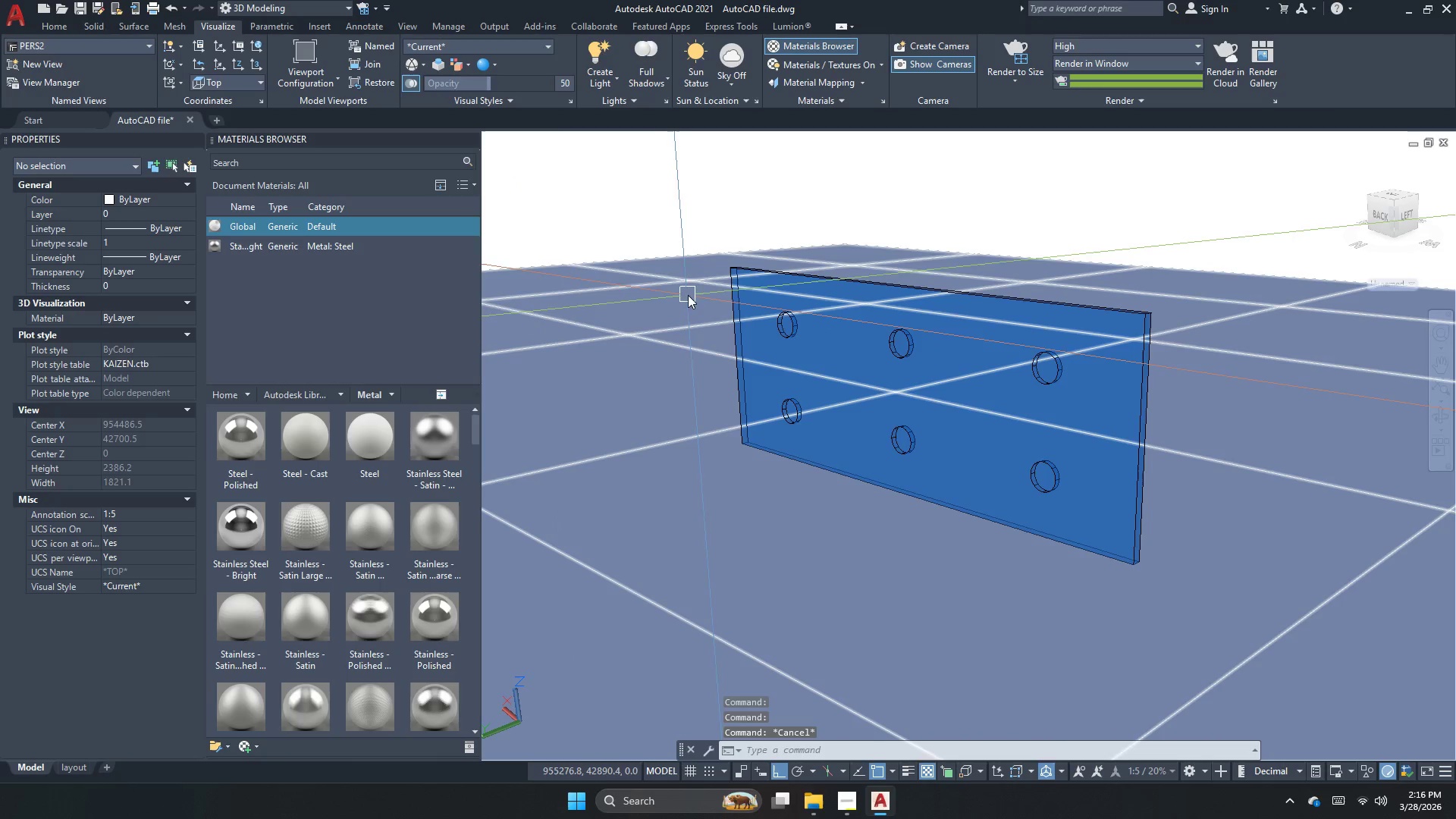 
left_click([704, 295])
 